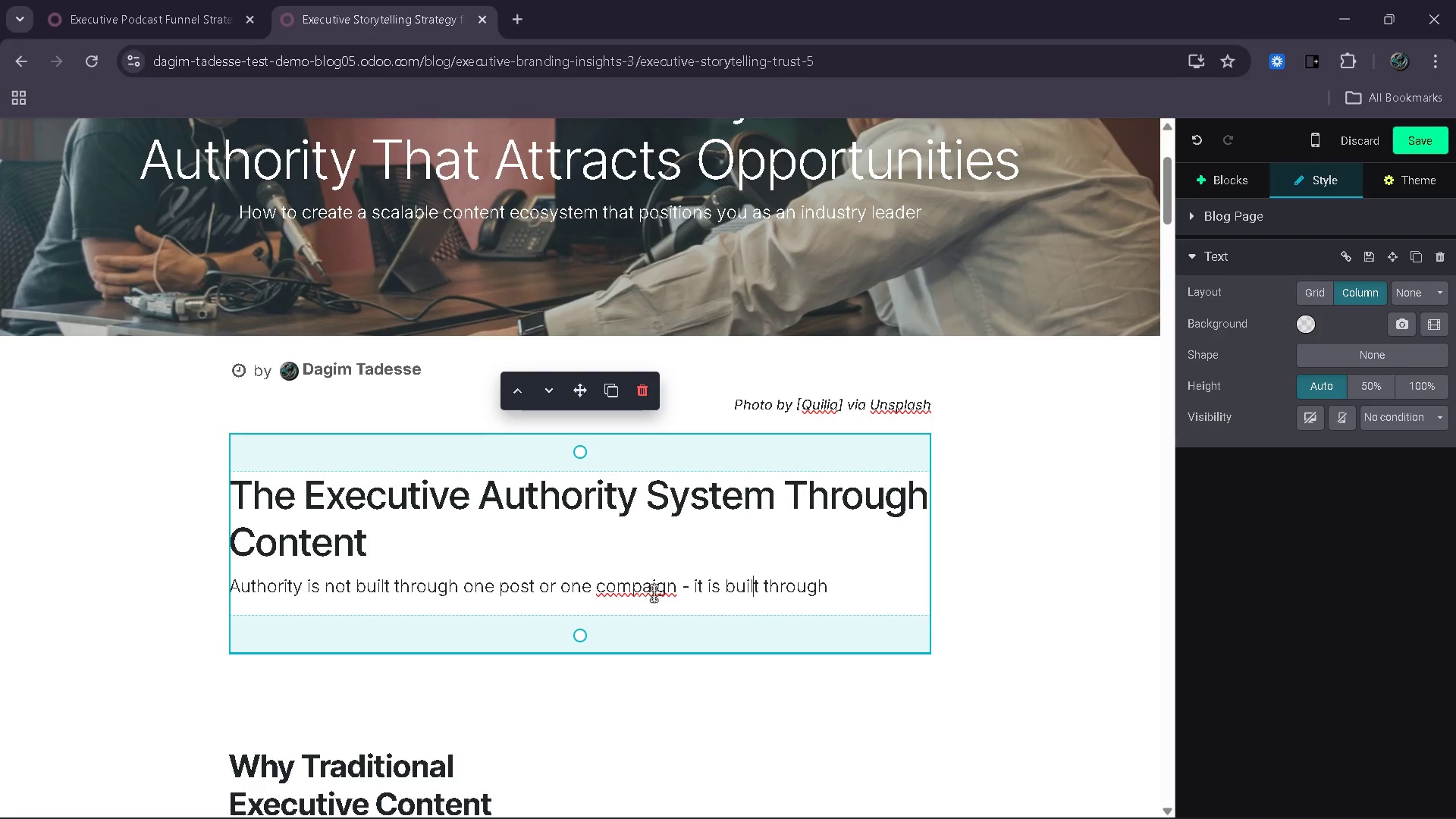 
left_click([620, 593])
 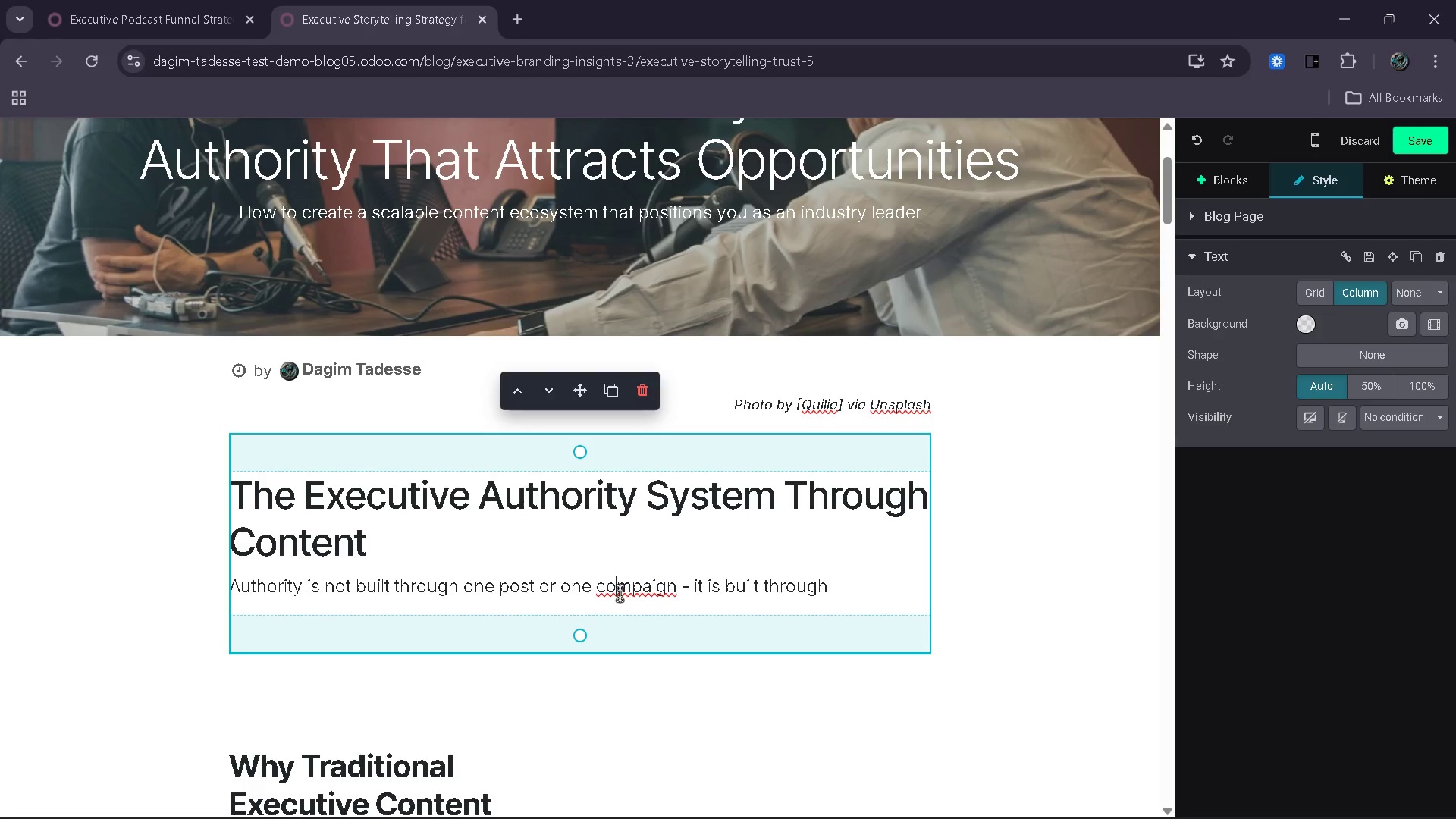 
key(Backspace)
 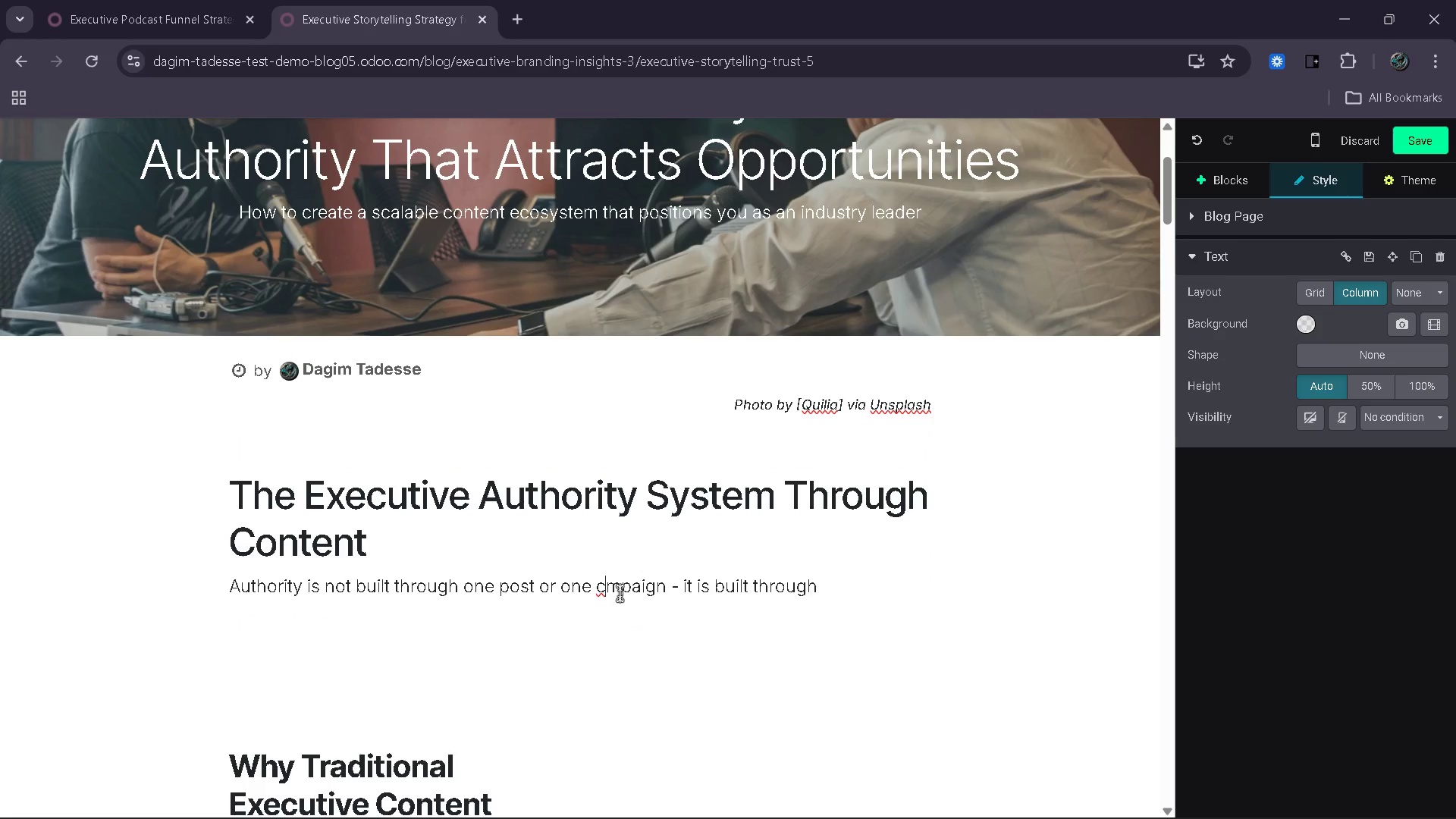 
key(A)
 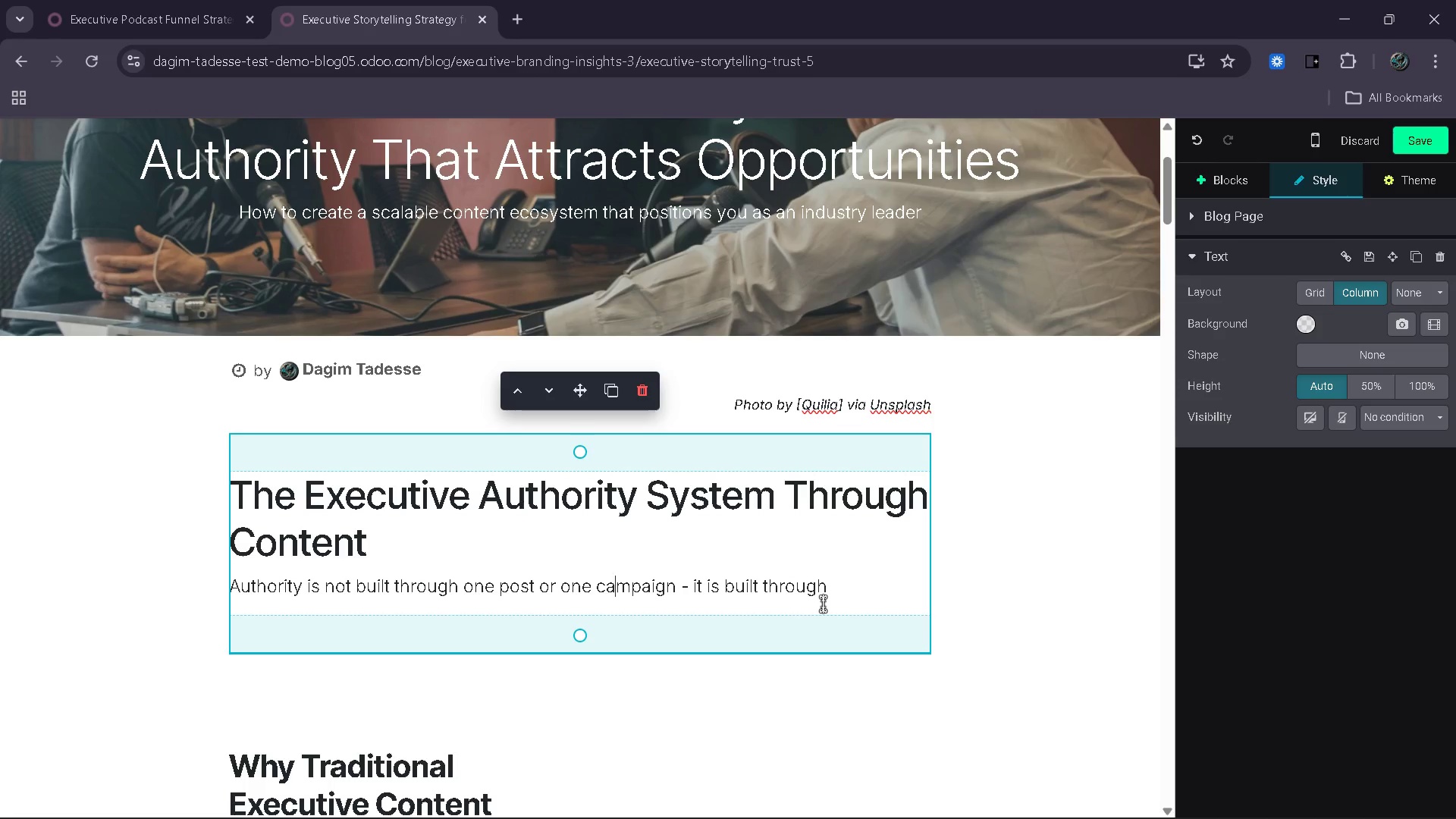 
left_click([846, 588])
 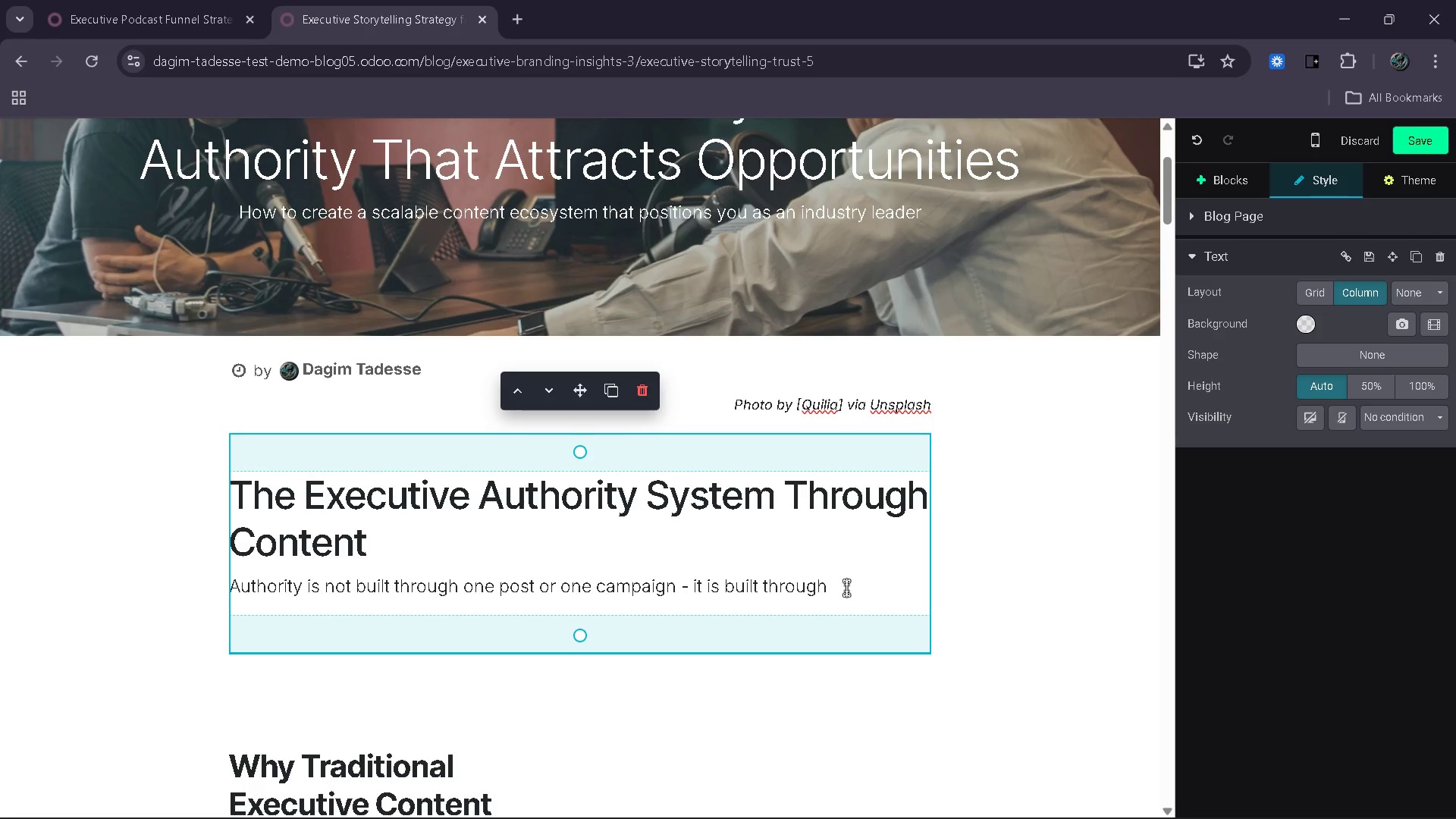 
type( system)
 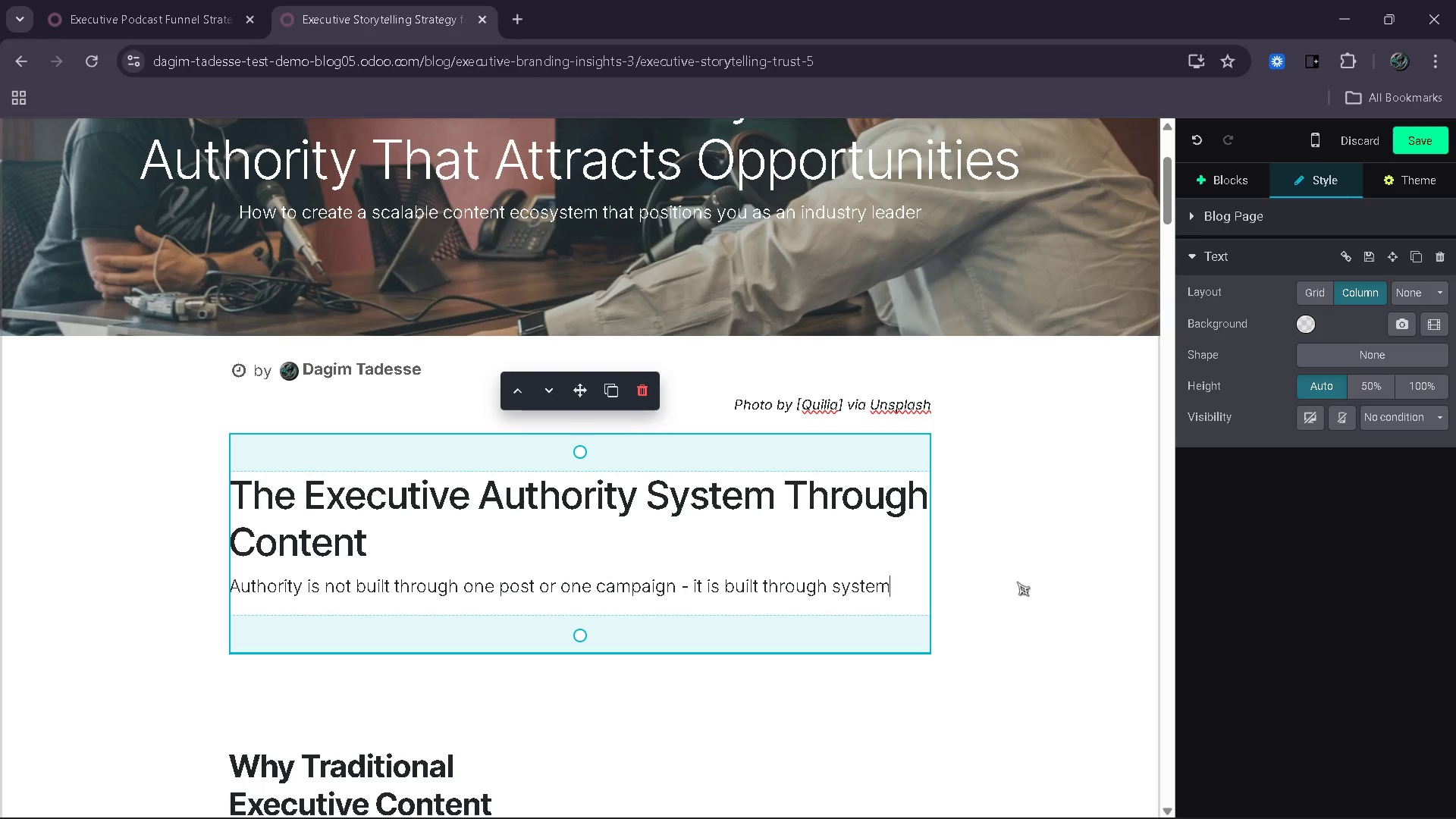 
key(S)
 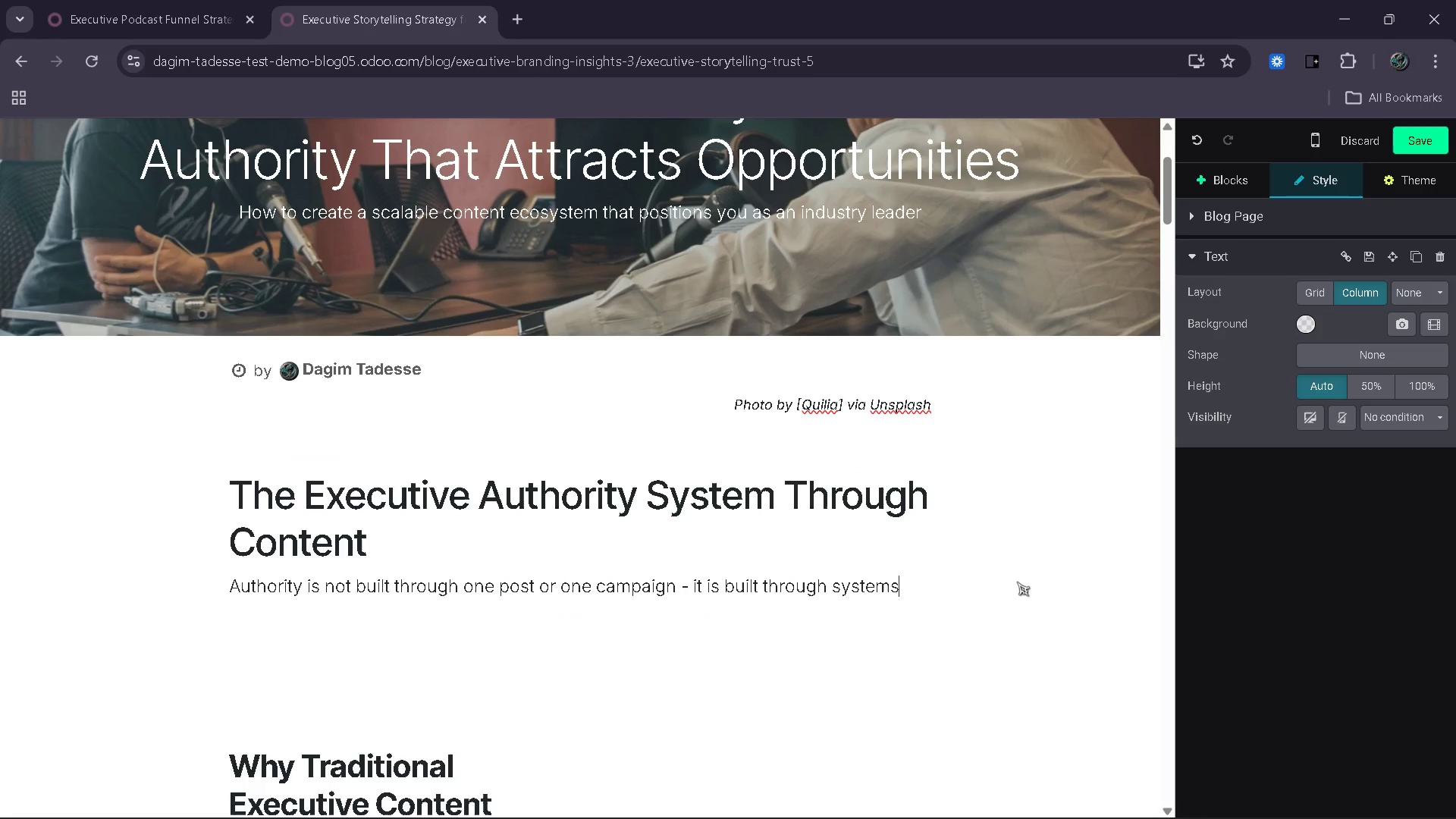 
key(Period)
 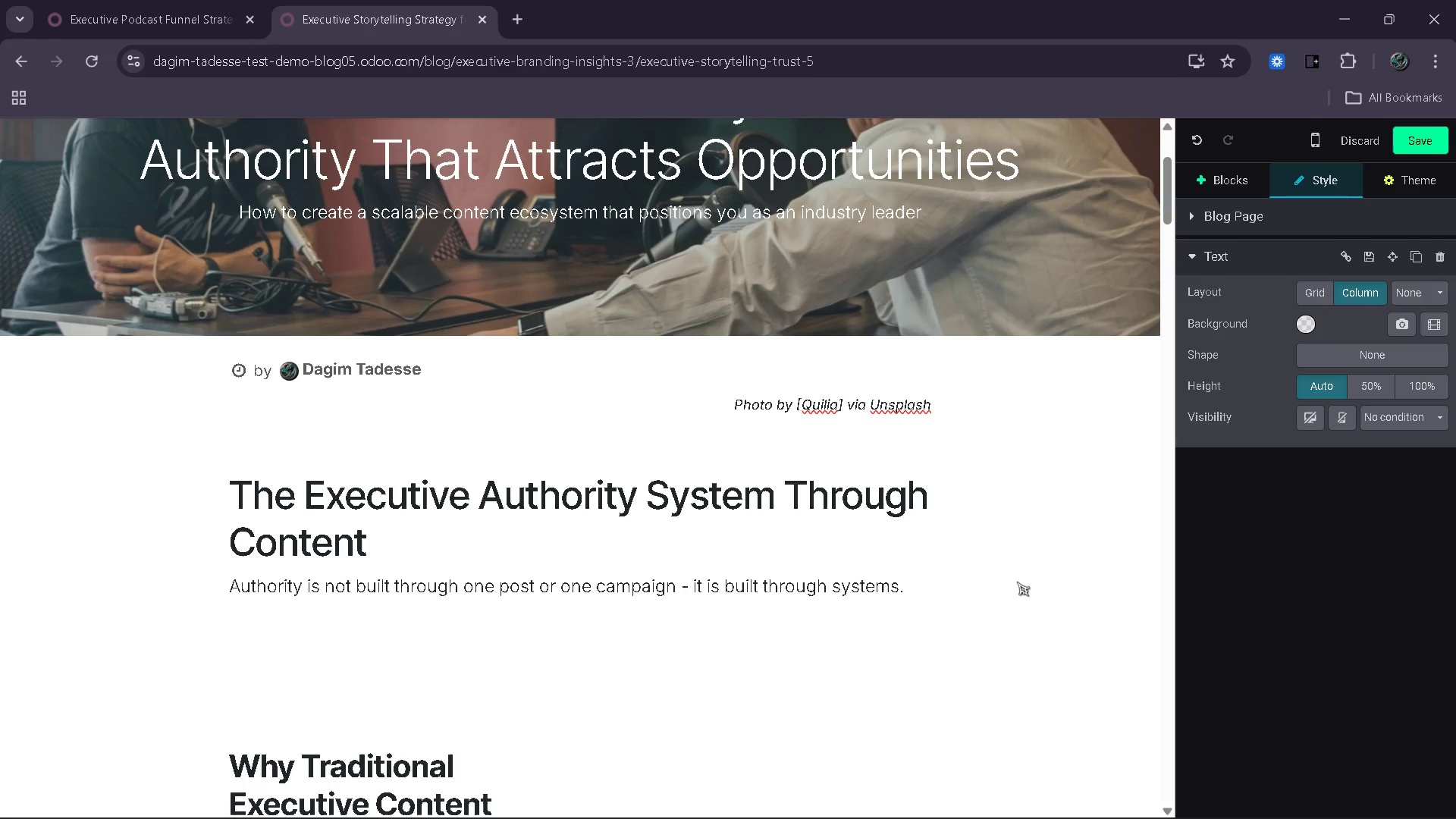 
key(Enter)
 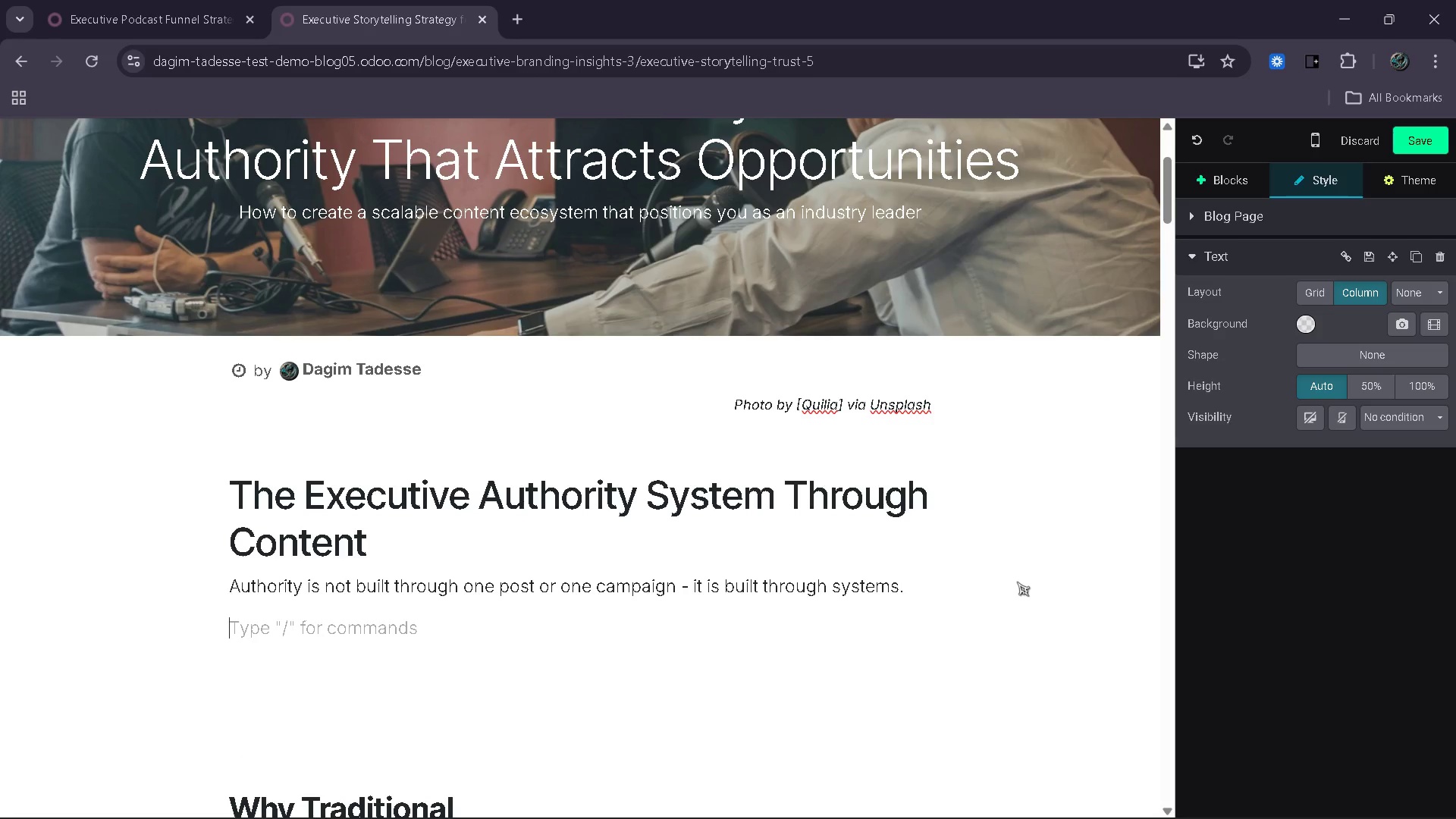 
type(Executives who dominate their industir)
key(Backspace)
key(Backspace)
type(ries dont)
key(Backspace)
type('t  rely on isolated cone)
key(Backspace)
type(tent )
key(Backspace)
type(. They build ecosystems wh=ere)
key(Backspace)
key(Backspace)
key(Backspace)
key(Backspace)
type(ere every piece of cno)
key(Backspace)
key(Backspace)
type(onet)
key(Backspace)
key(Backspace)
type(tent reinforces their positioning )
key(Backspace)
type(.)
 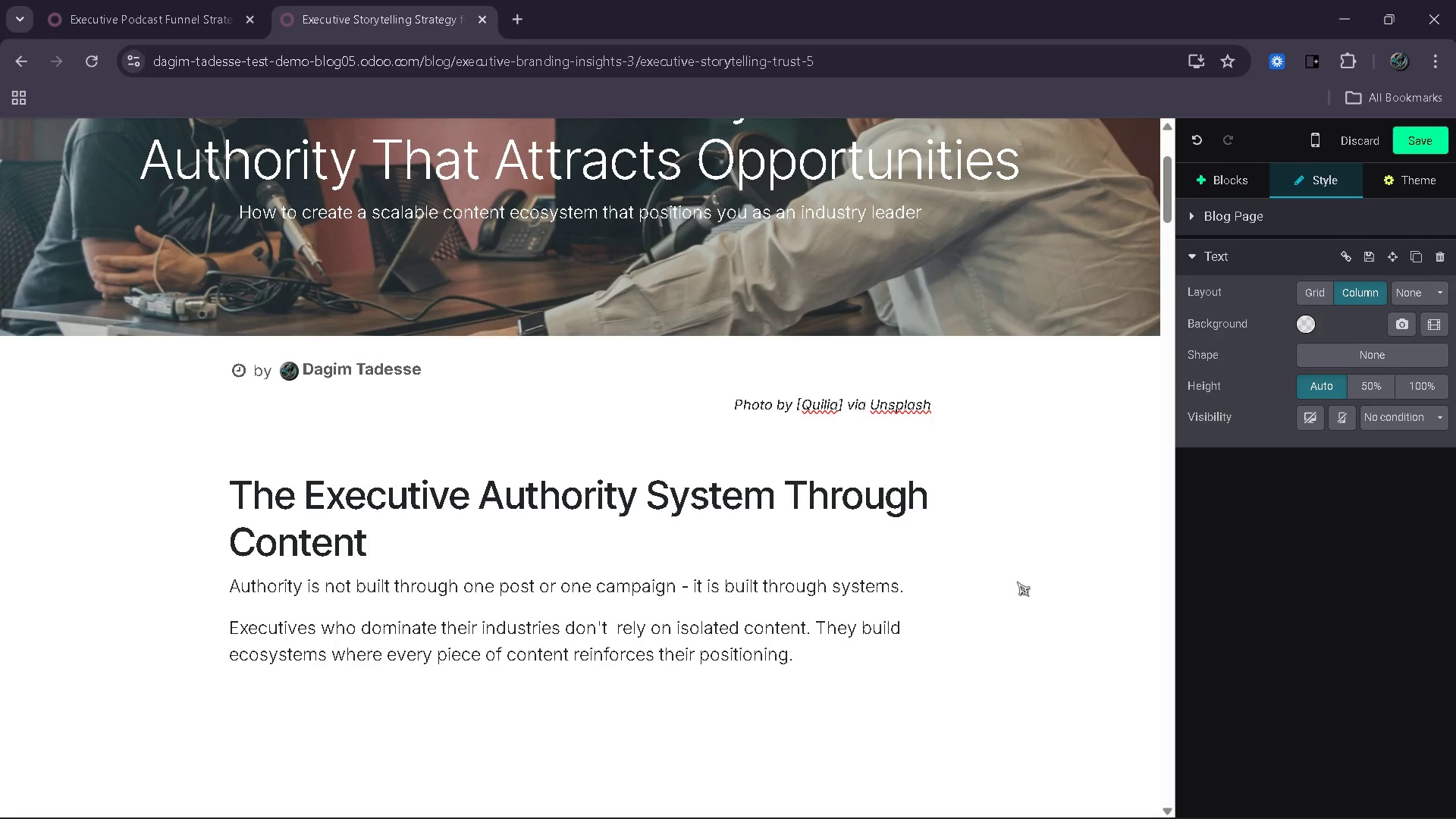 
key(Enter)
 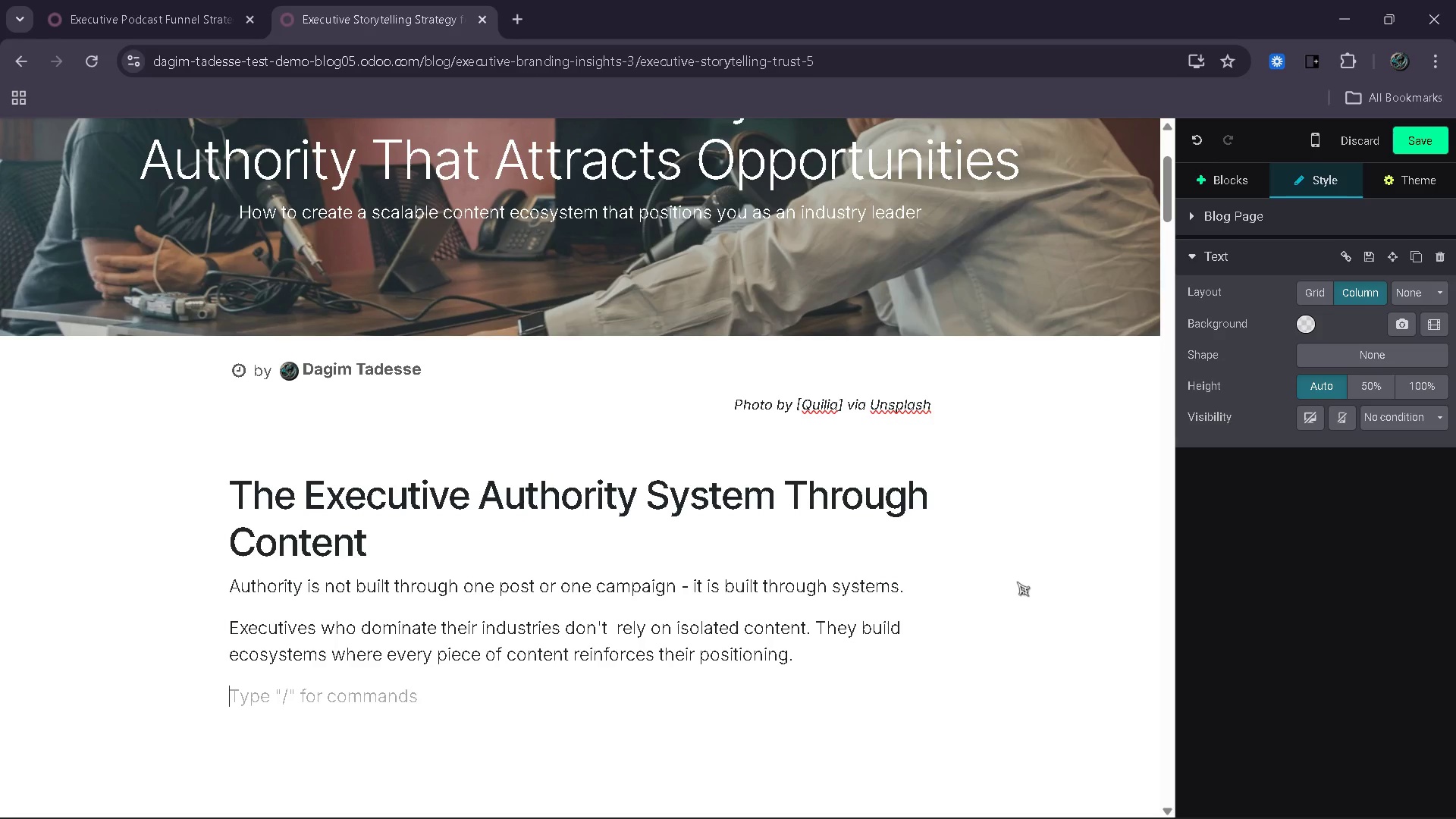 
type(Podcasting plays a central )
 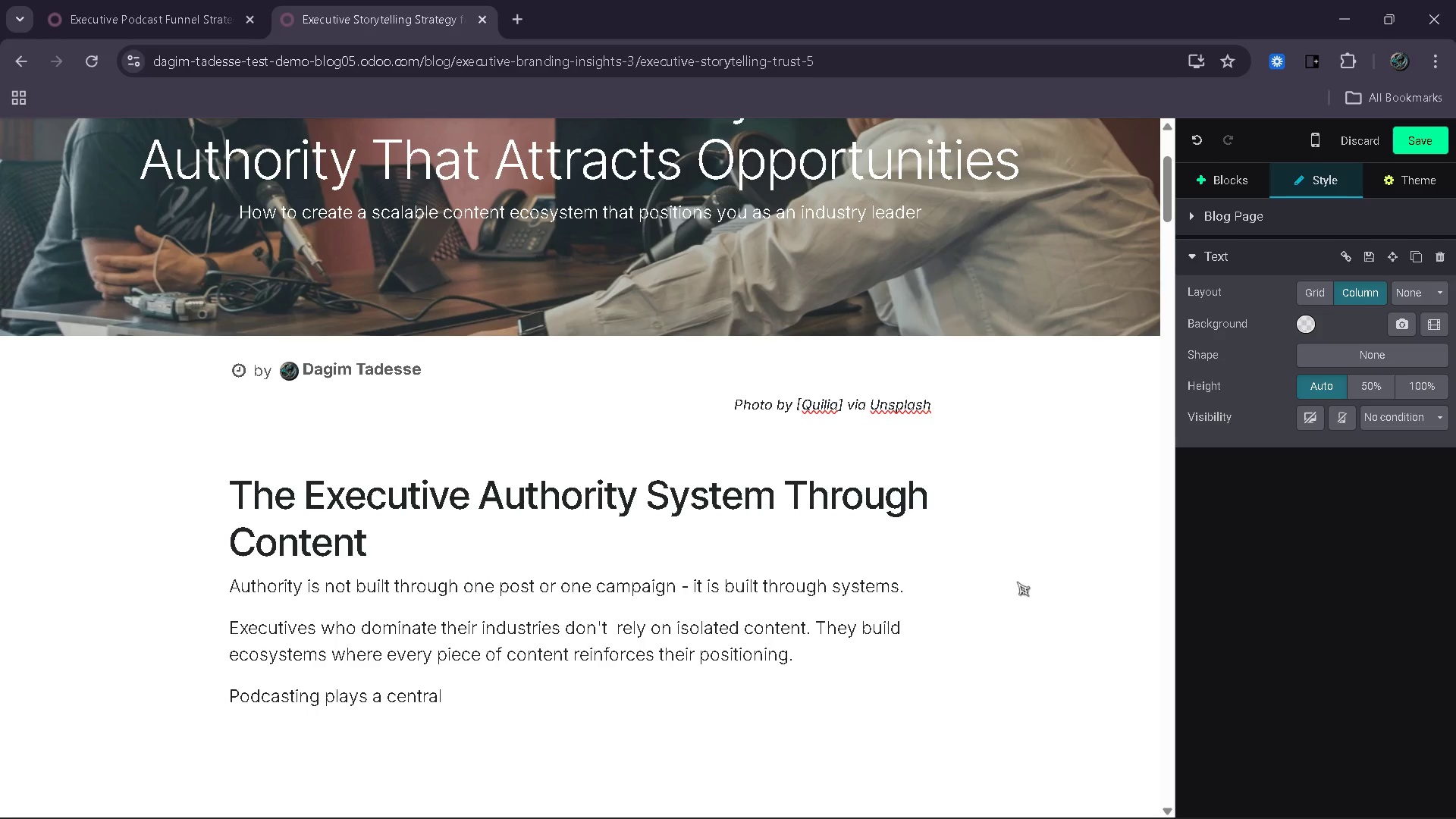 
type( )
key(Backspace)
type(role in this system. It becomes th )
key(Backspace)
type(e dounsation)
key(Backspace)
key(Backspace)
key(Backspace)
type(foundation thay)
key(Backspace)
type(t supports blogs, scoia)
key(Backspace)
key(Backspace)
key(Backspace)
key(Backspace)
type(ocial content and inbound lead generation.)
 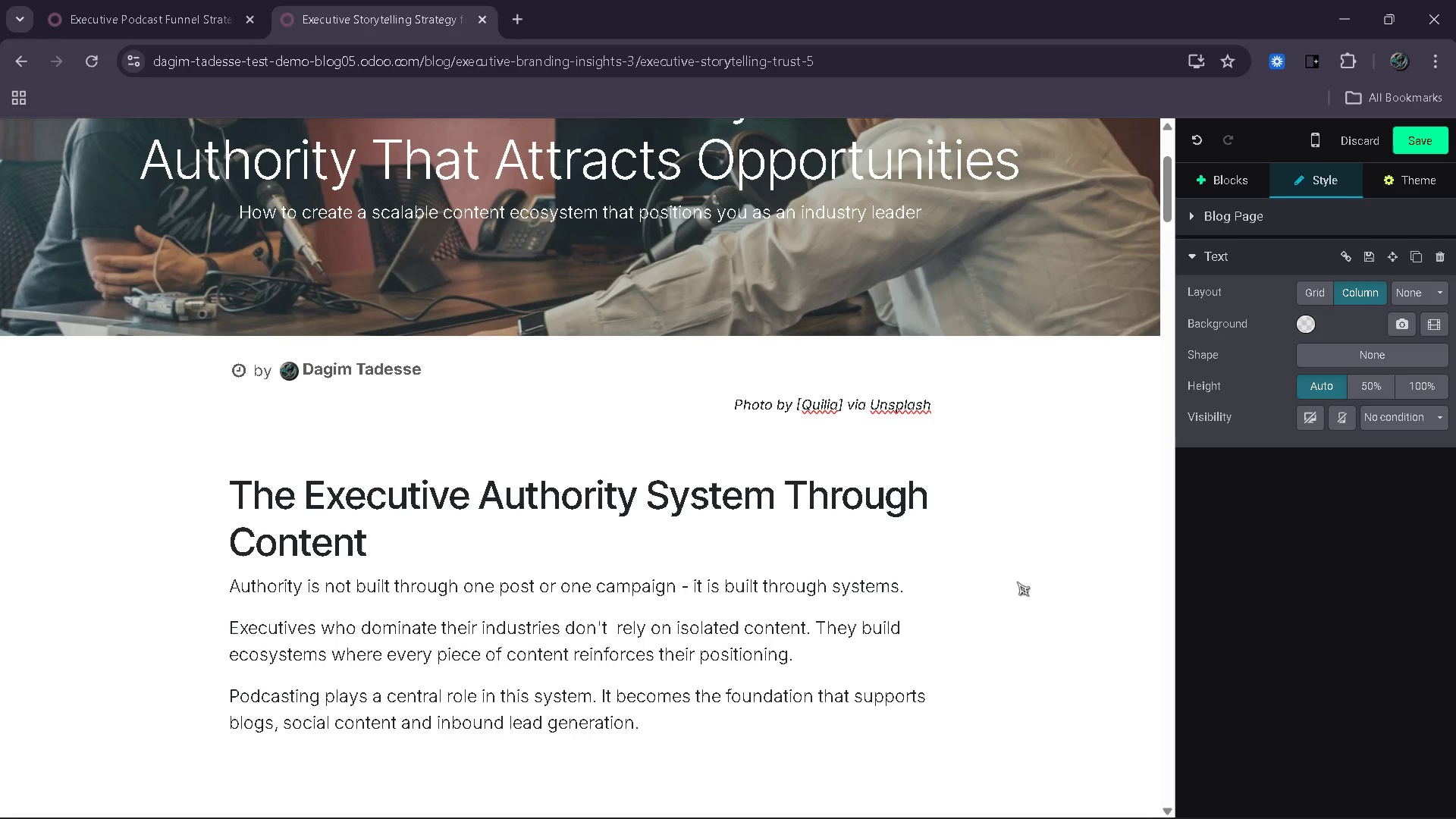 
key(Enter)
 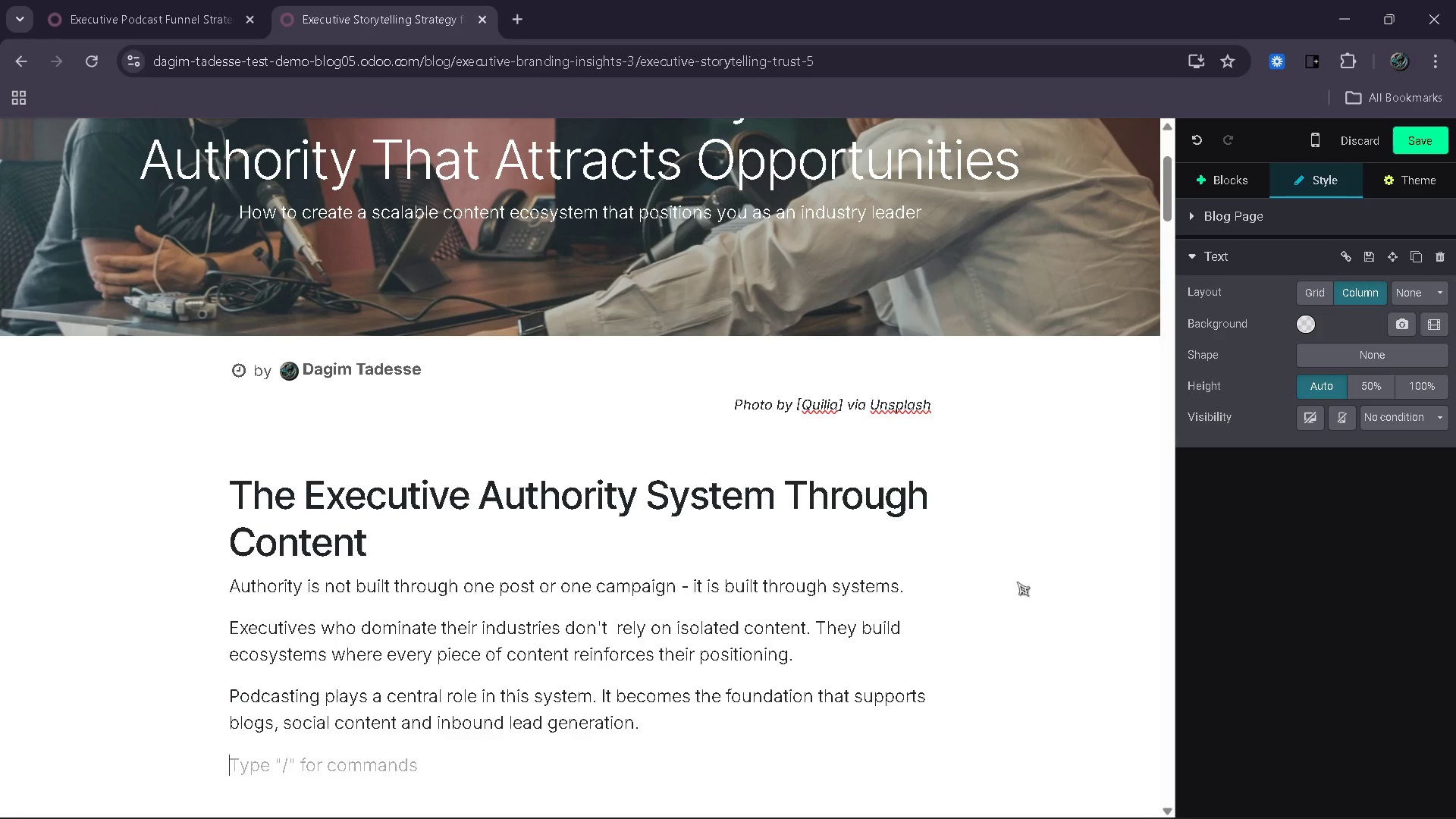 
type(Over time )
key(Backspace)
type(, this creates a powerfull)
key(Backspace)
type( effect: the executive is no longer just visible - they are recognized as a la)
key(Backspace)
type(eading b)
key(Backspace)
type(voice in their space.)
 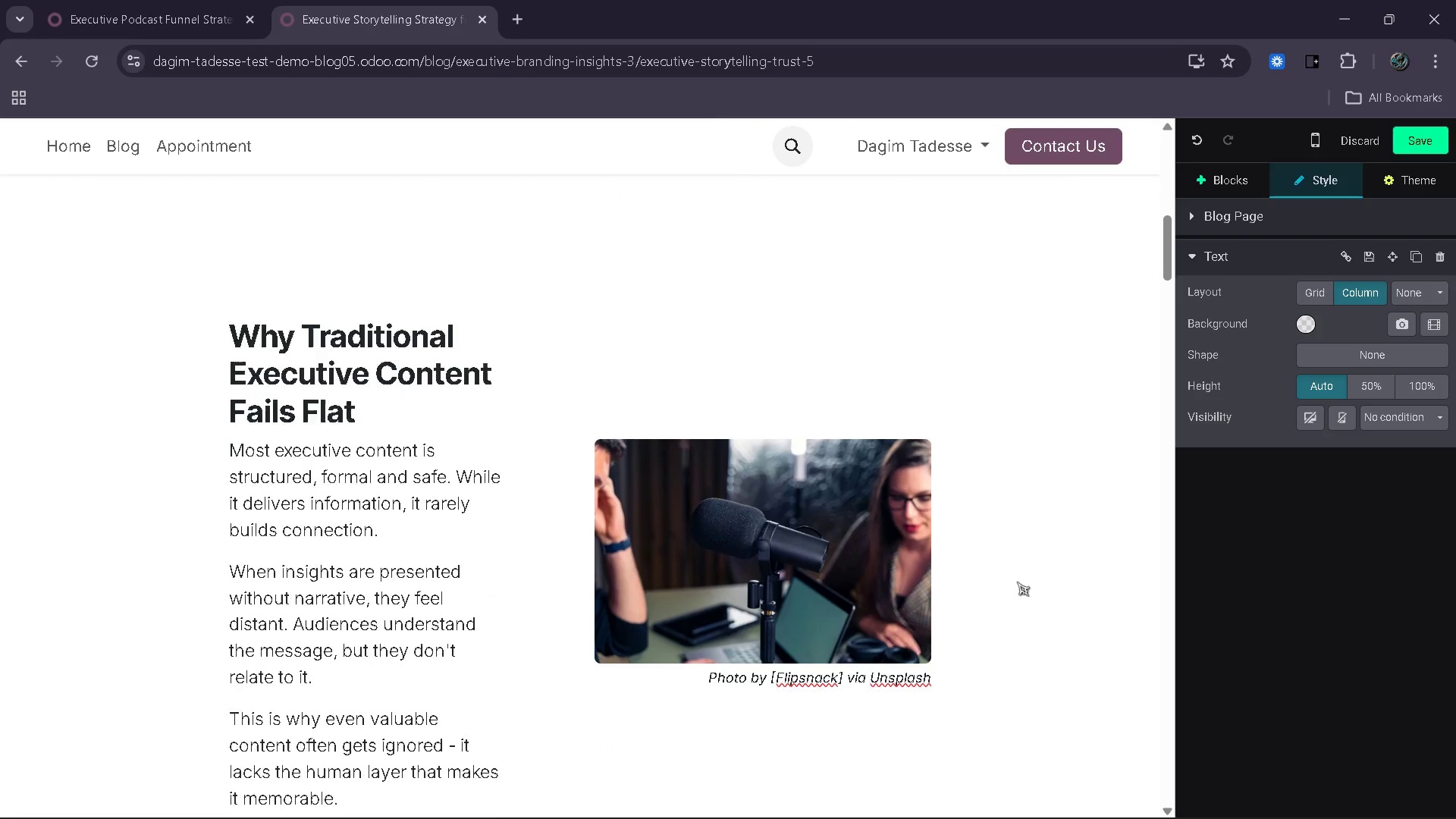 
wait(5.23)
 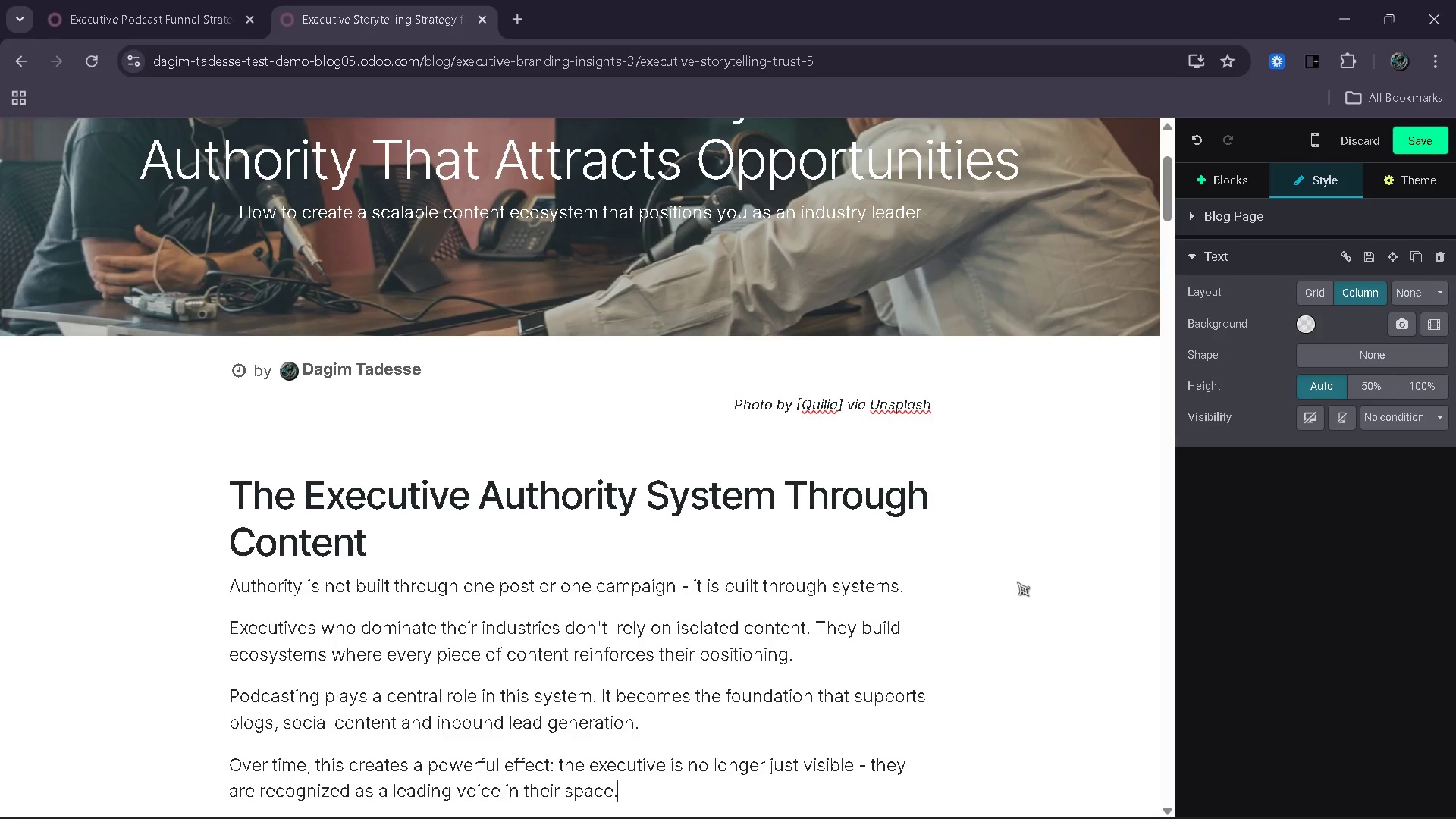 
double_click([893, 534])
 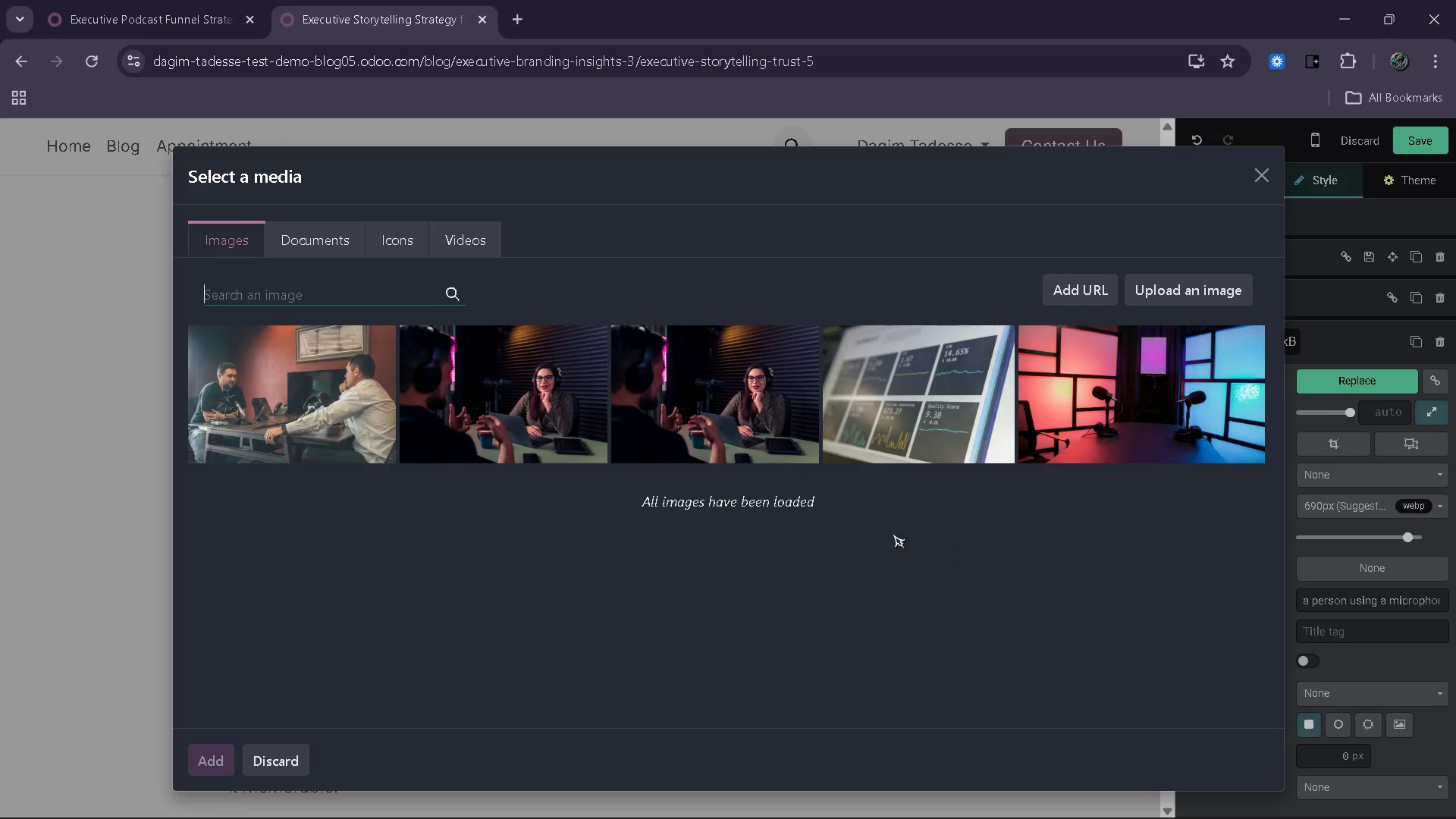 
type(conent)
key(Backspace)
key(Backspace)
key(Backspace)
type(tent ecosystem diagram podcast blog )
key(Backspace)
key(Backspace)
key(Backspace)
key(Backspace)
key(Backspace)
type(social medie)
key(Backspace)
type(a)
 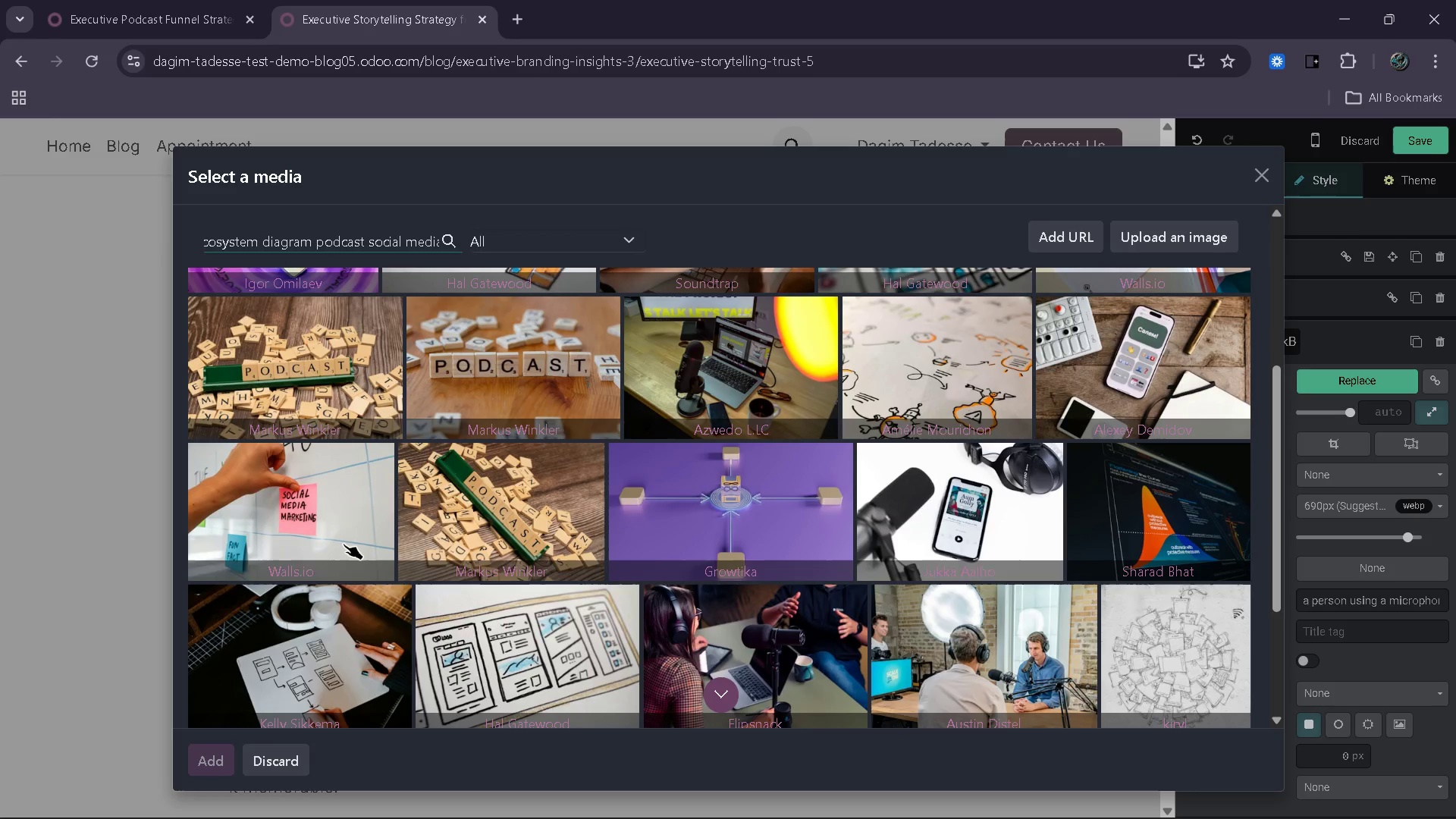 
wait(59.0)
 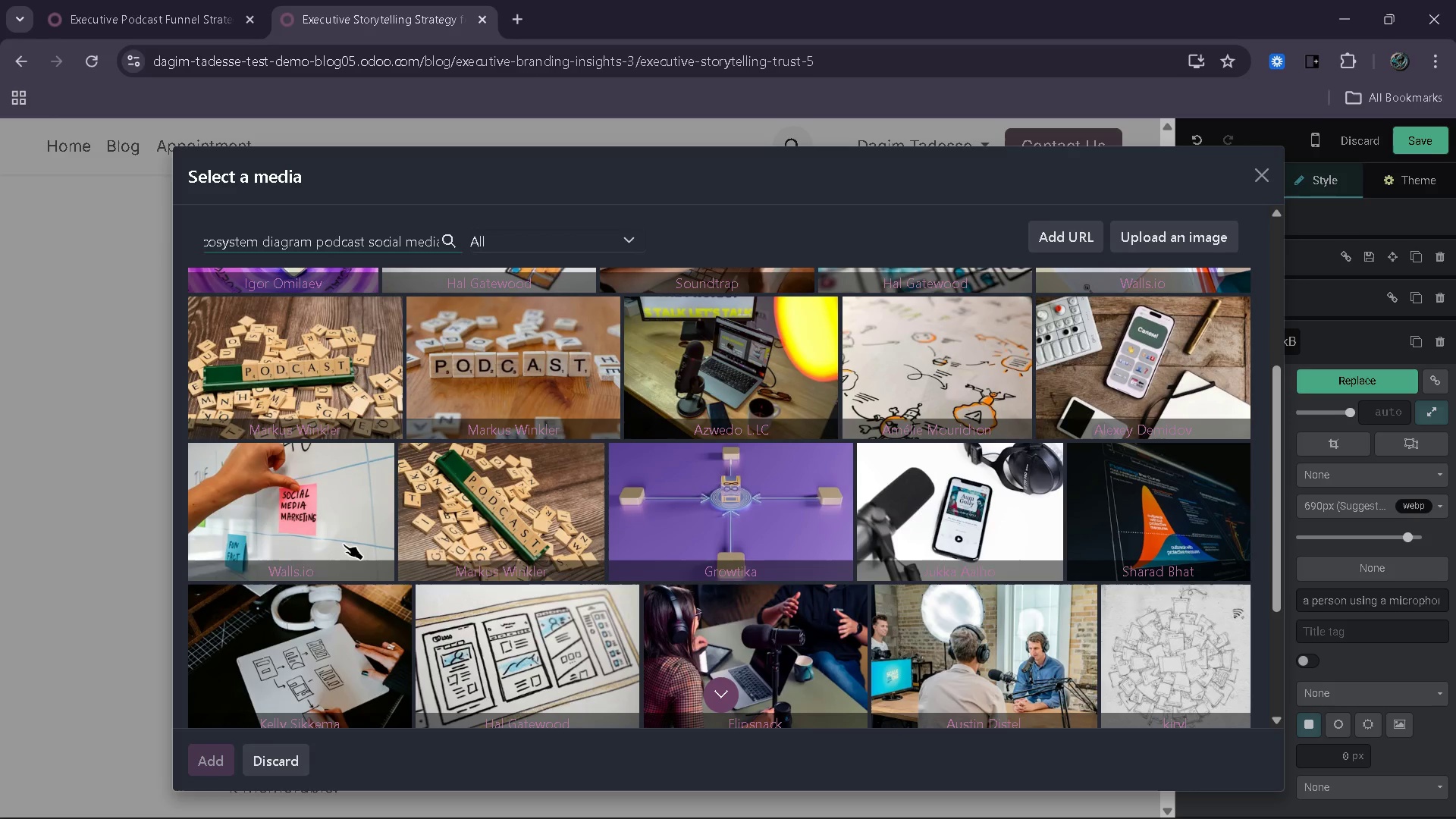 
hold_key(key=Backspace, duration=0.58)
 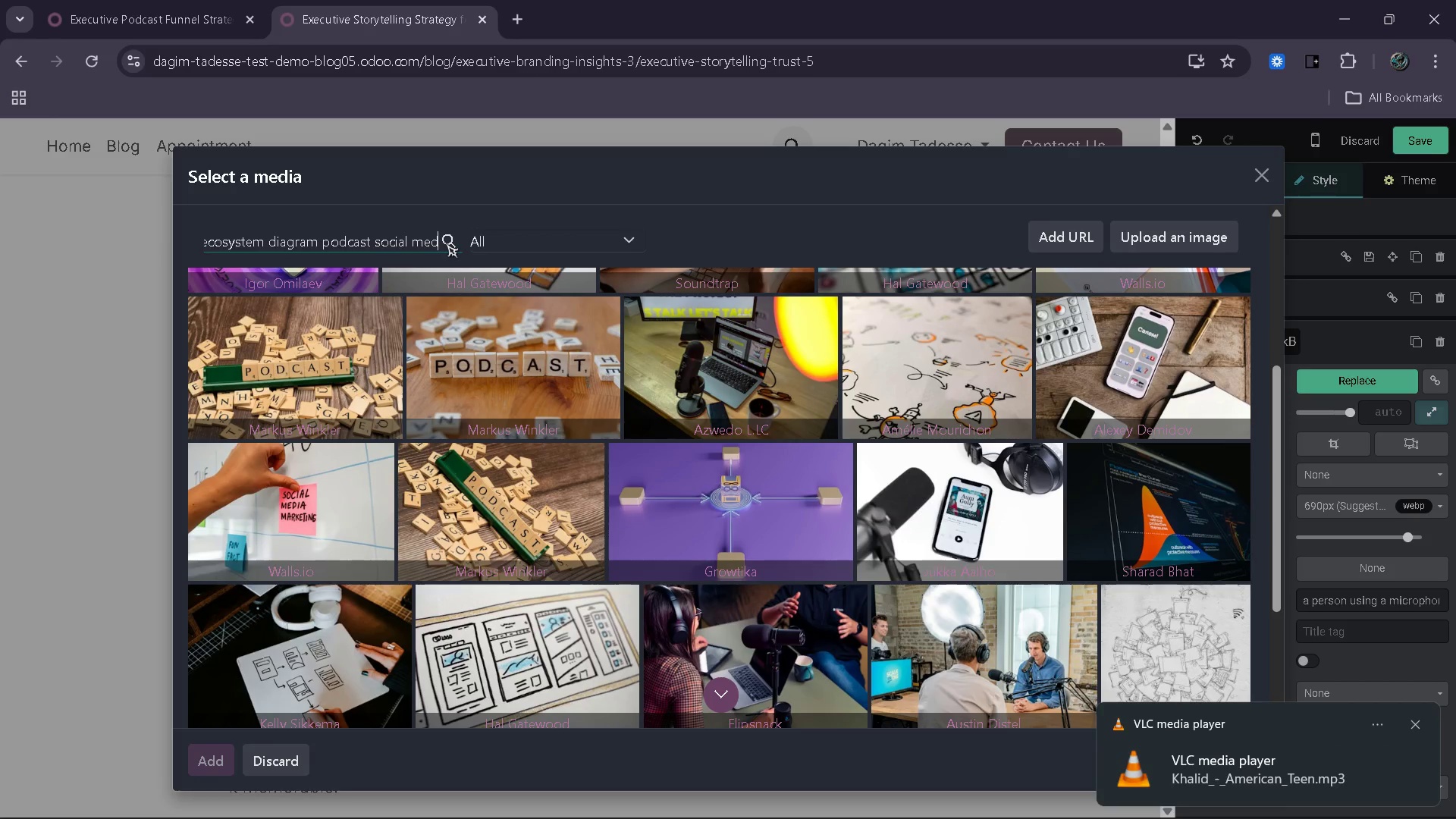 
key(Backspace)
key(Backspace)
key(Backspace)
key(Backspace)
key(Backspace)
key(Backspace)
key(Backspace)
key(Backspace)
type(blog)
 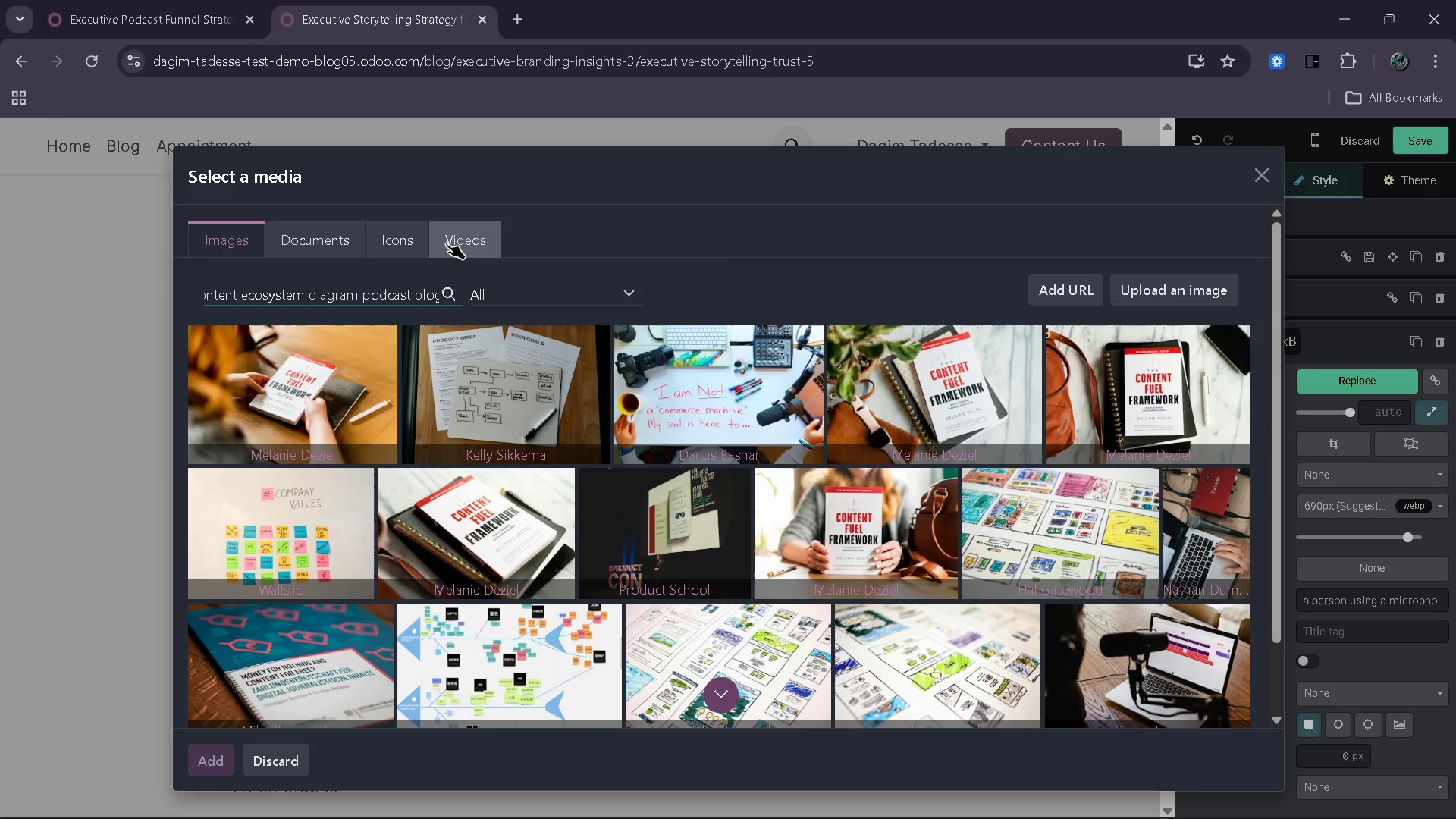 
wait(18.7)
 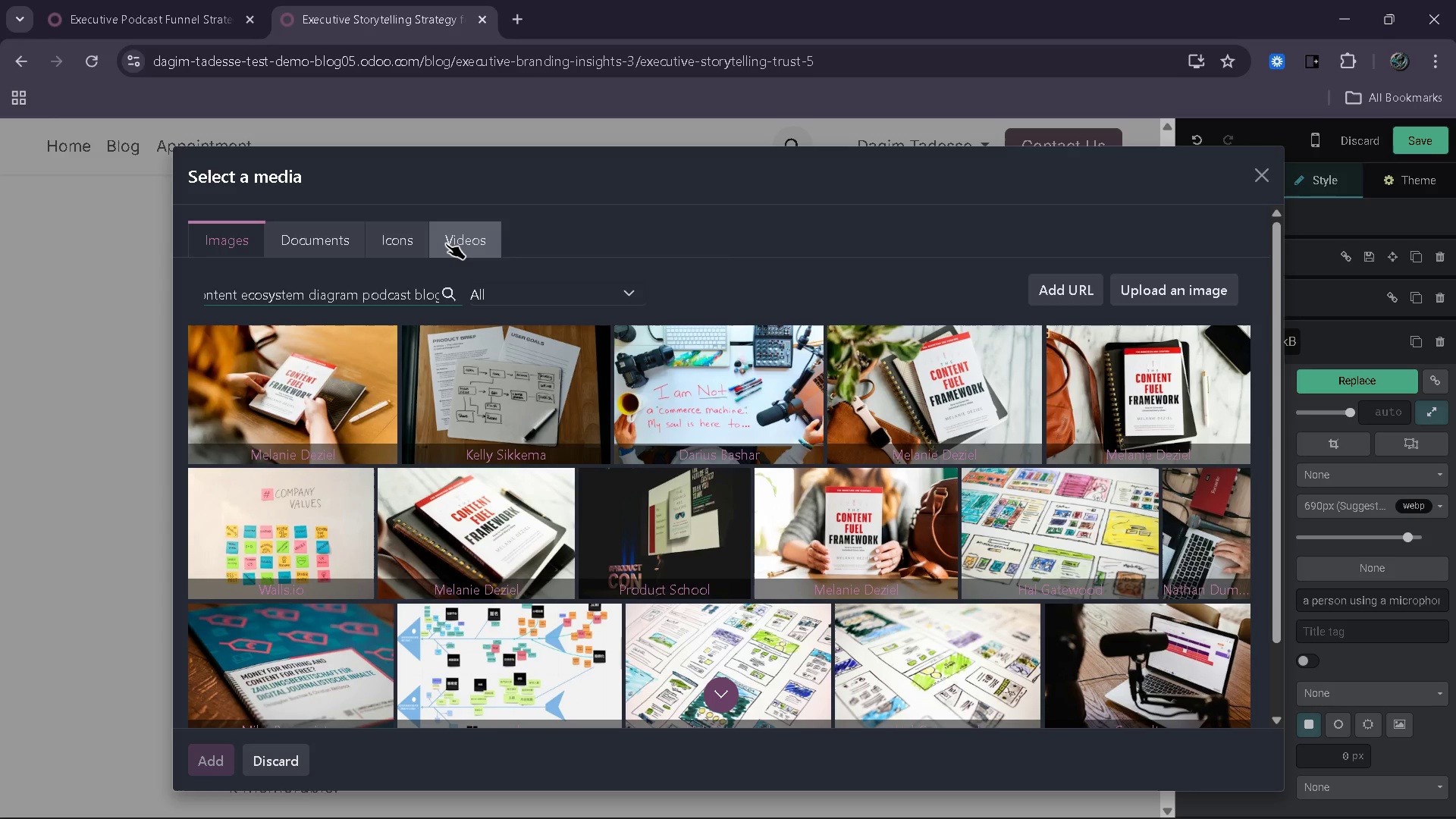 
left_click([744, 699])
 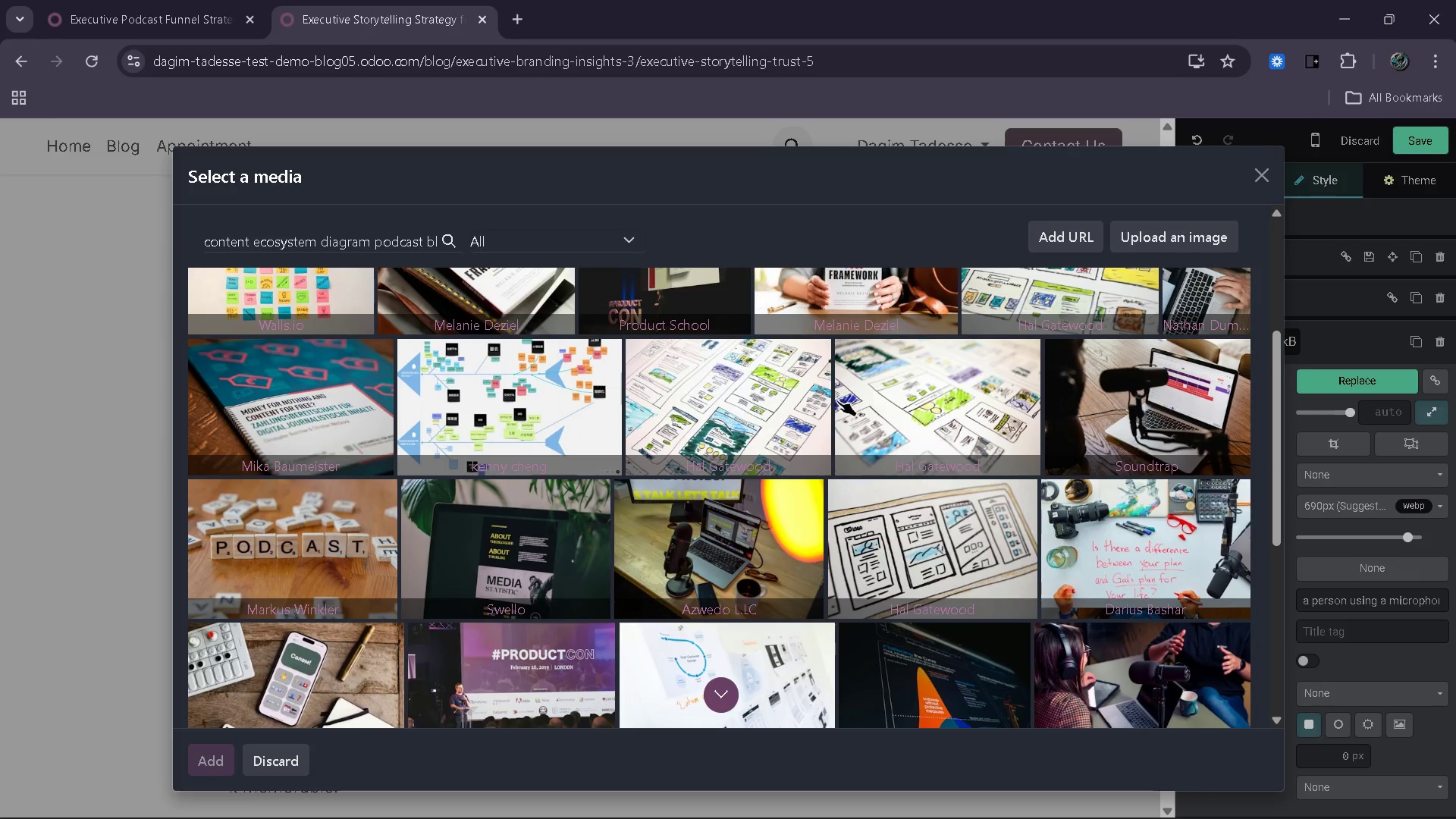 
wait(28.11)
 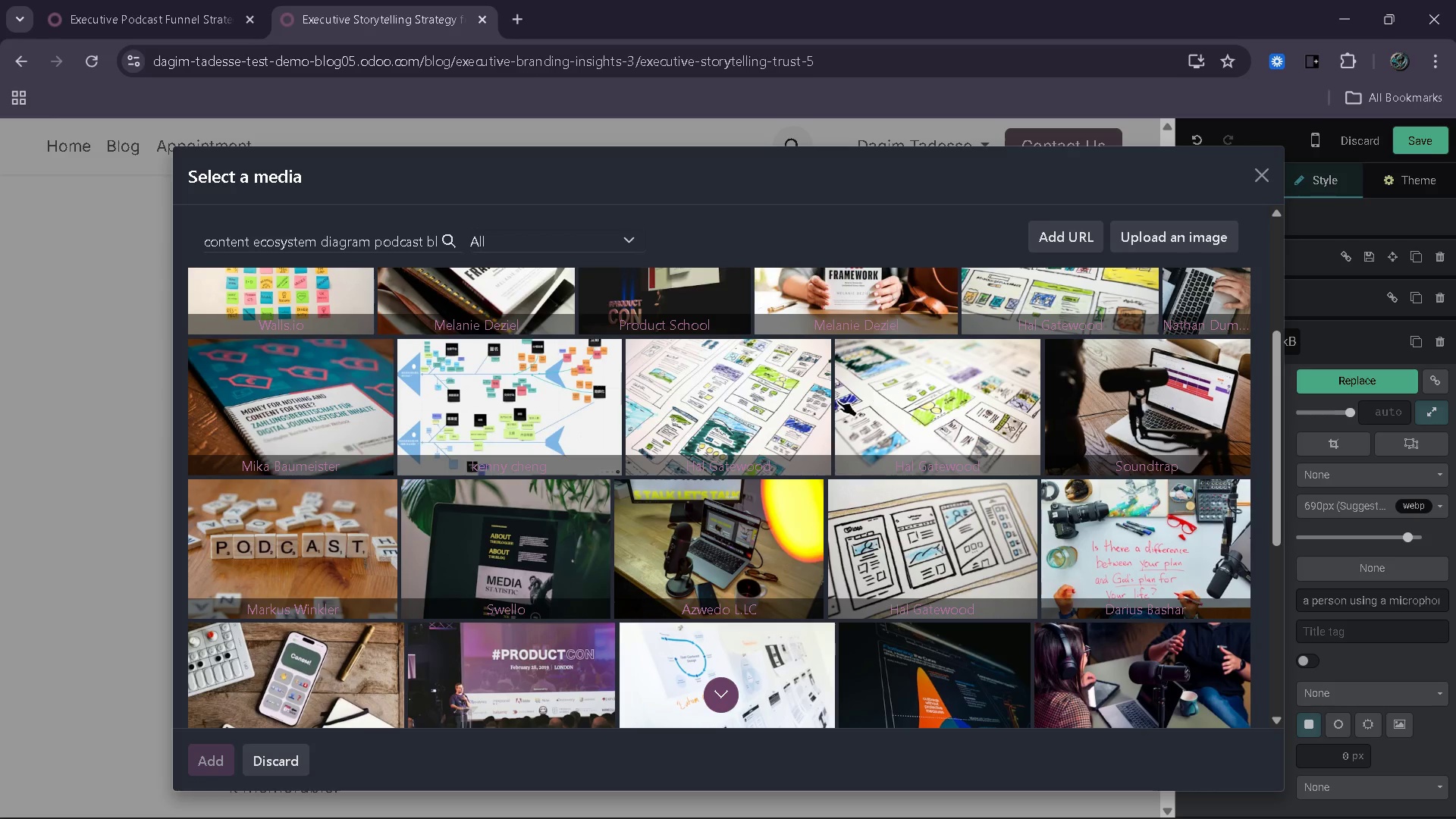 
left_click([748, 354])
 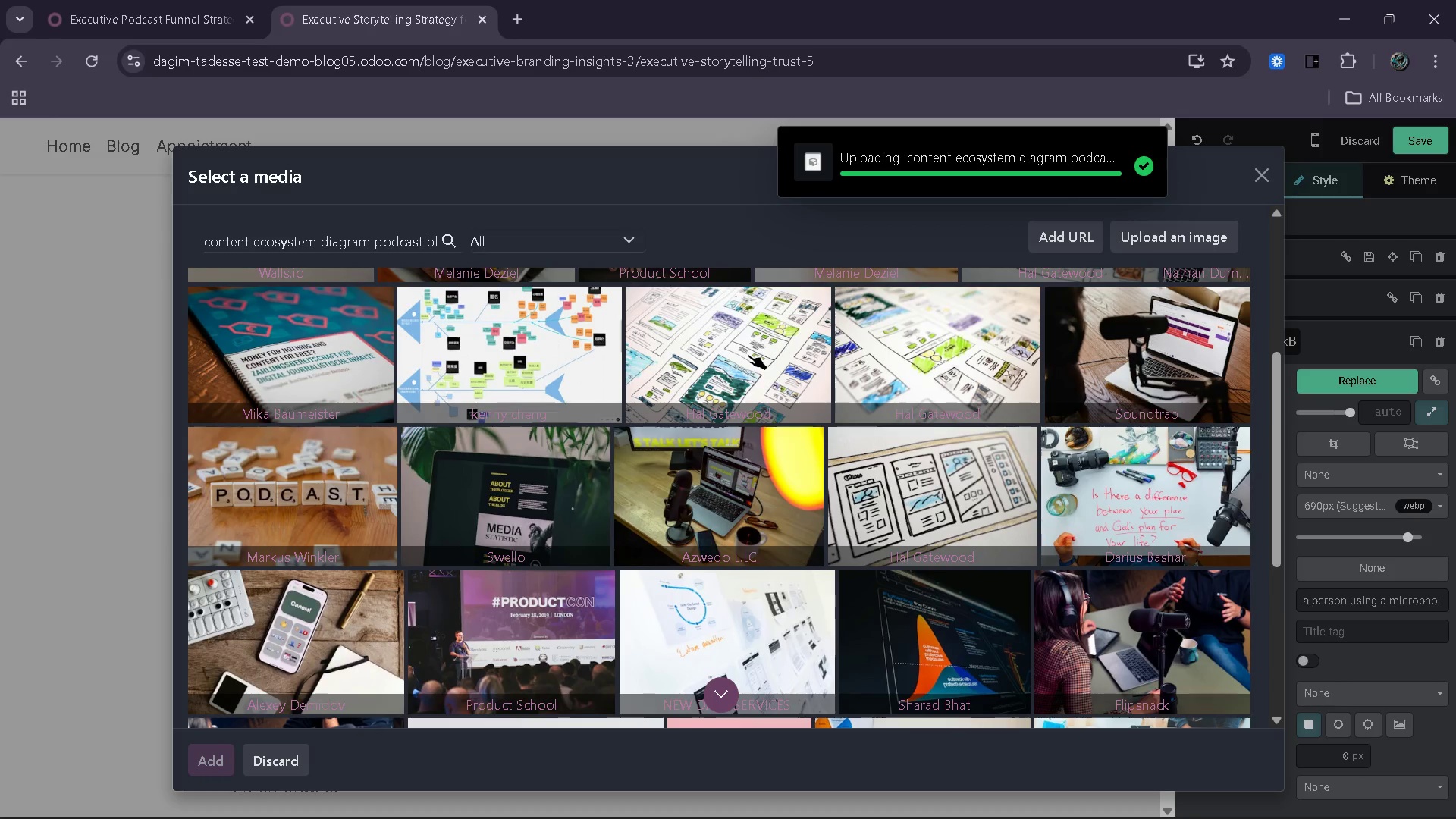 
wait(10.58)
 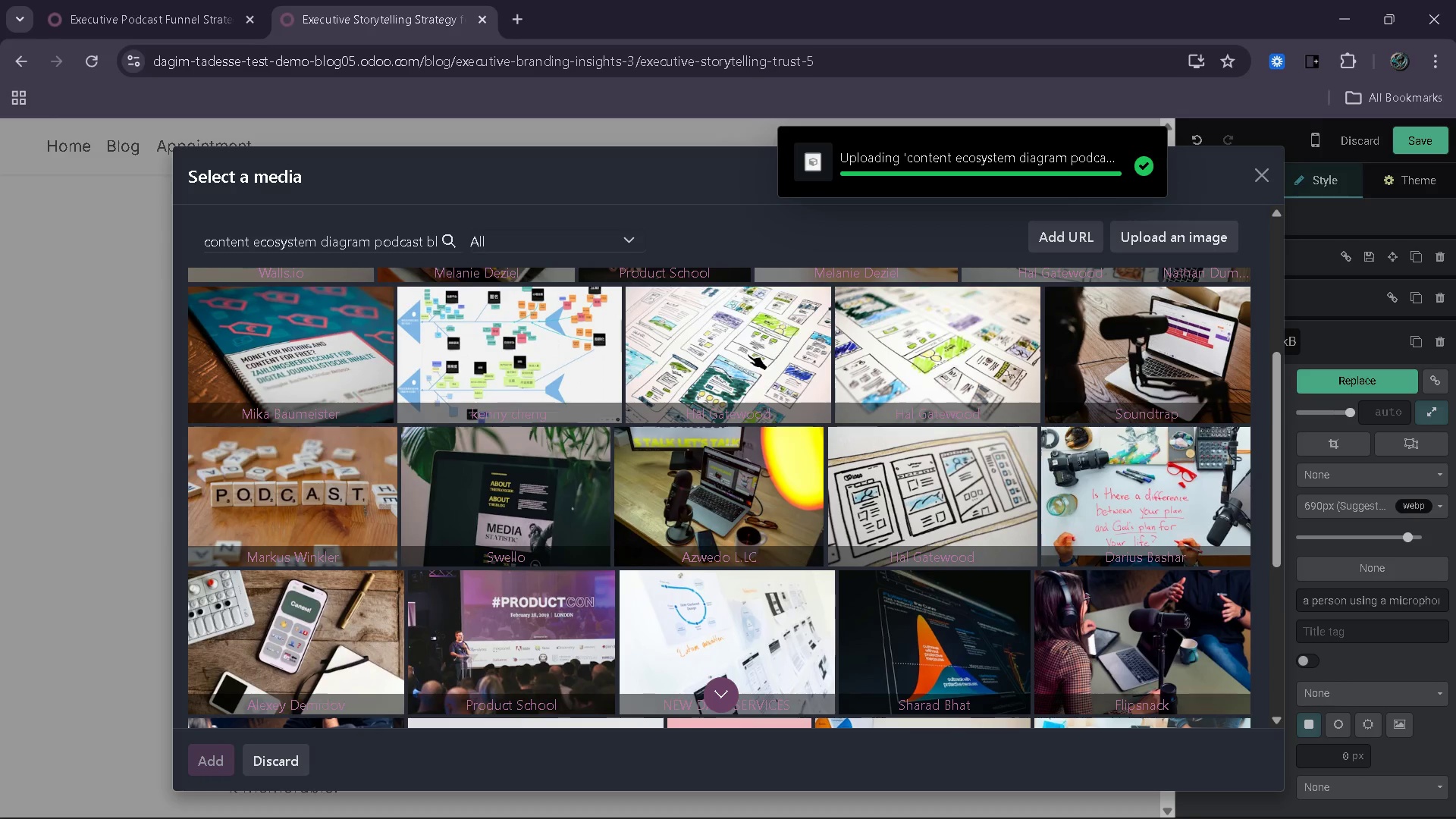 
left_click_drag(start_coordinate=[839, 669], to_coordinate=[781, 675])
 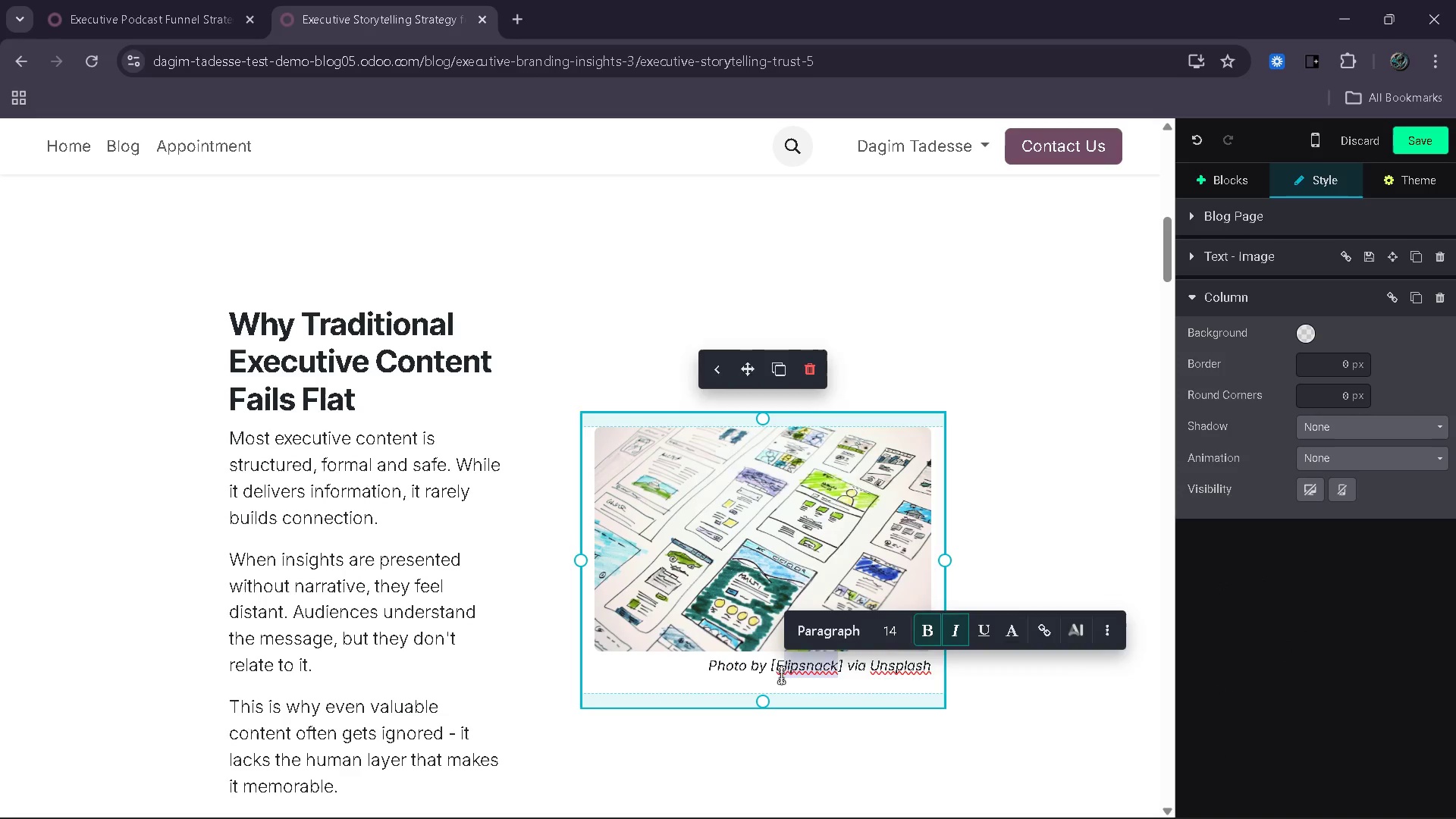 
key(Backspace)
key(Backspace)
type(h)
key(Backspace)
type(Hal Gatewood)
 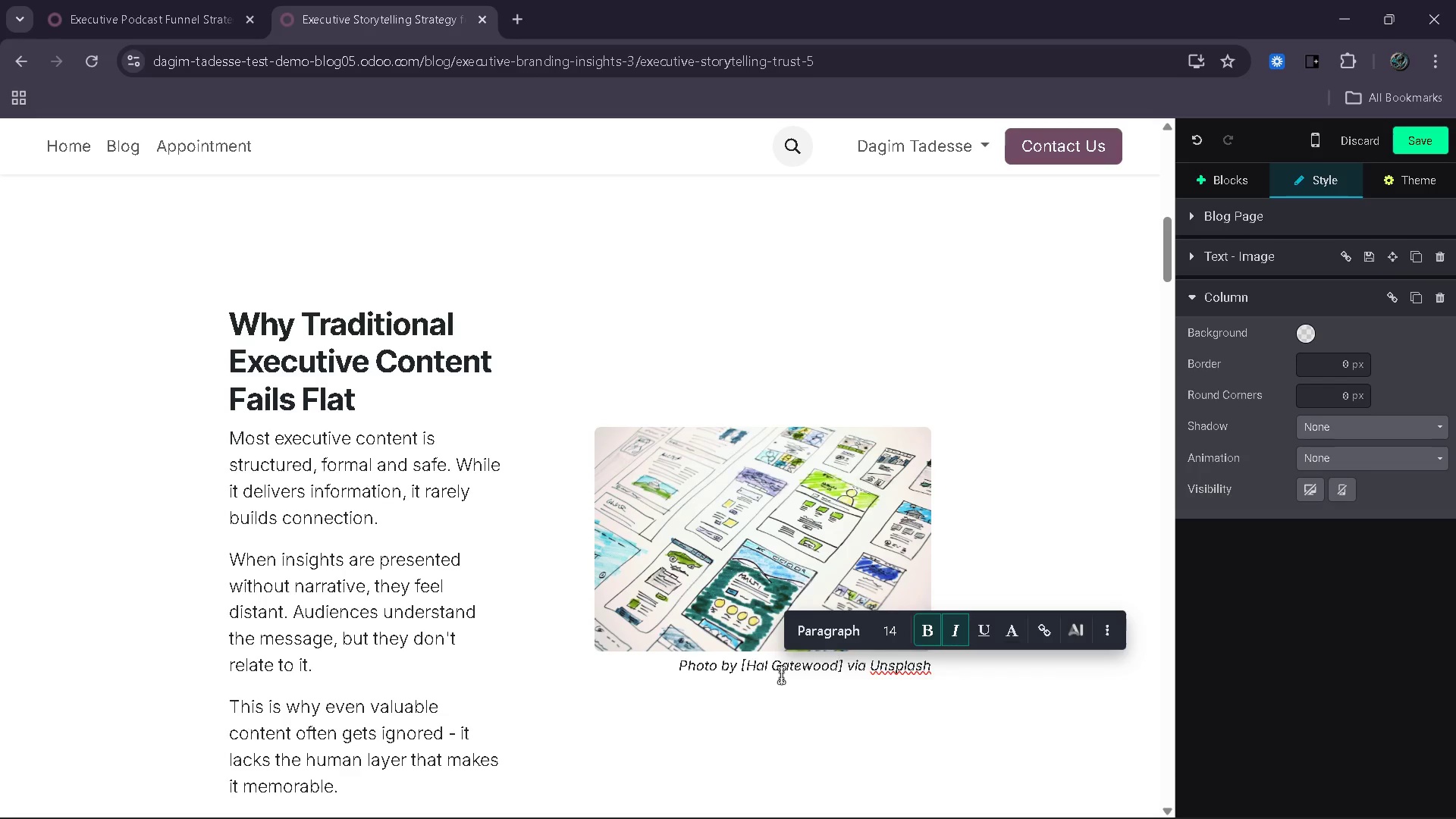 
left_click([1026, 722])
 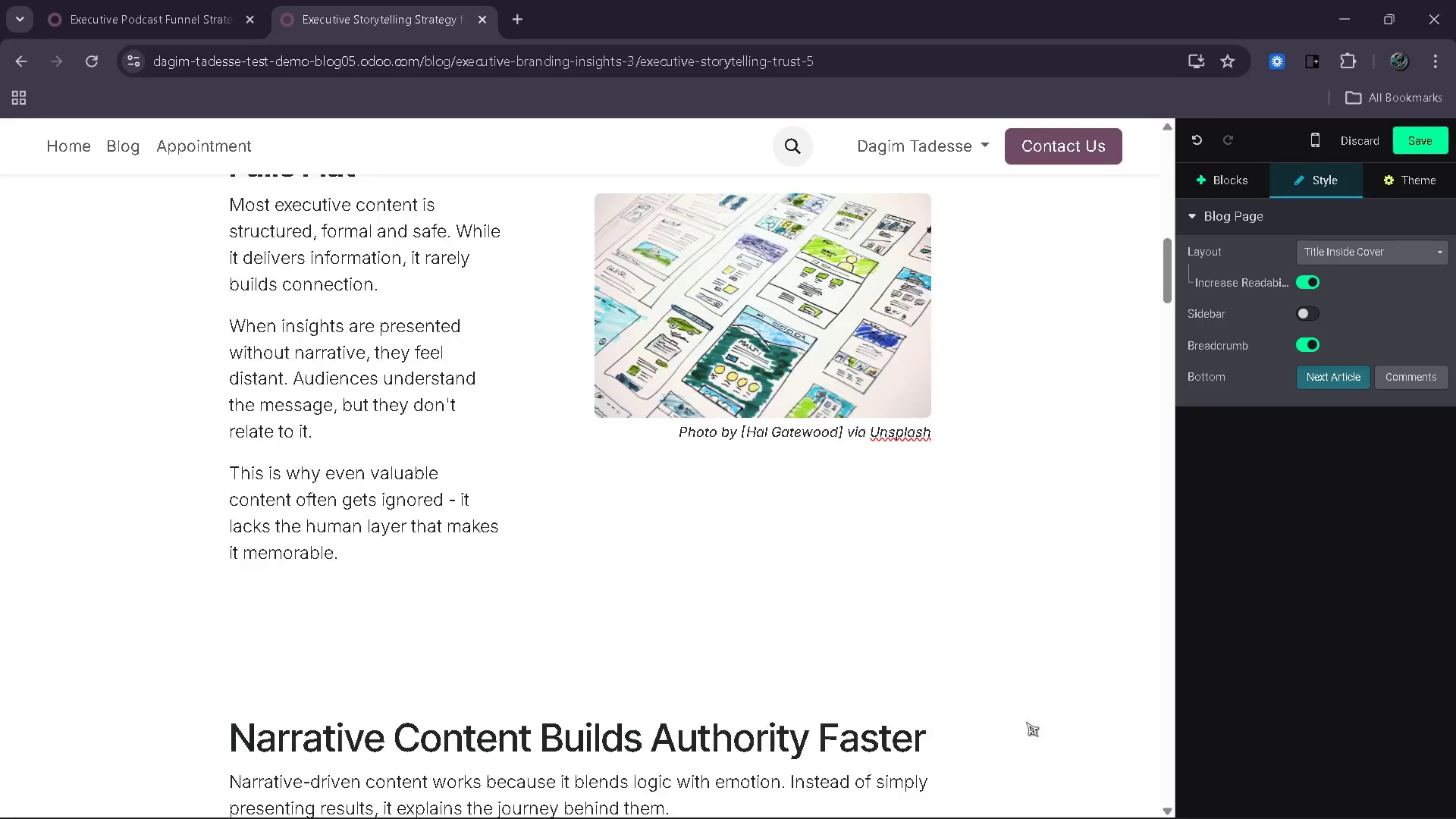 
wait(7.81)
 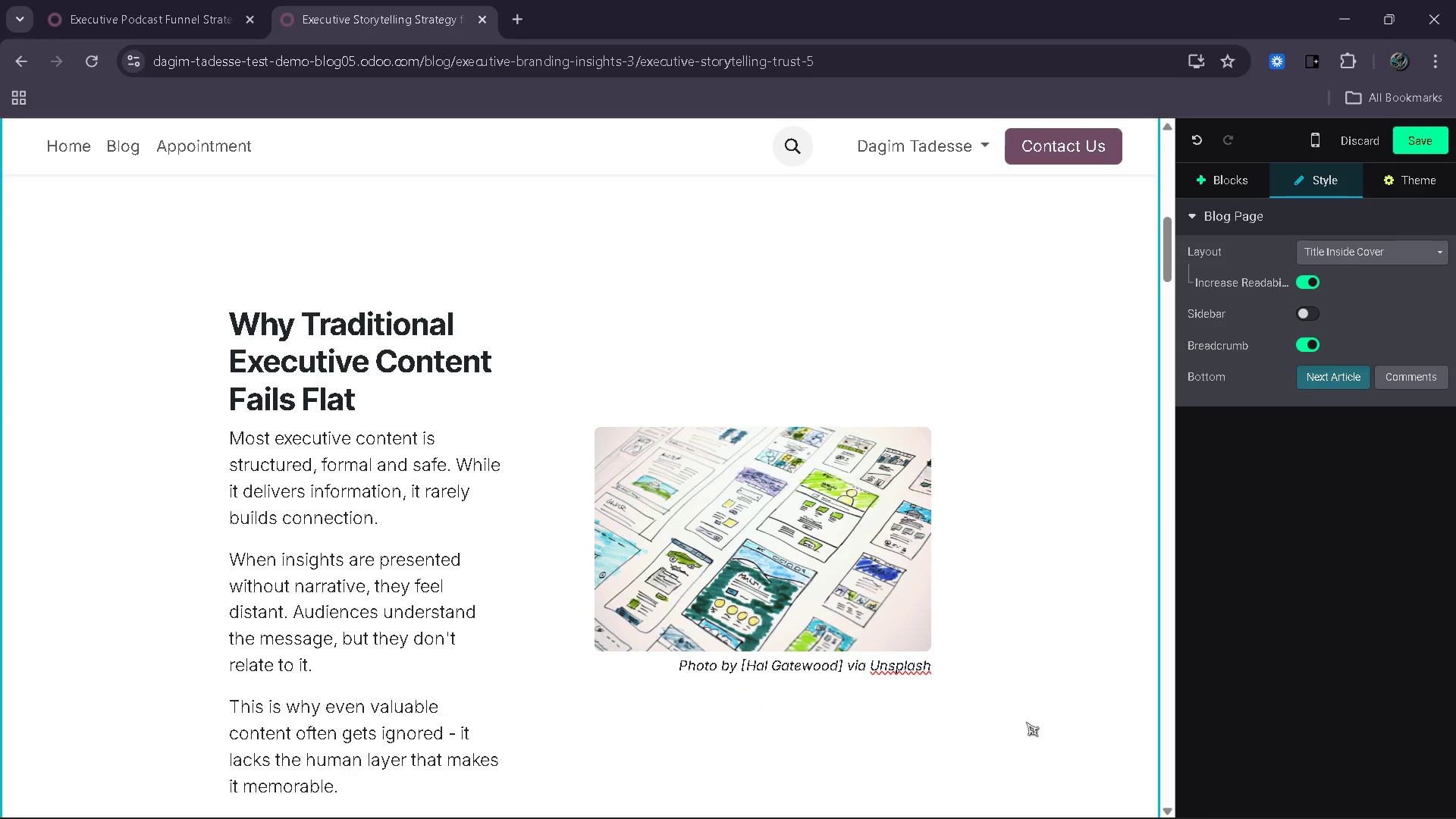 
double_click([365, 588])
 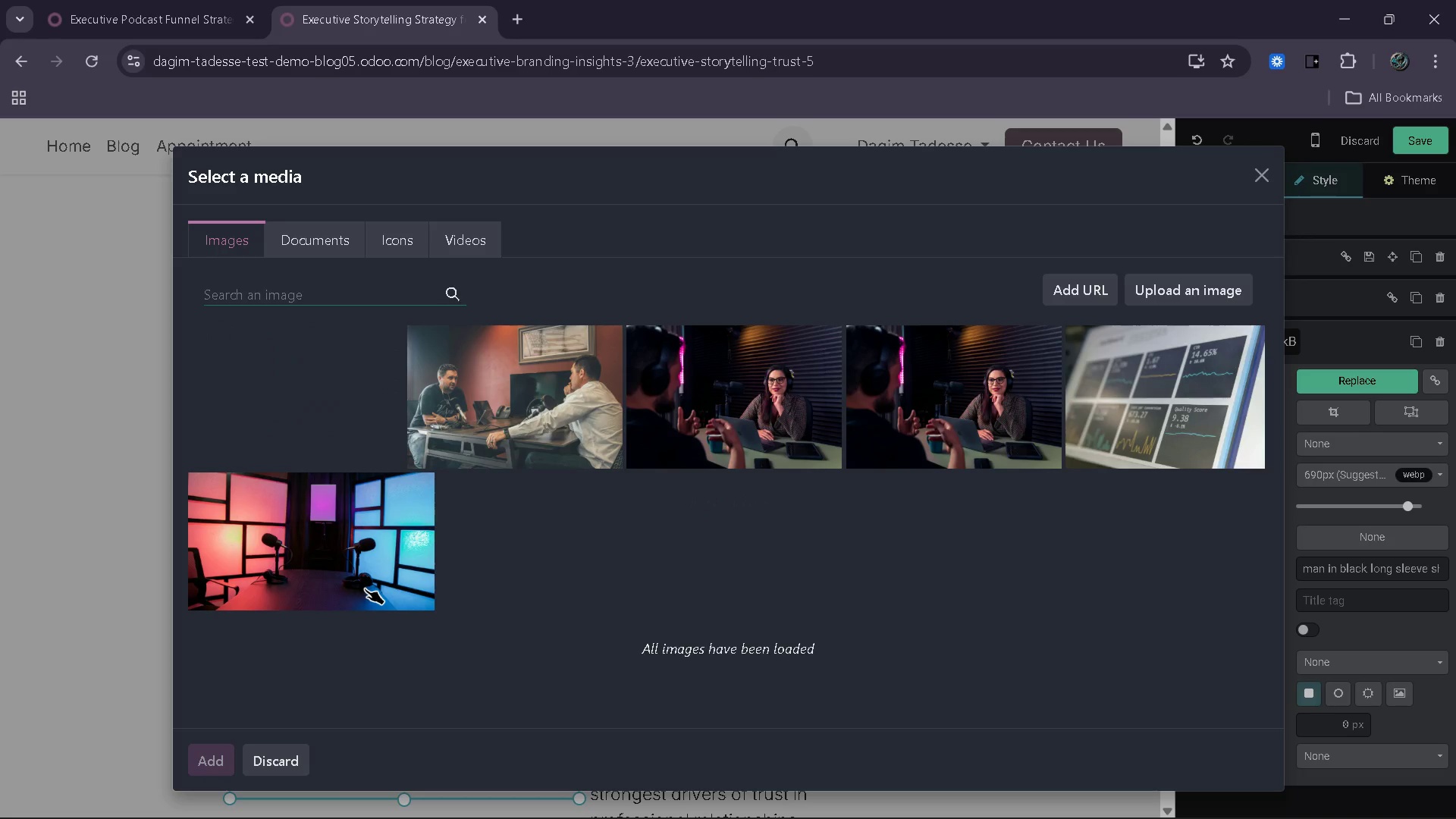 
wait(7.25)
 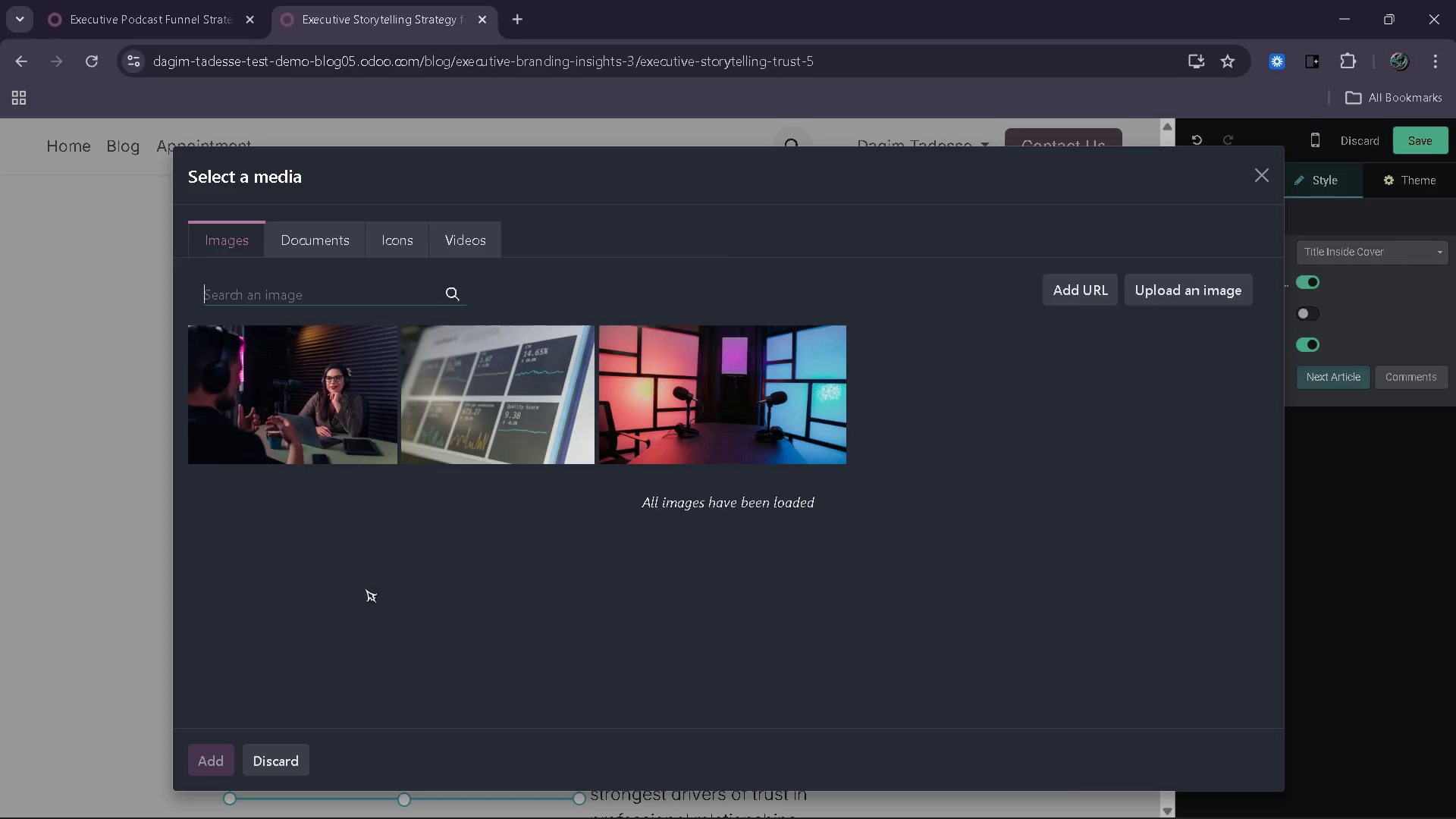 
type(execute)
key(Backspace)
type(iv e)
key(Backspace)
key(Backspace)
type(e content production workflow)
 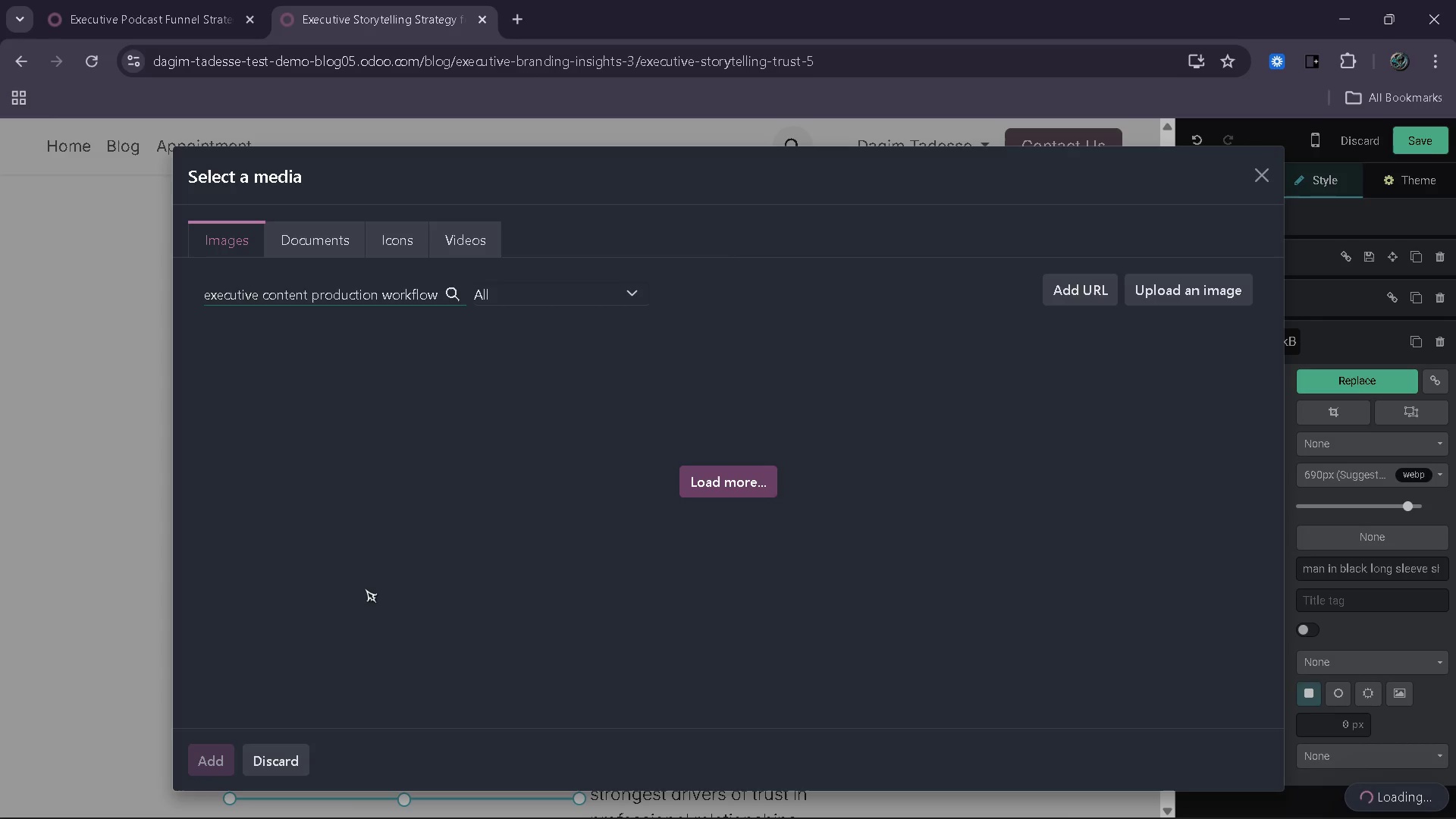 
wait(5.02)
 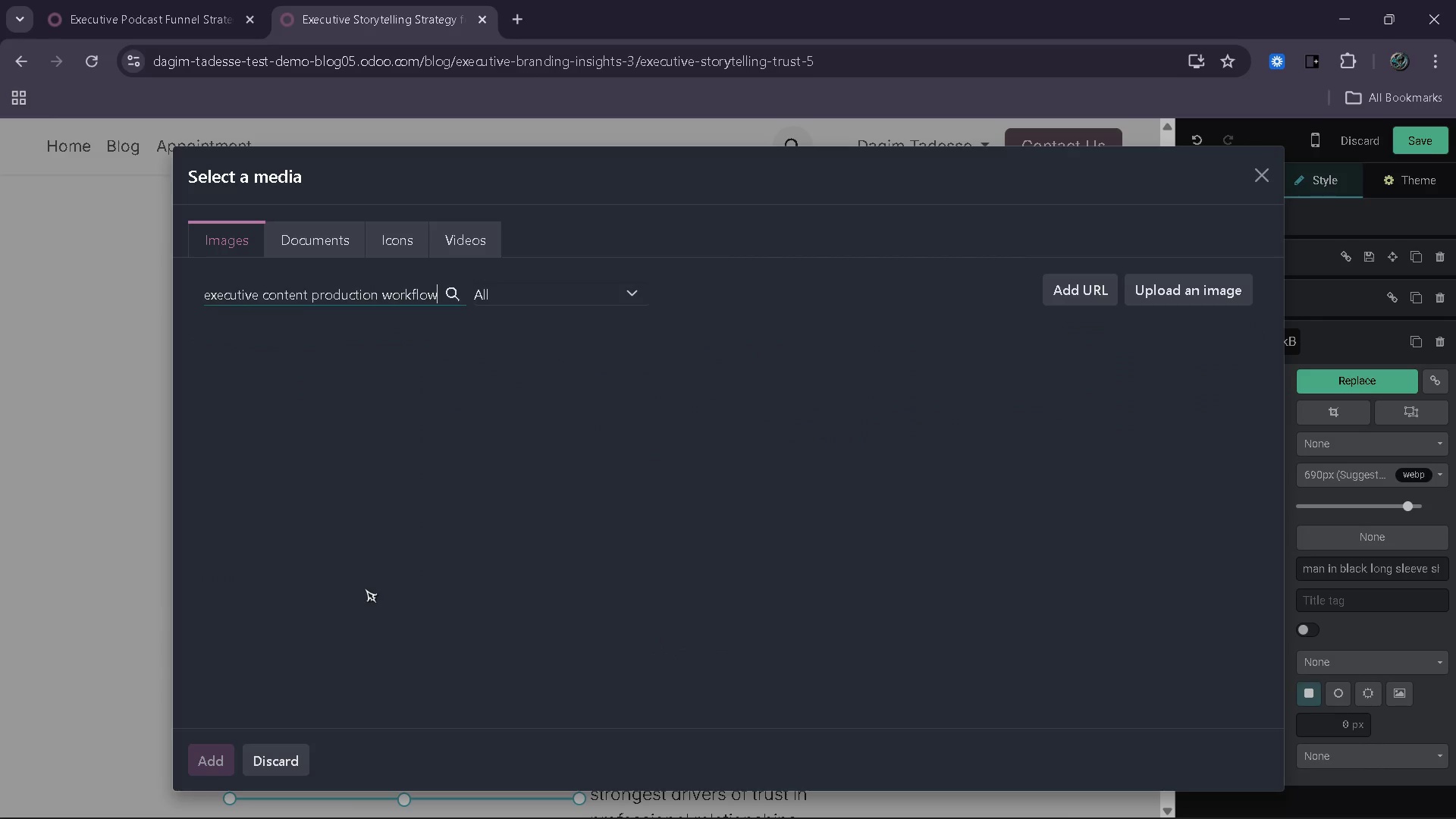 
type(podcast)
 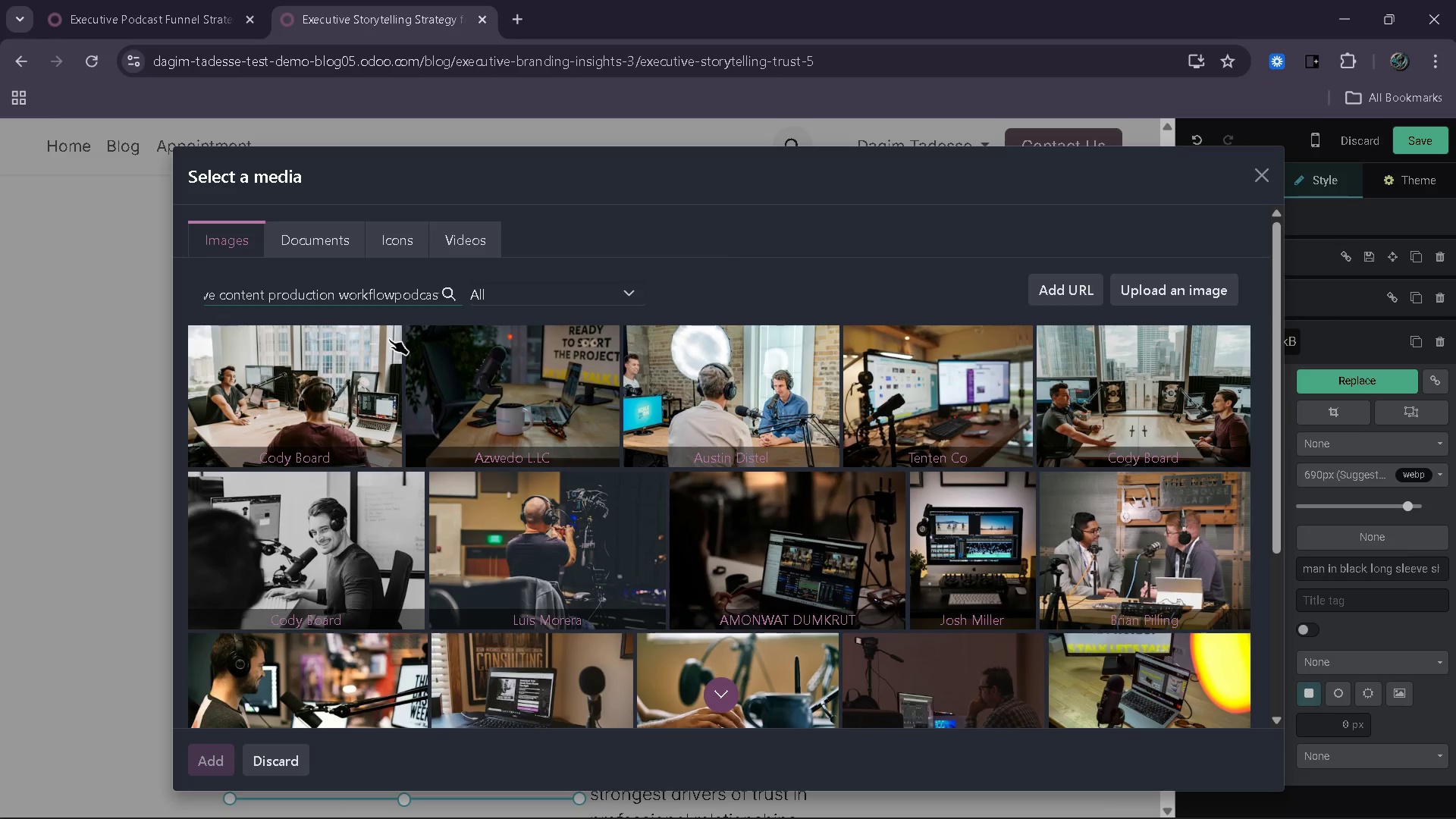 
wait(10.77)
 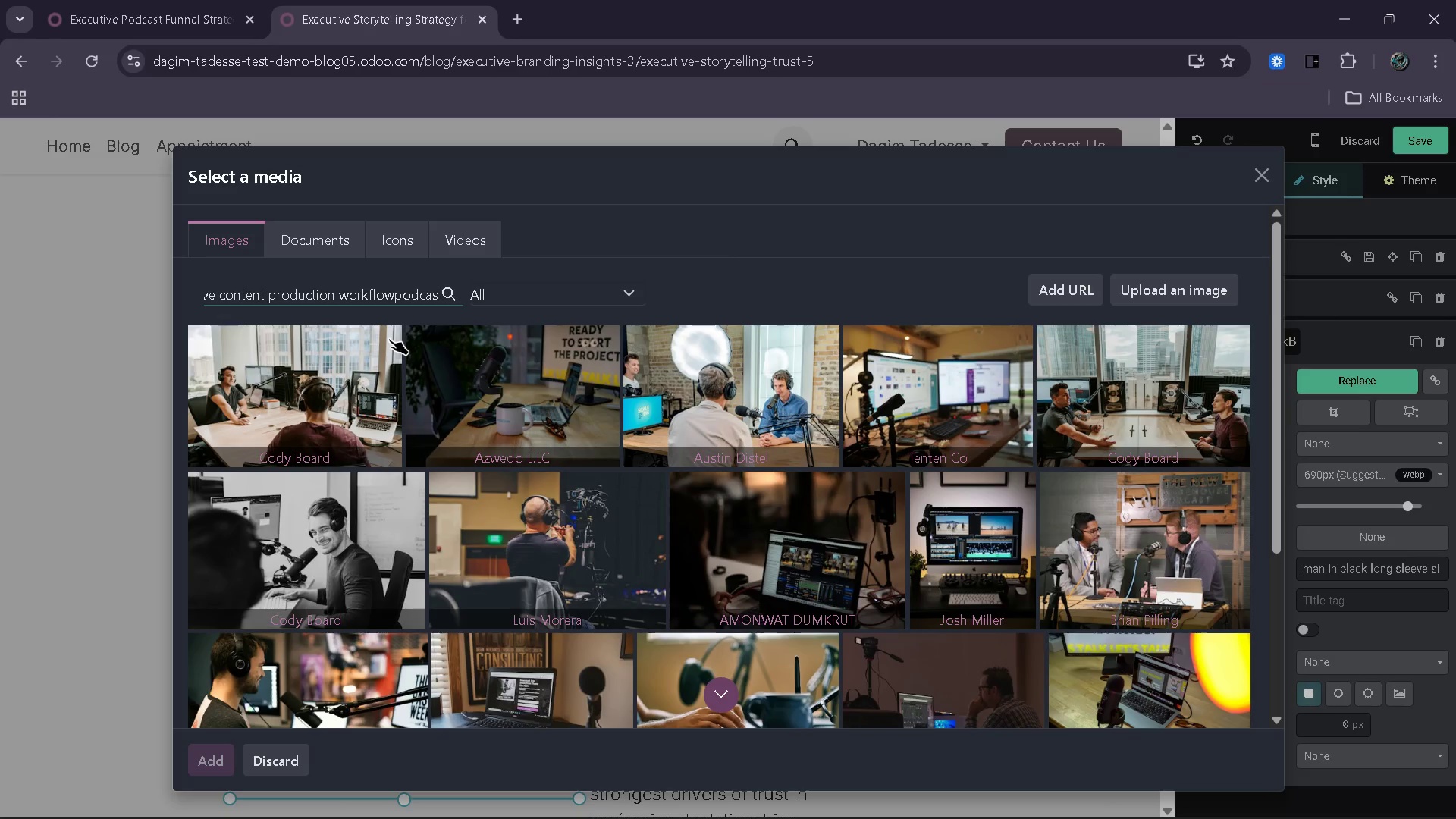 
left_click([395, 242])
 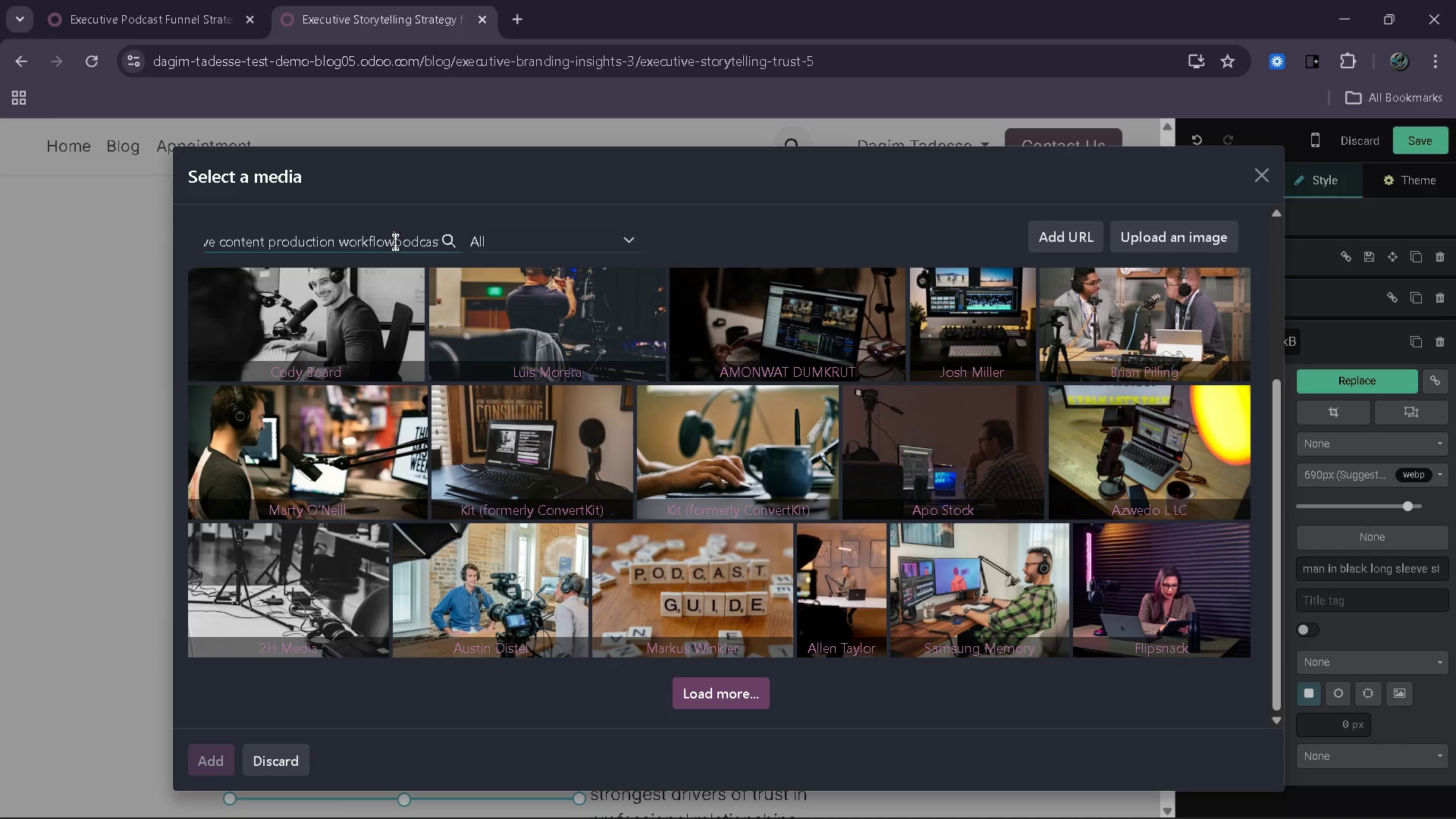 
key(Space)
 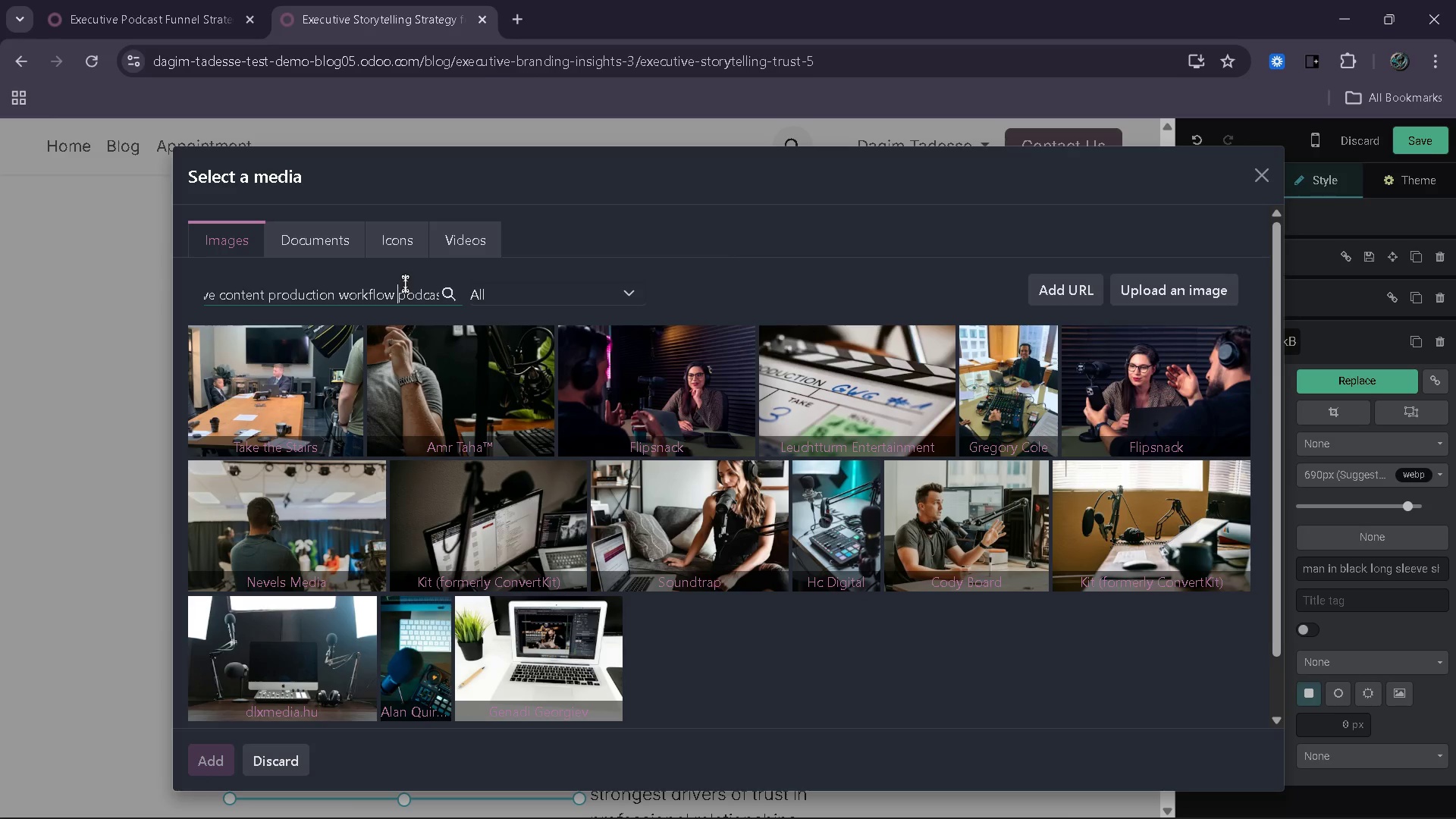 
wait(25.31)
 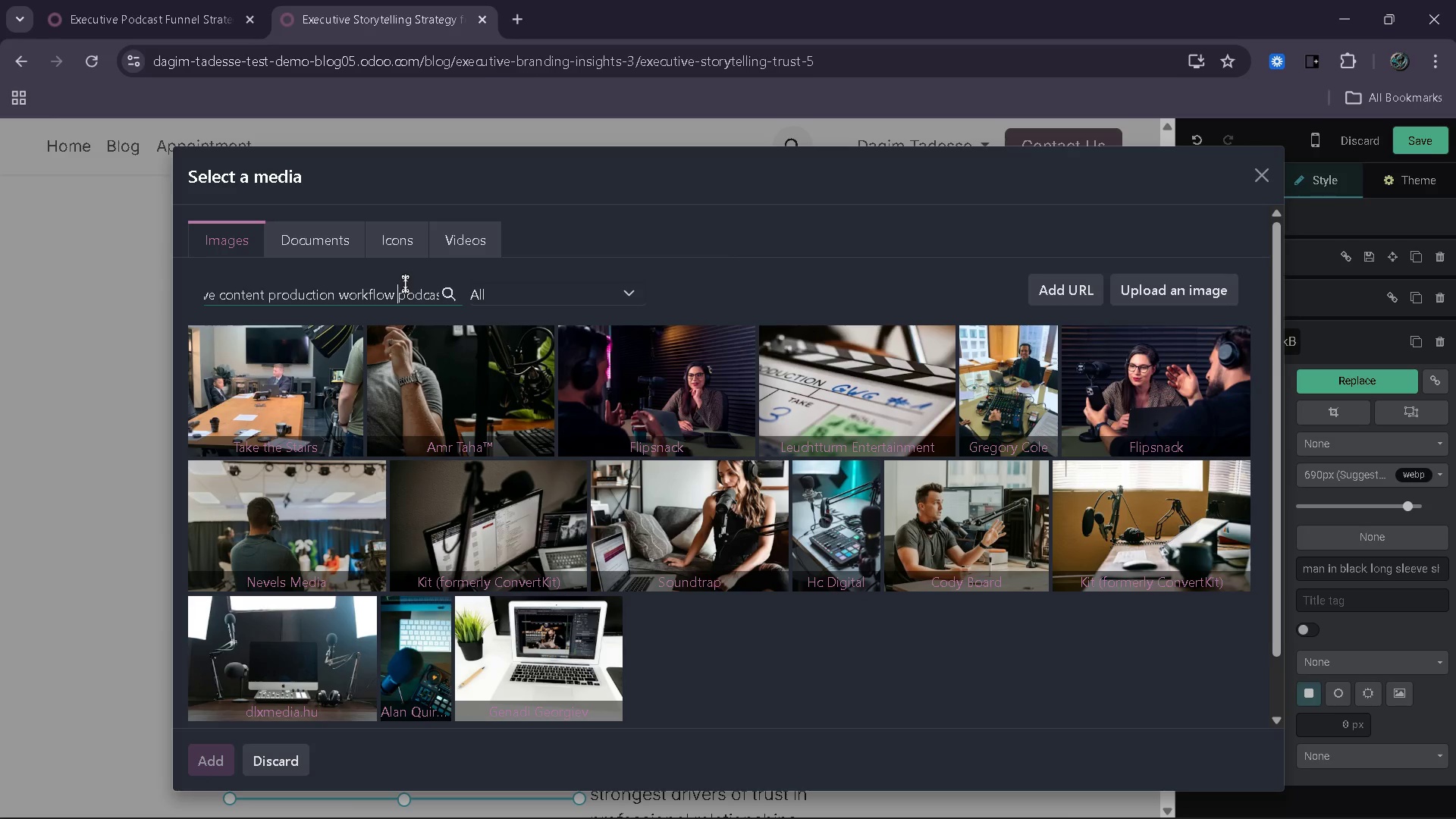 
left_click([426, 284])
 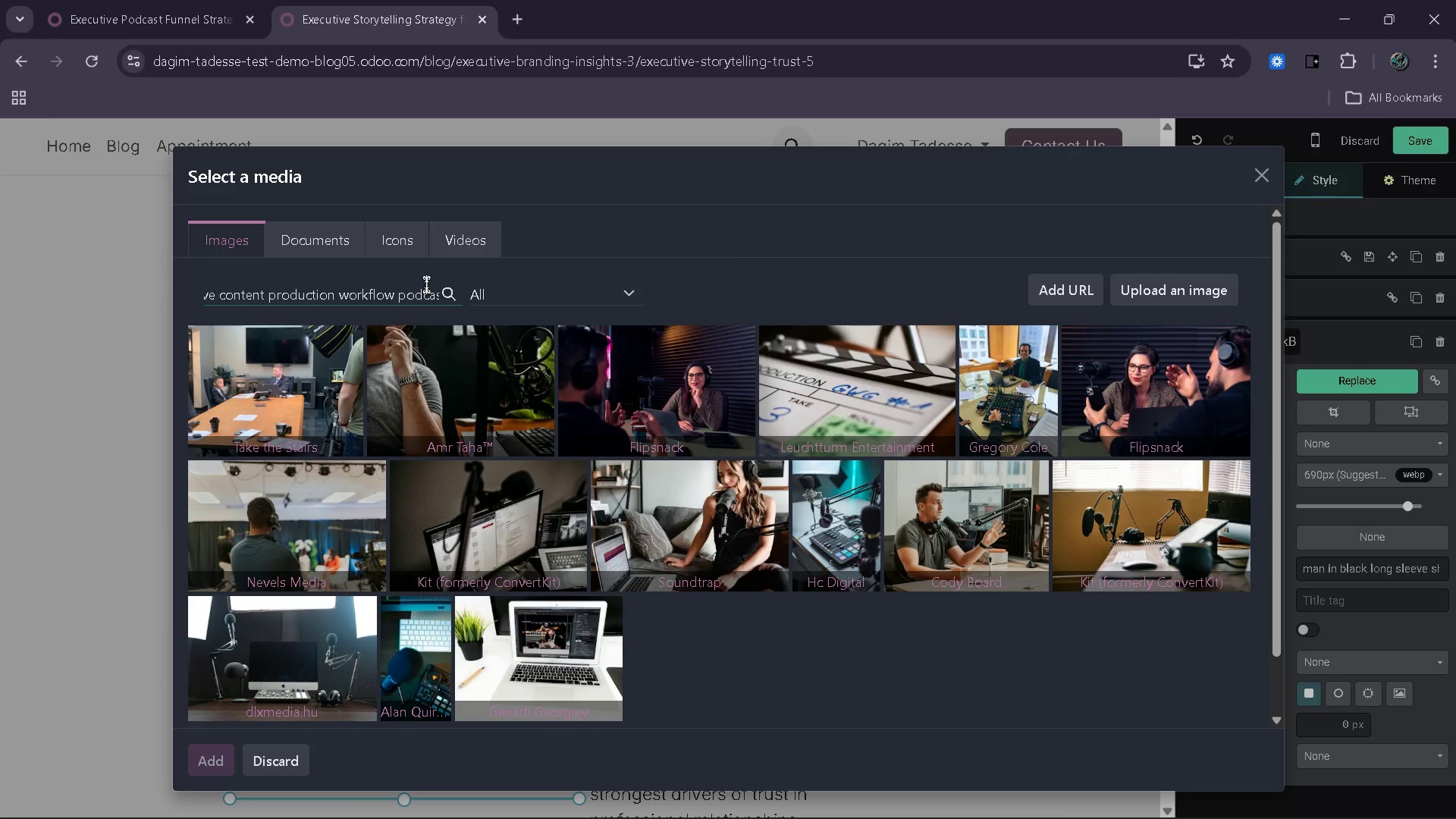 
hold_key(key=ArrowRight, duration=0.73)
 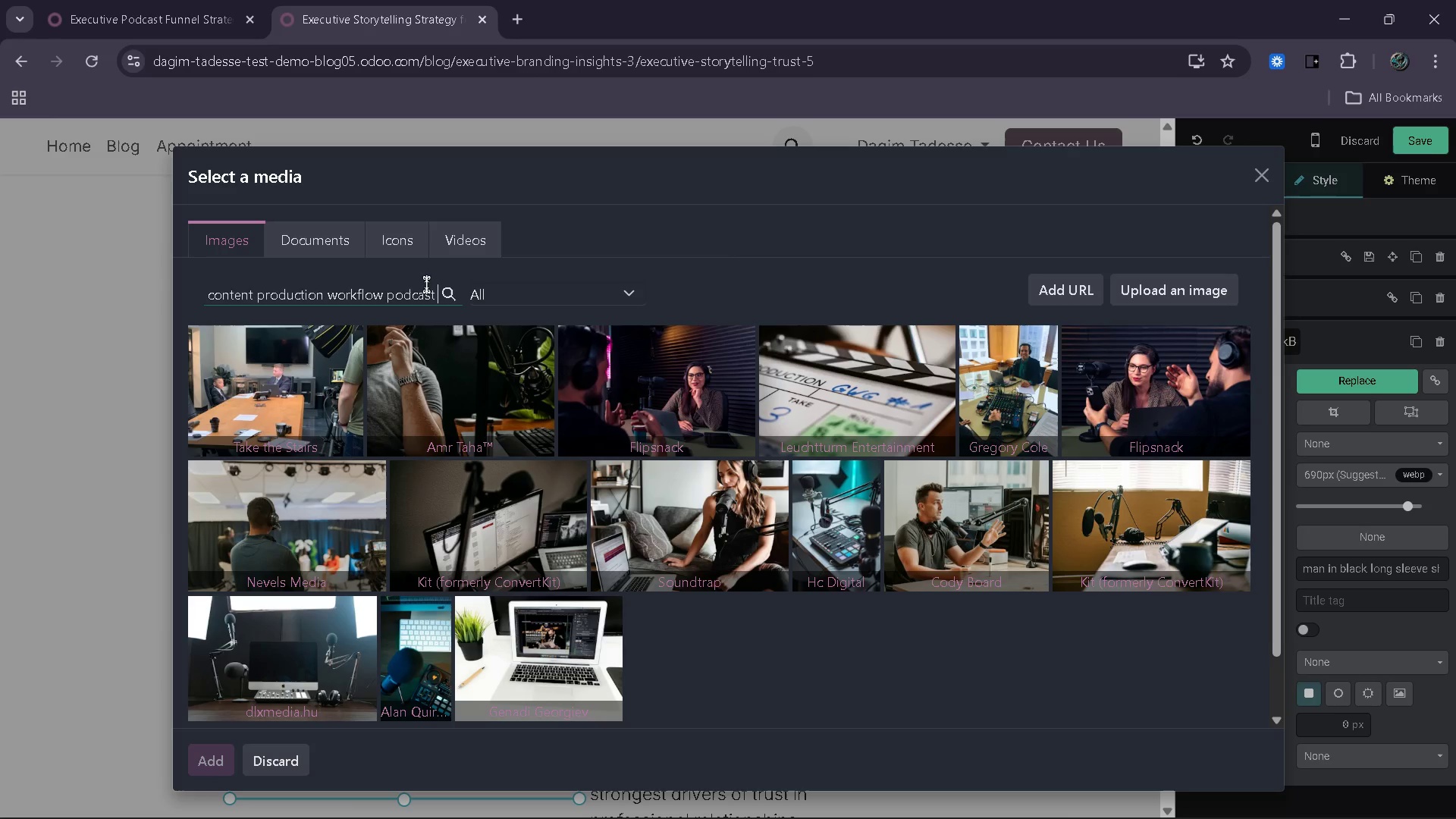 
type( editing)
 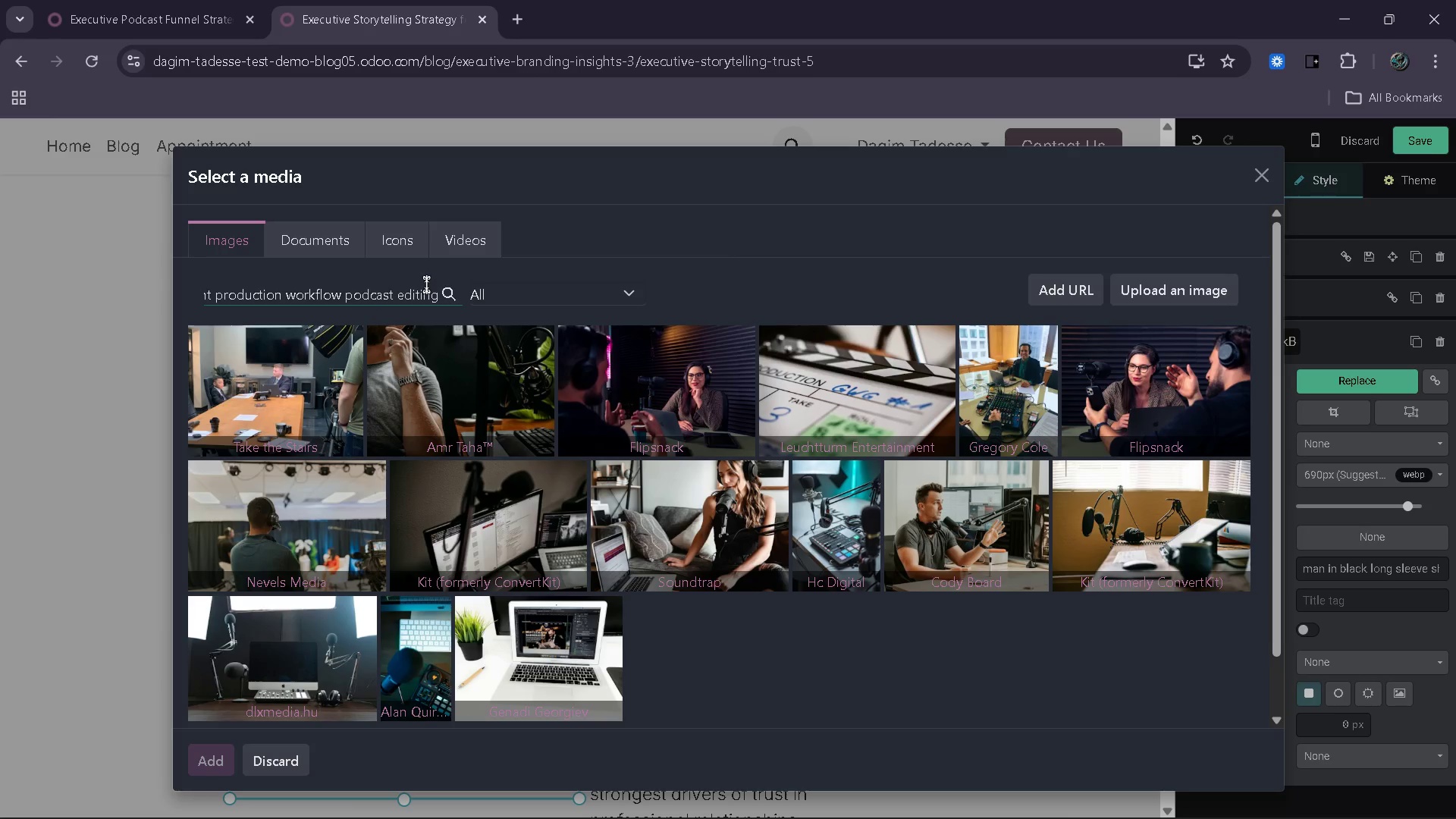 
left_click([426, 284])
 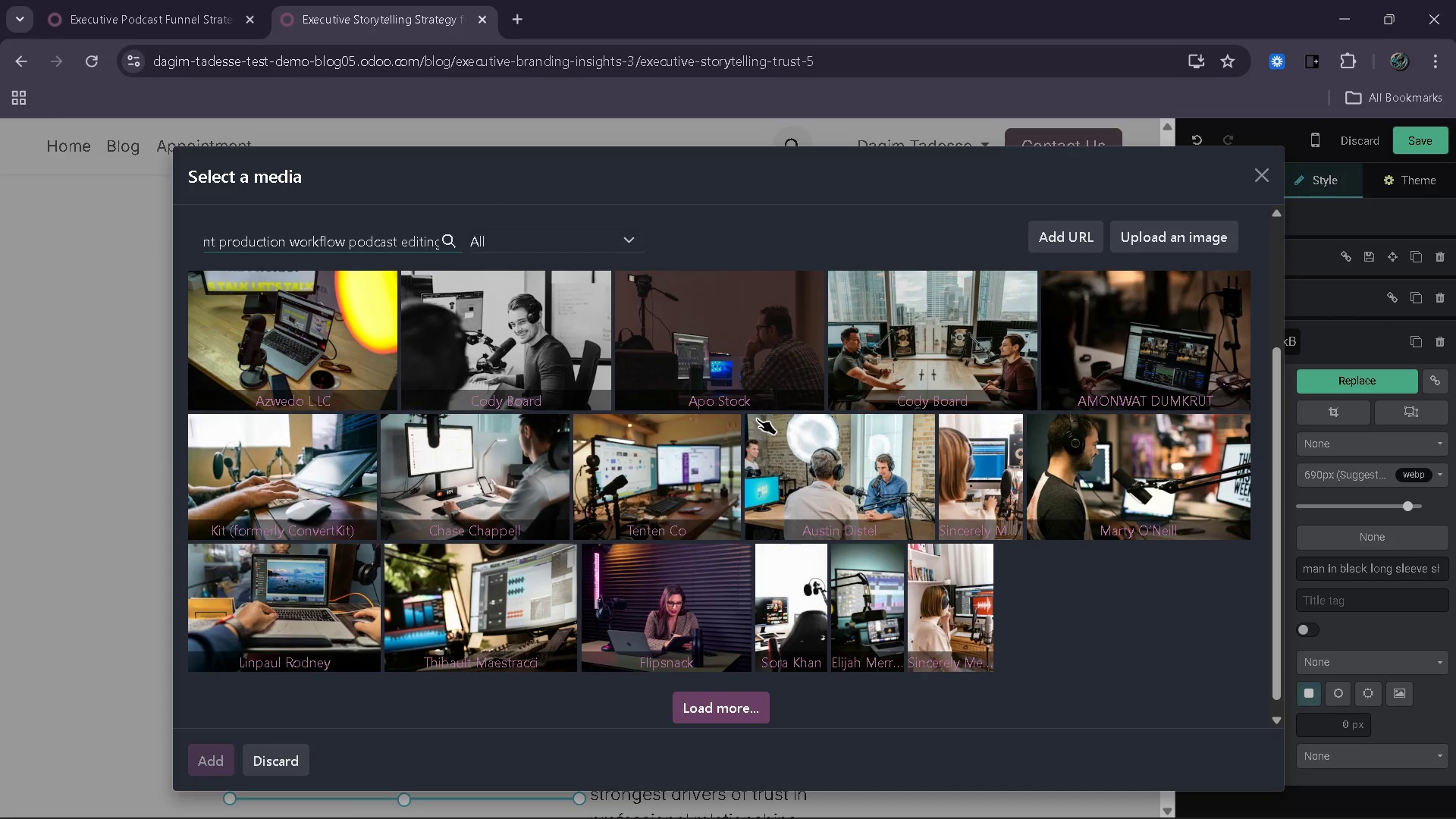 
wait(19.3)
 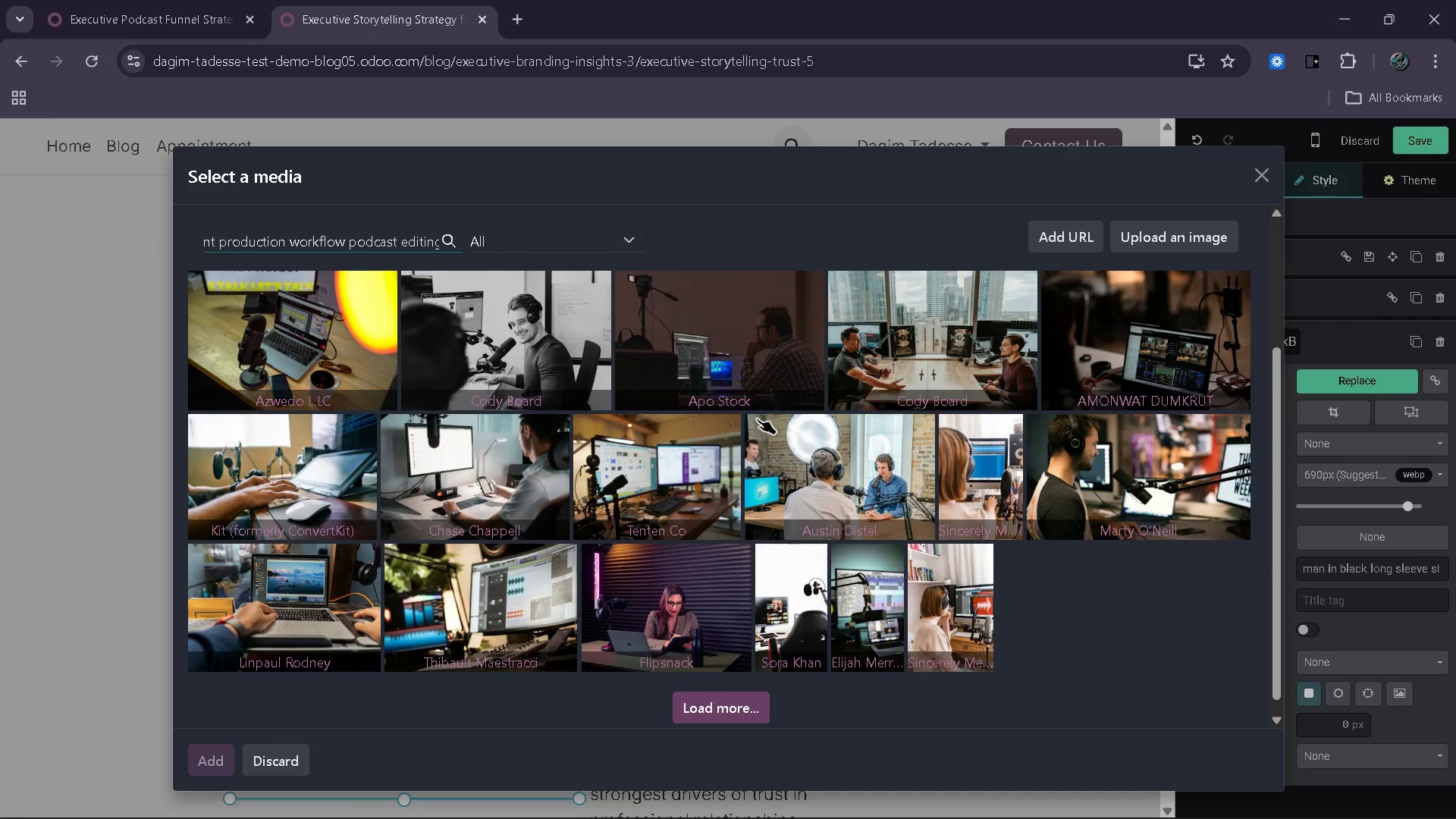 
left_click([757, 419])
 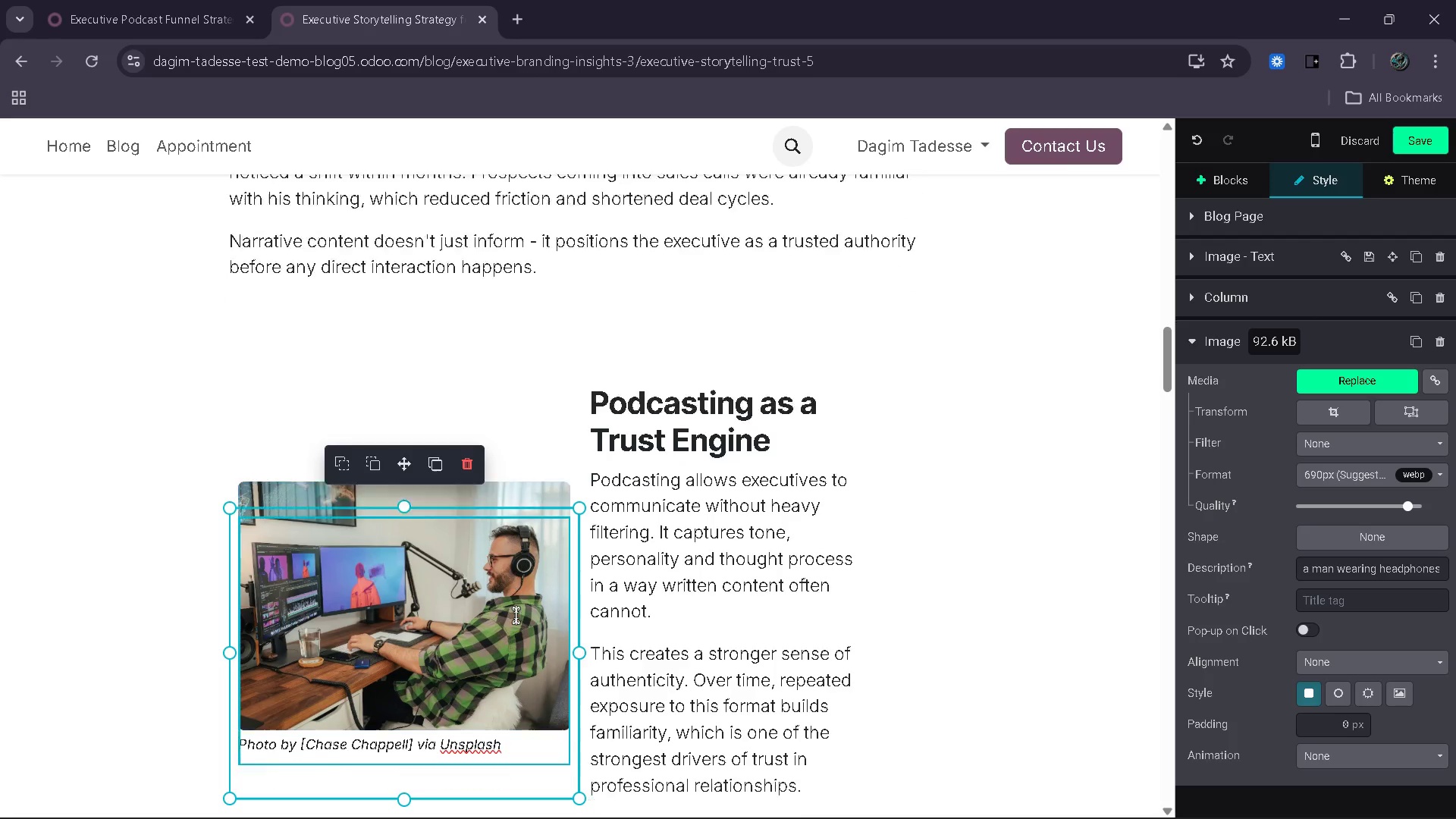 
wait(7.22)
 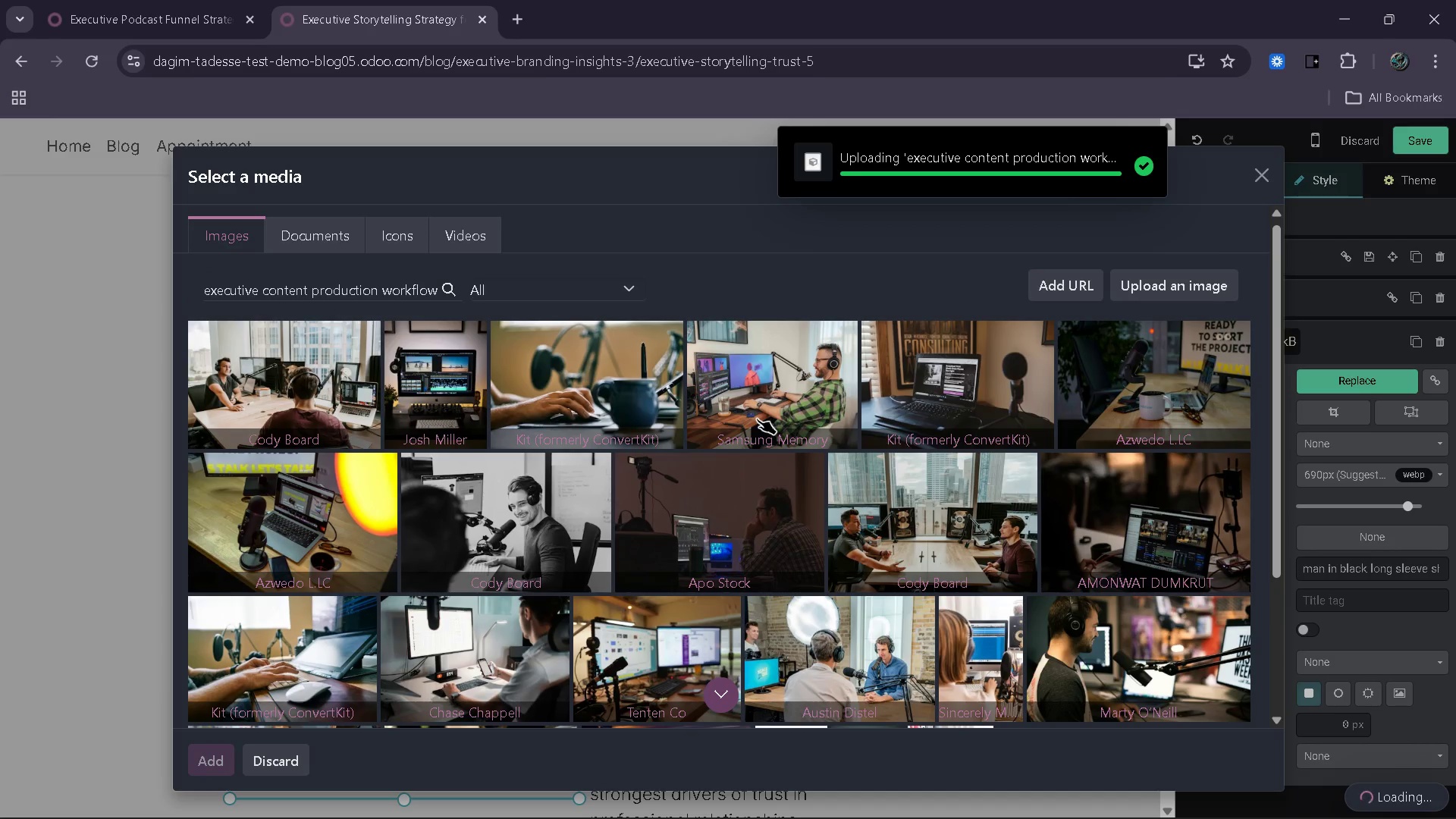 
left_click_drag(start_coordinate=[409, 600], to_coordinate=[306, 604])
 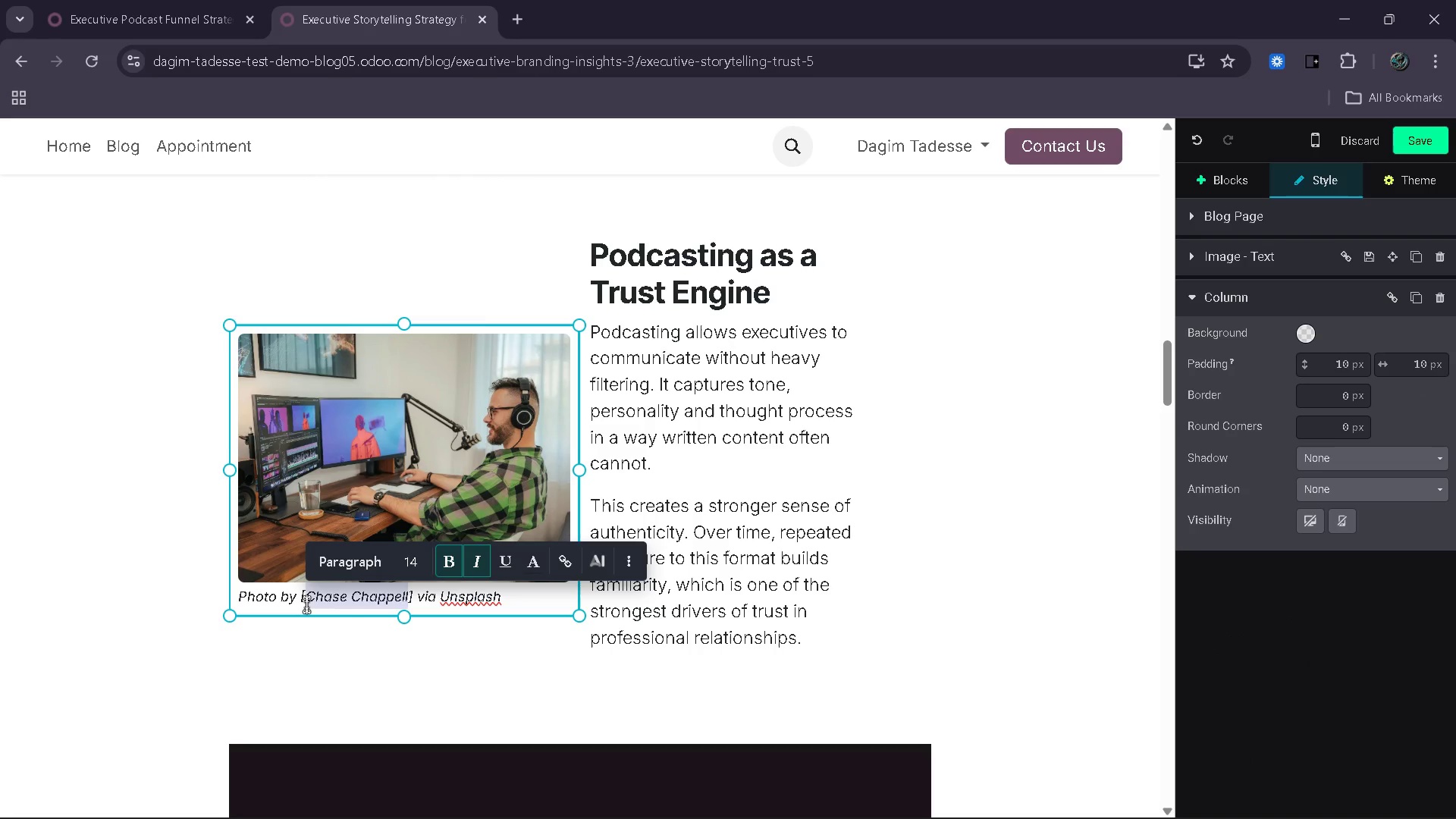 
type(Samsung Memory)
 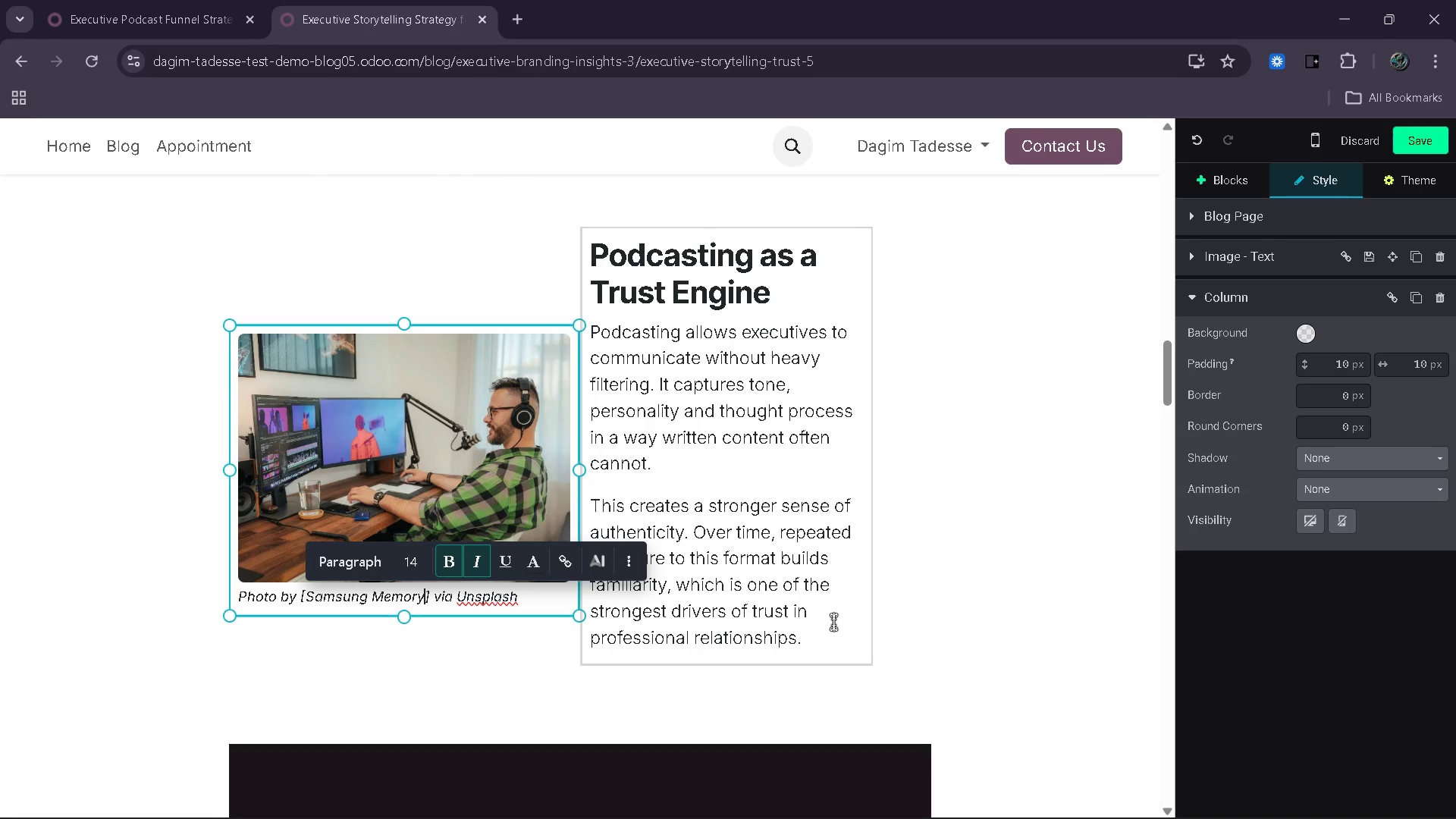 
left_click([947, 605])
 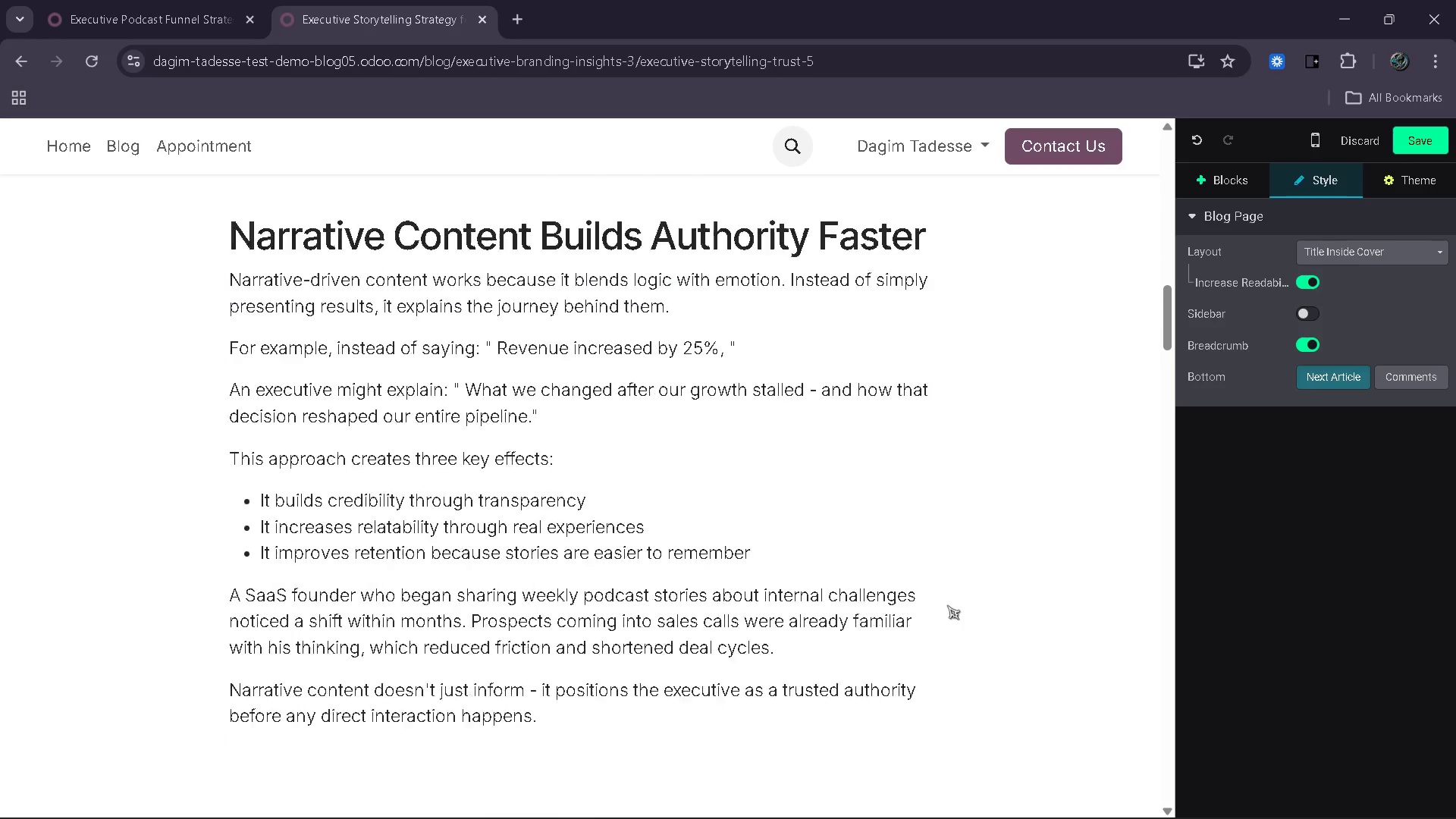 
wait(8.38)
 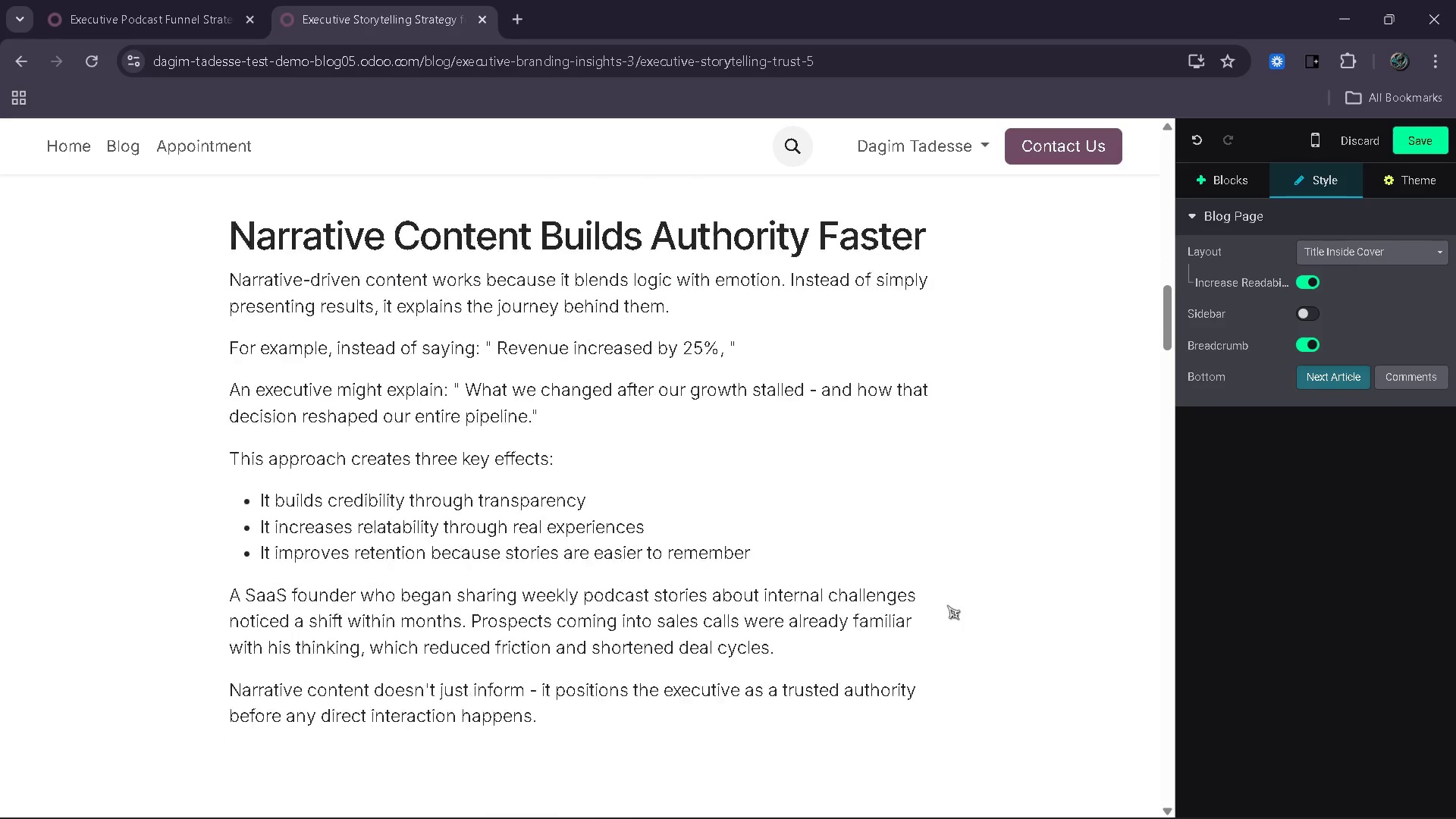 
left_click([1431, 151])
 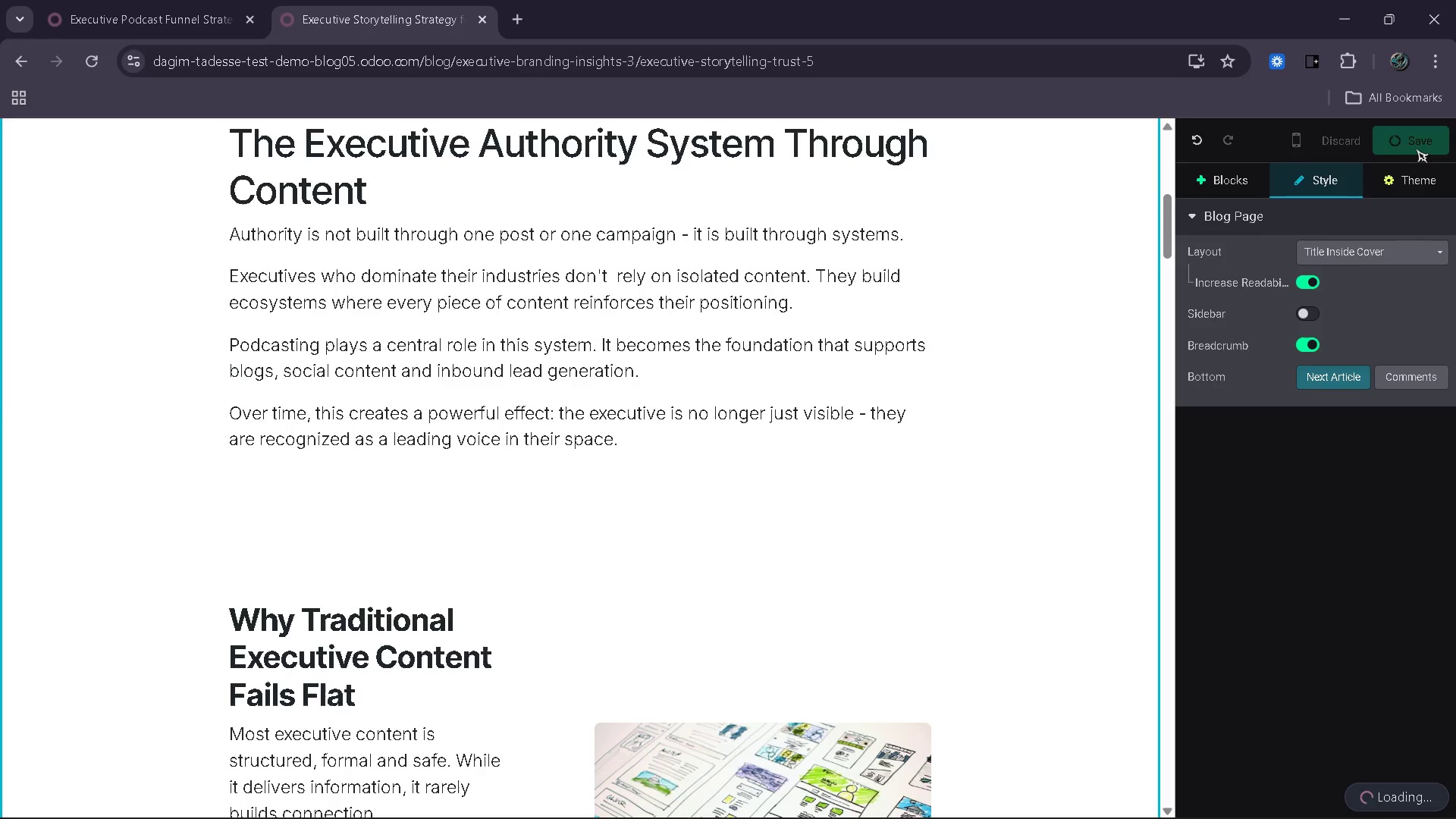 
wait(13.27)
 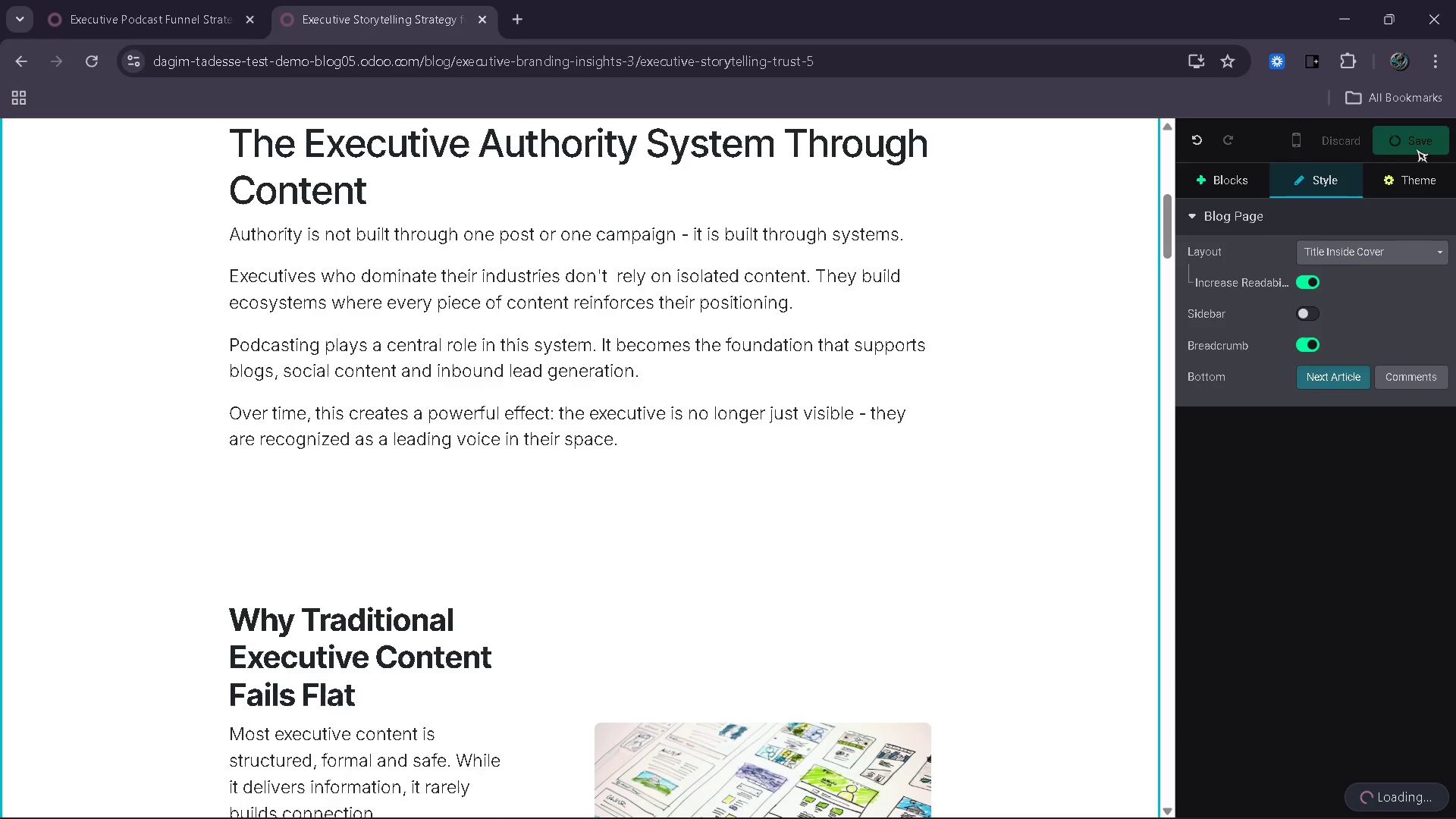 
left_click([1416, 149])
 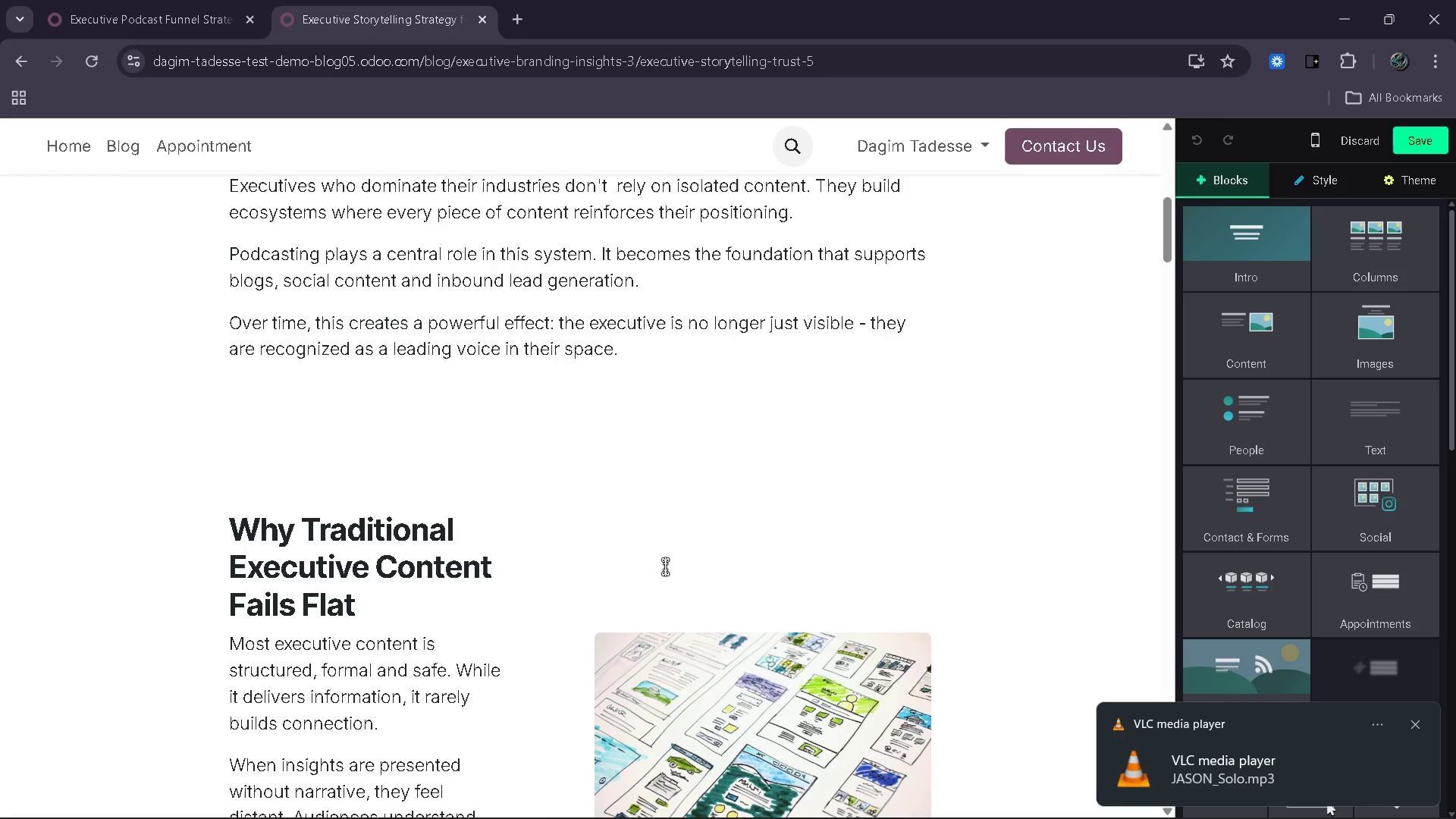 
wait(30.56)
 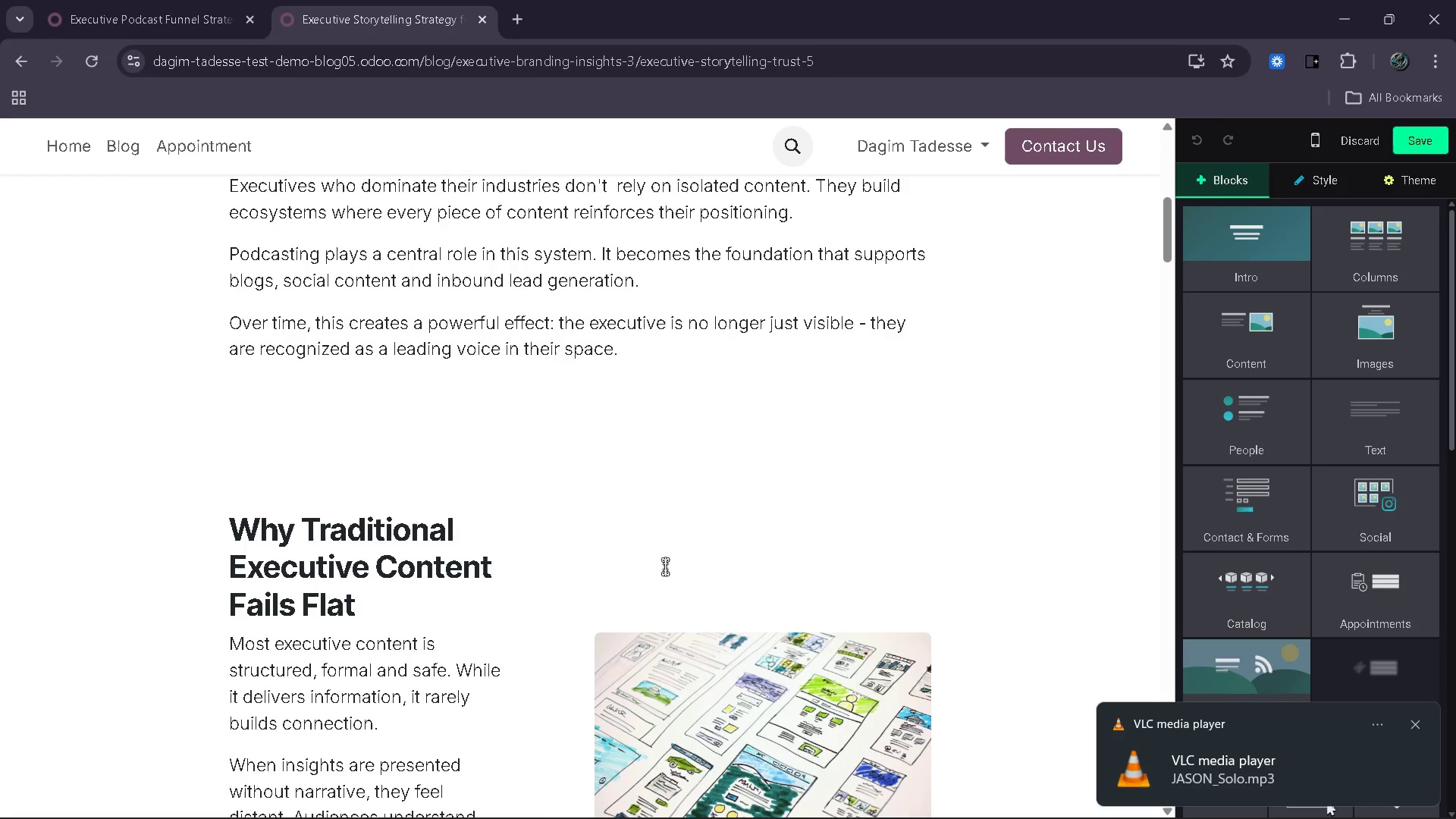 
left_click_drag(start_coordinate=[375, 381], to_coordinate=[304, 297])
 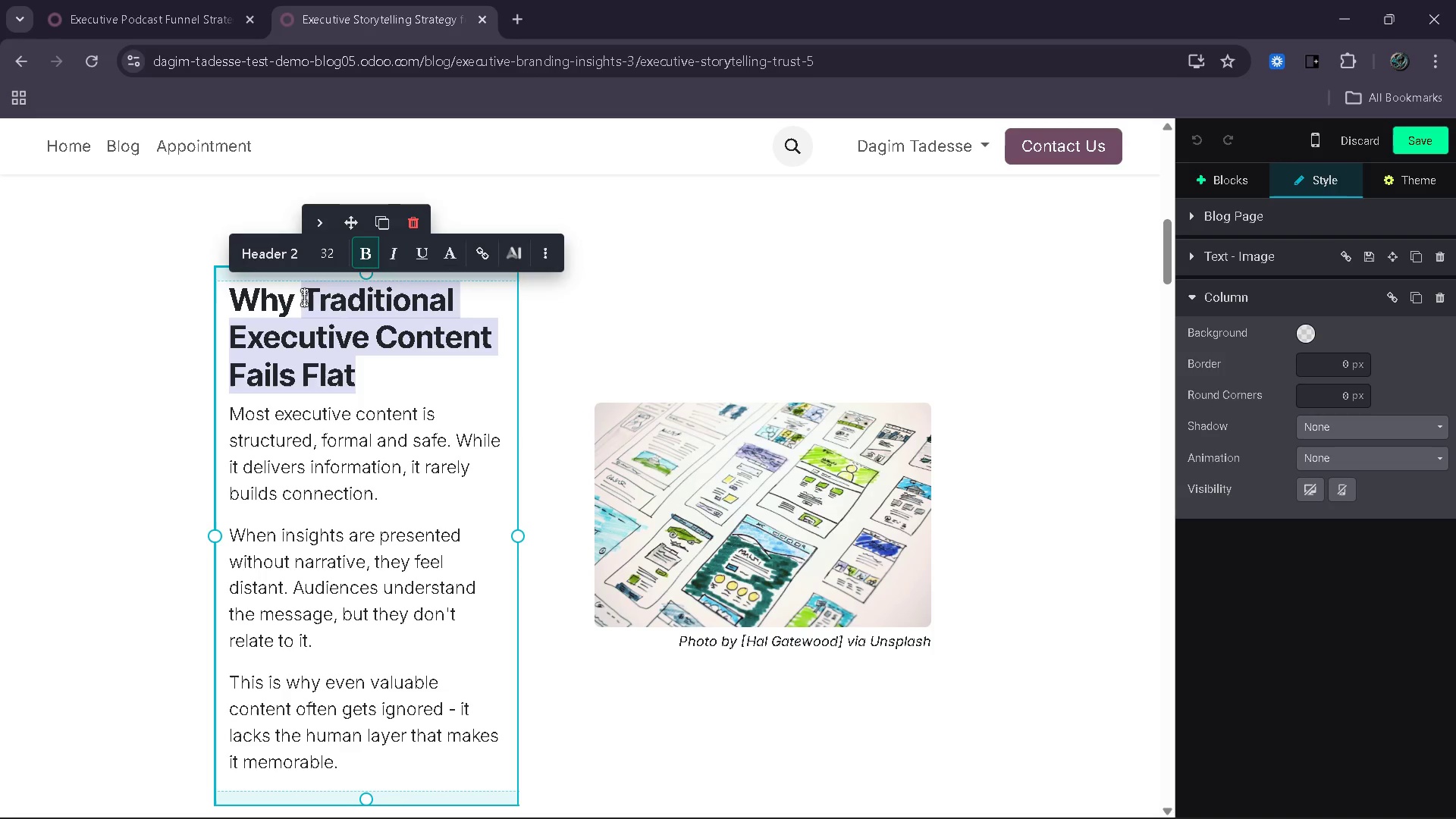 
type(System )
key(Backspace)
type(s Outperform Individual )
 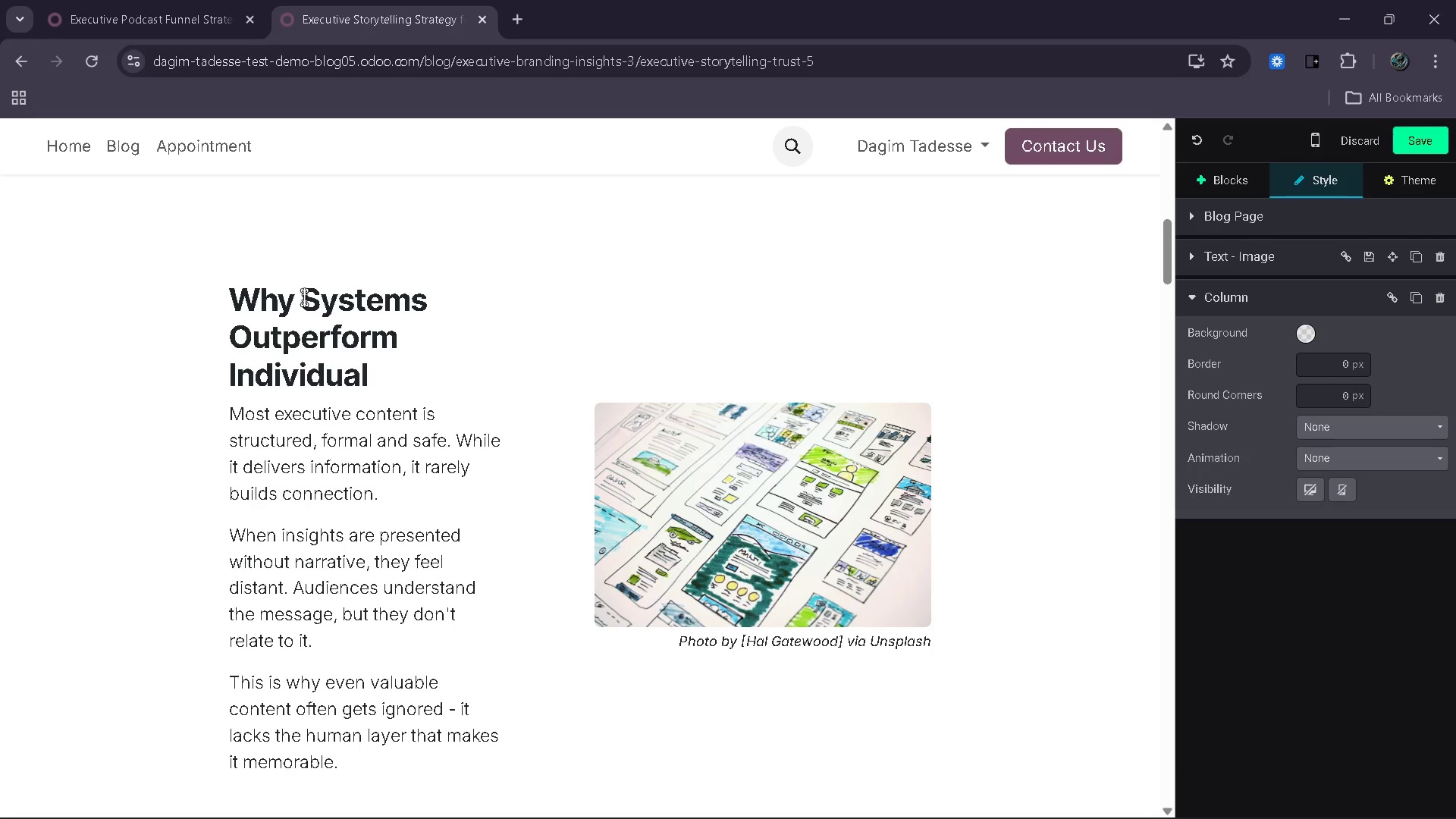 
 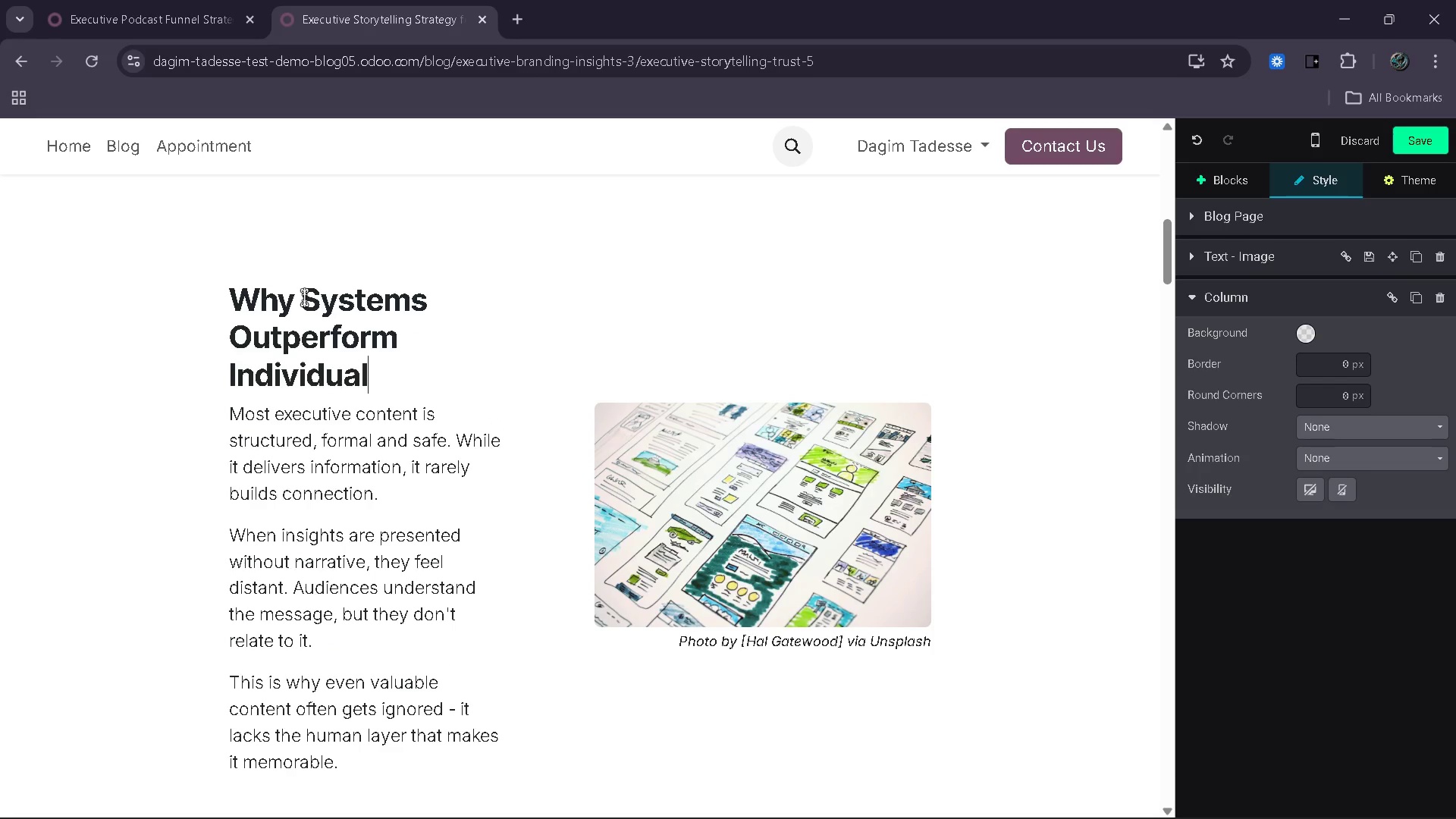 
key(Unknown)
 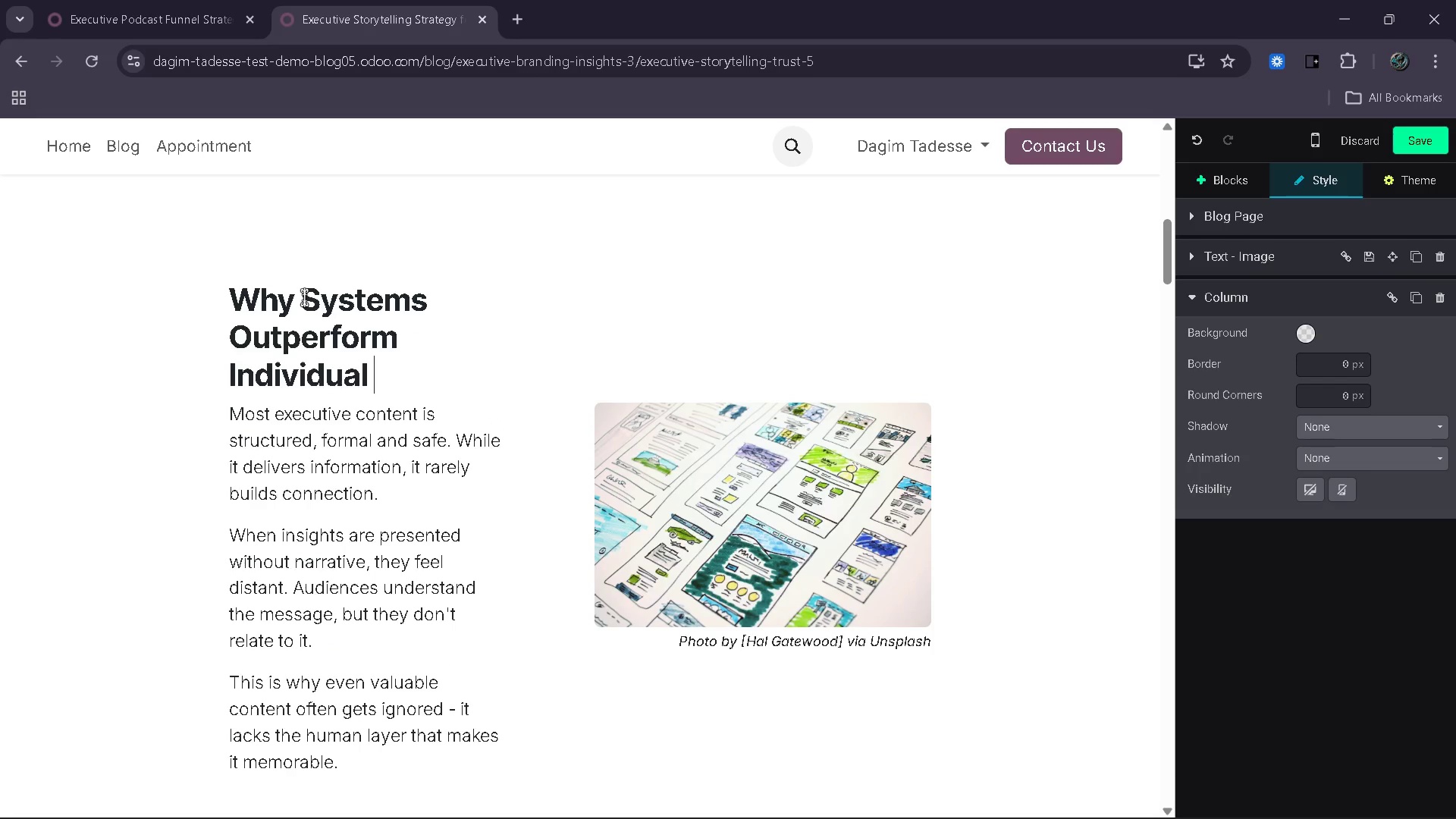 
hold_key(key=ShiftRight, duration=0.36)
 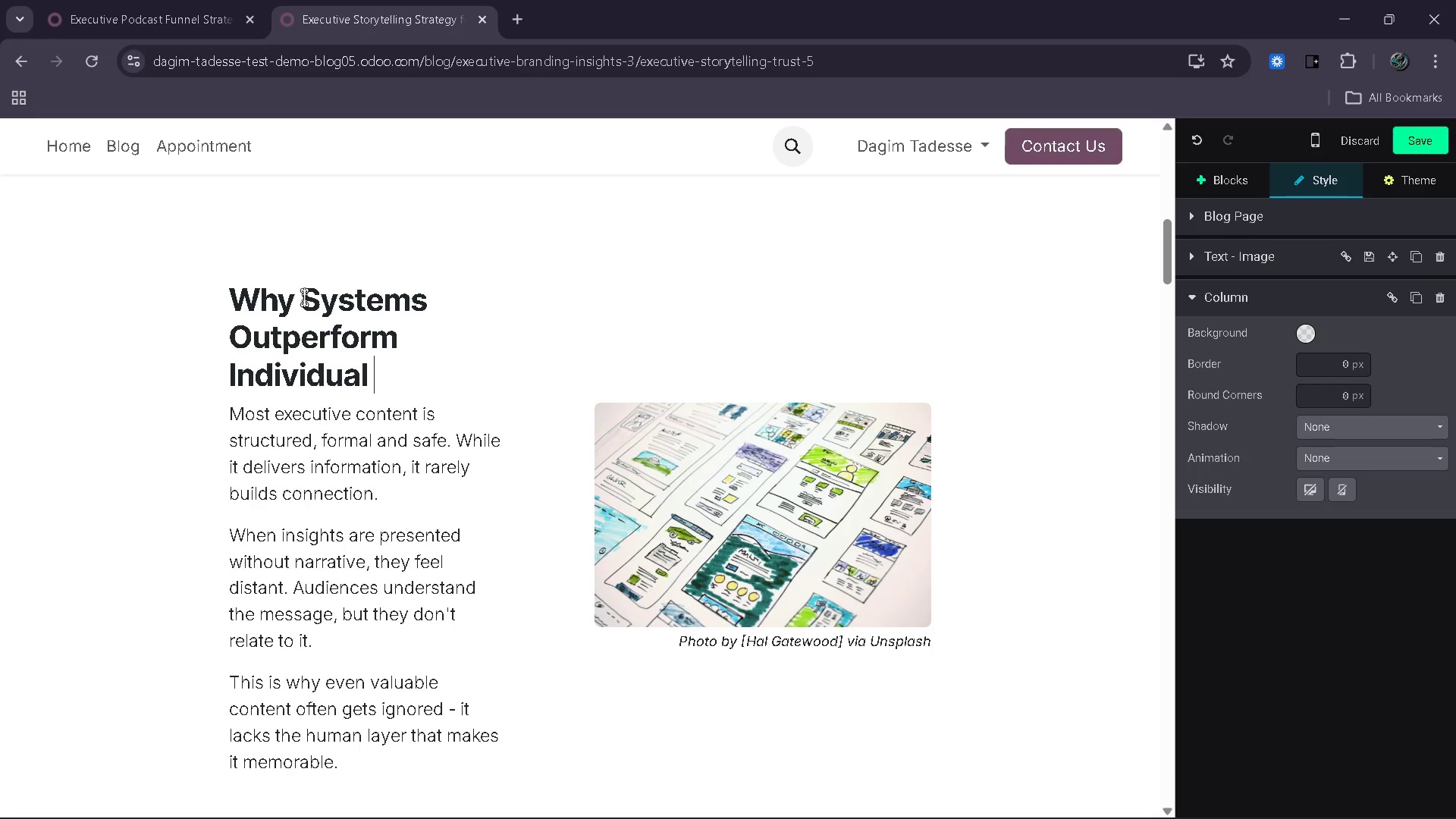 
type(Conetn)
key(Backspace)
key(Backspace)
type(nt)
key(Backspace)
key(Backspace)
key(Backspace)
type(tent)
 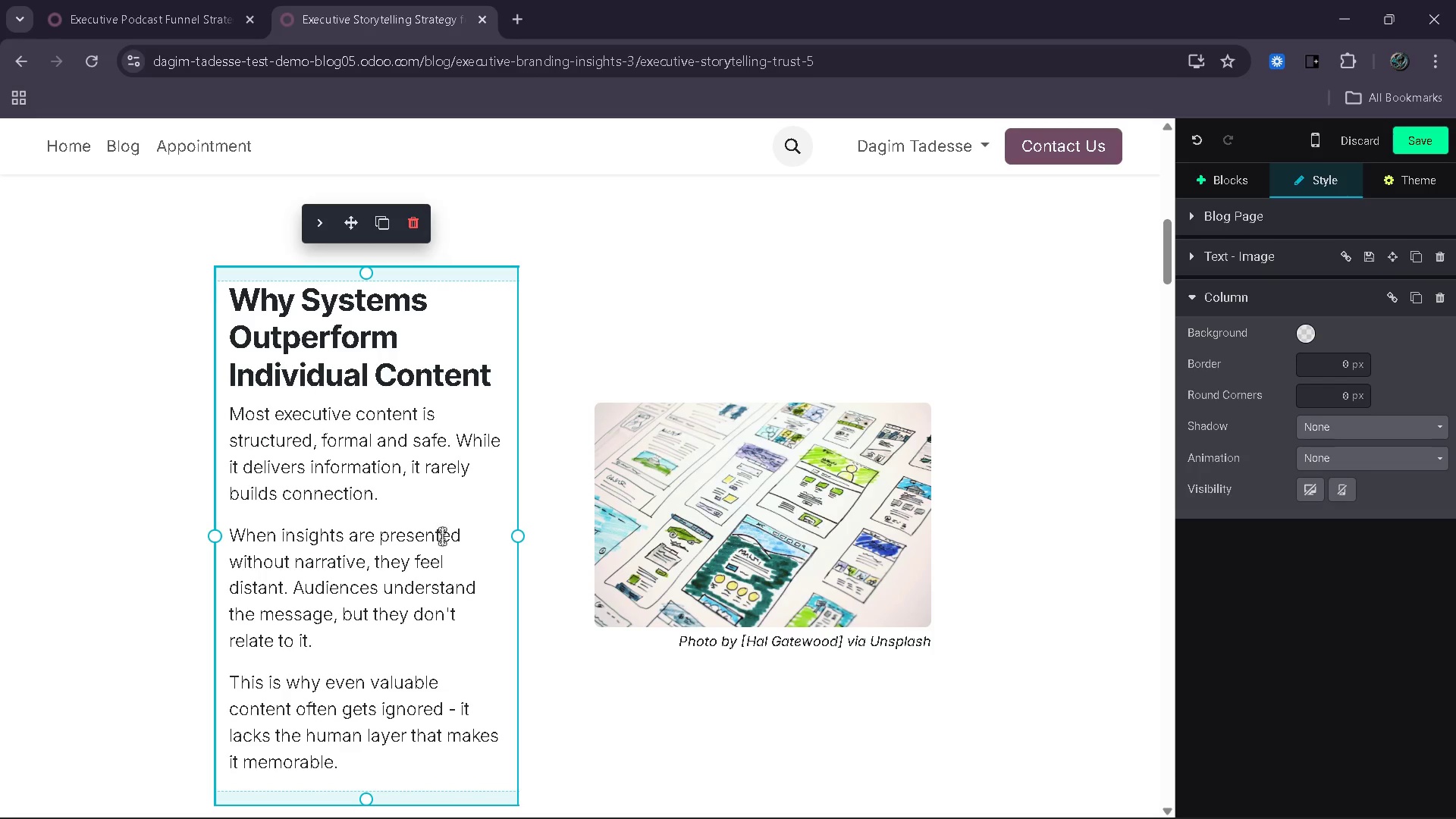 
left_click_drag(start_coordinate=[366, 612], to_coordinate=[231, 259])
 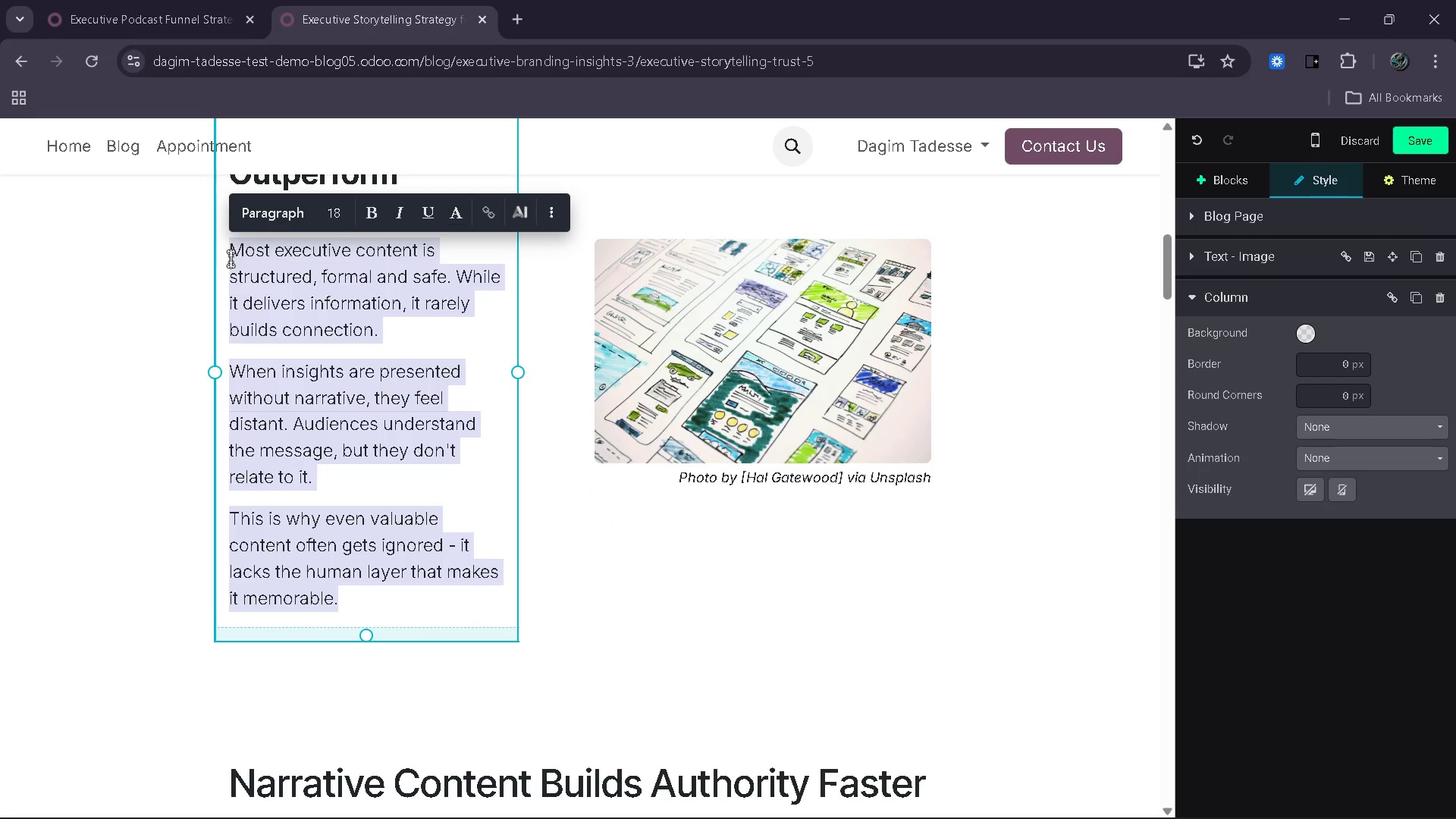 
type(Soi)
key(Backspace)
key(Backspace)
type(ingle pieces of content create temporary visiv=b=)
key(Backspace)
key(Backspace)
key(Backspace)
key(Backspace)
type(bility. Systens create)
key(Backspace)
key(Backspace)
key(Backspace)
key(Backspace)
key(Backspace)
key(Backspace)
key(Backspace)
key(Backspace)
key(Backspace)
type(ms ceae)
key(Backspace)
type(te long-term s)
key(Backspace)
type(authority)
 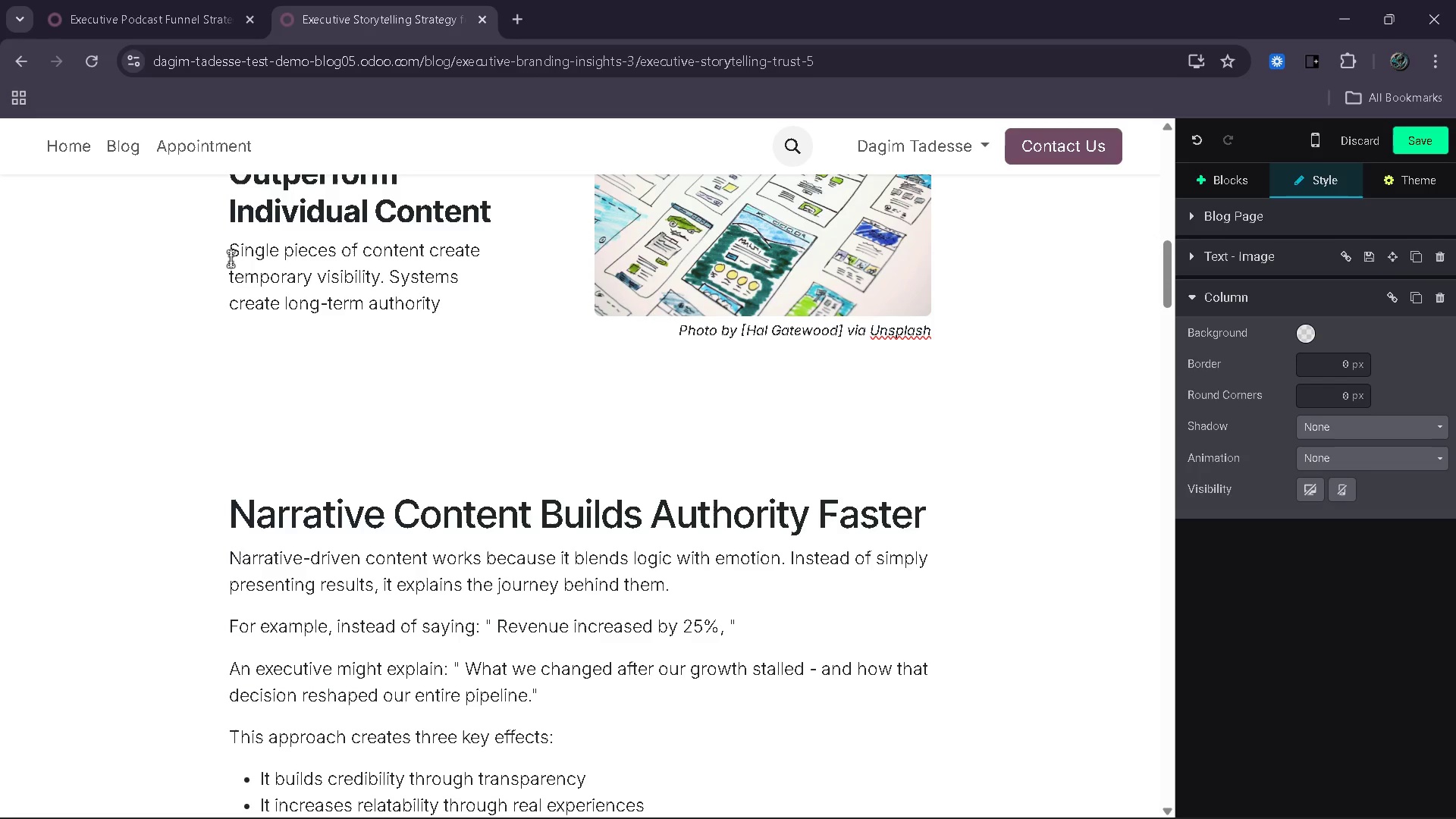 
wait(5.41)
 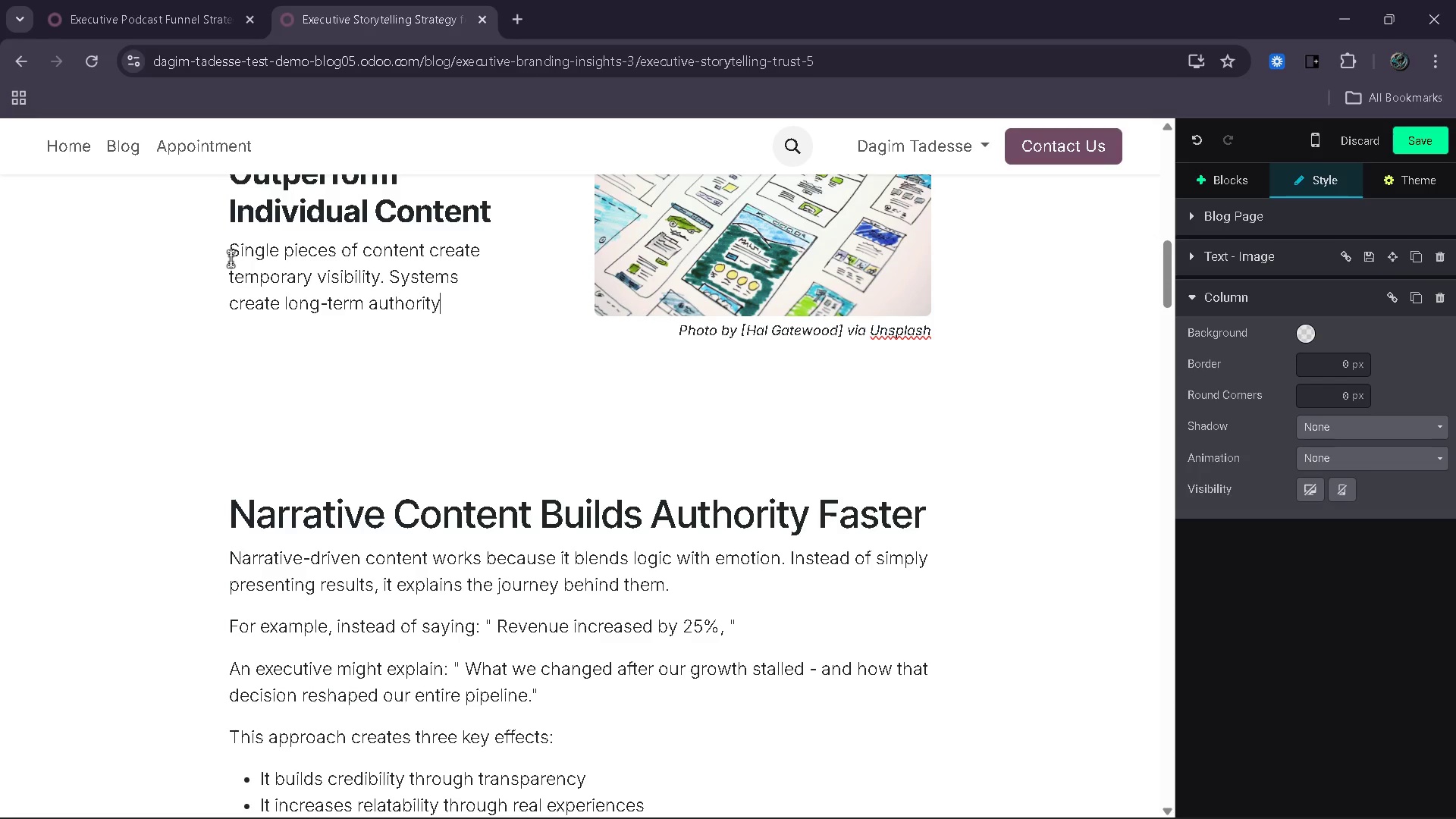 
key(Comma)
 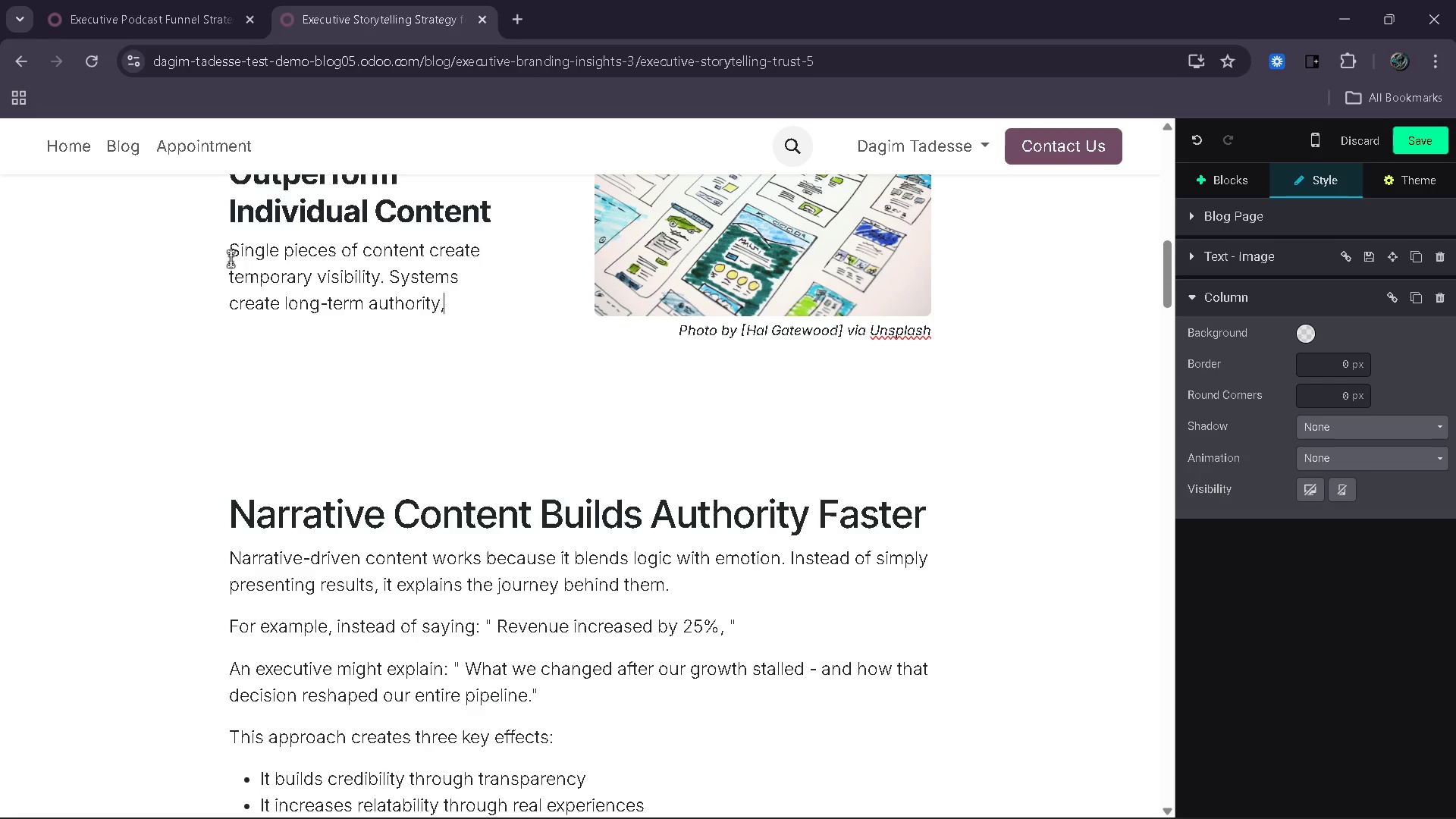 
key(Backspace)
 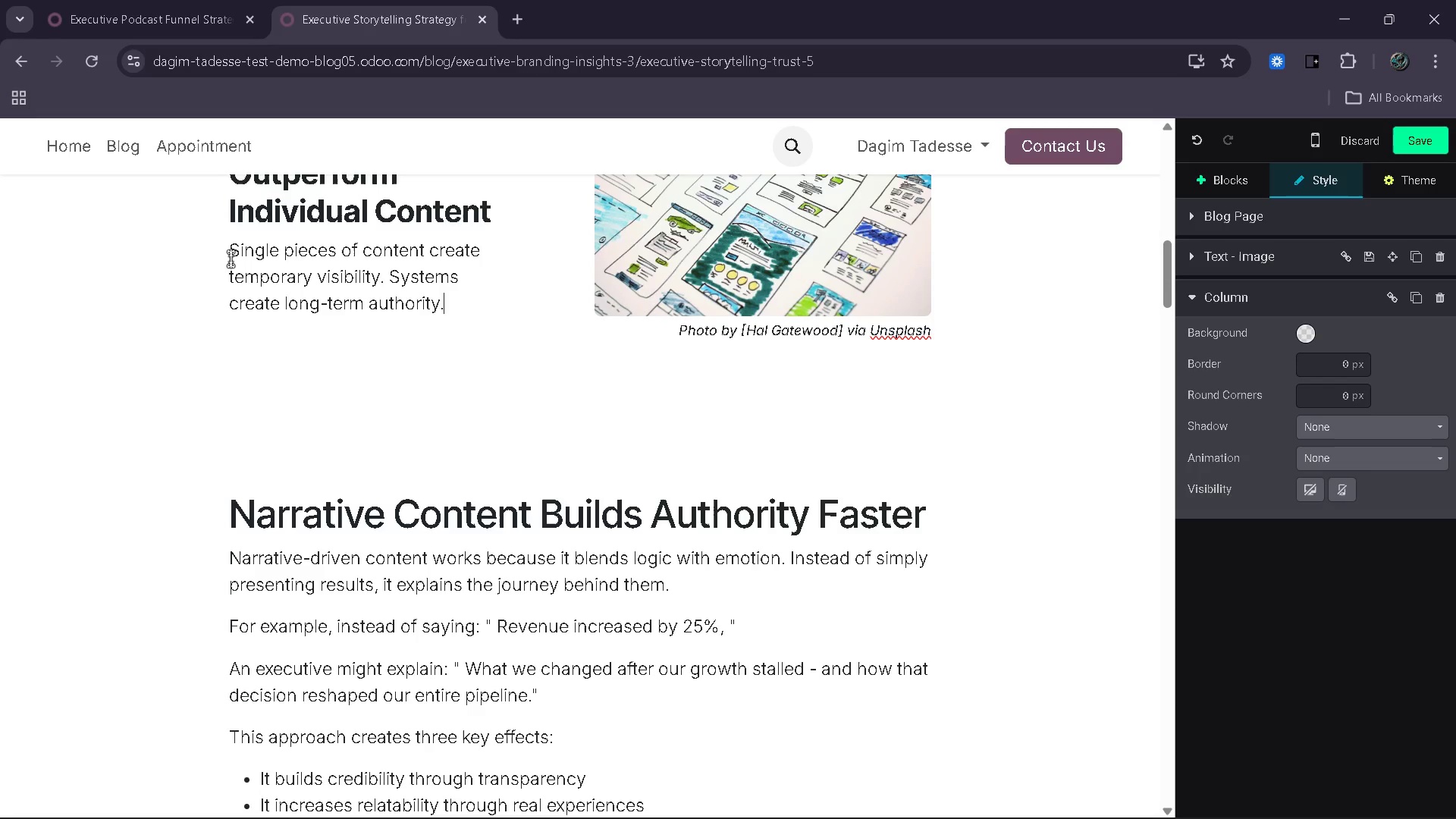 
key(Period)
 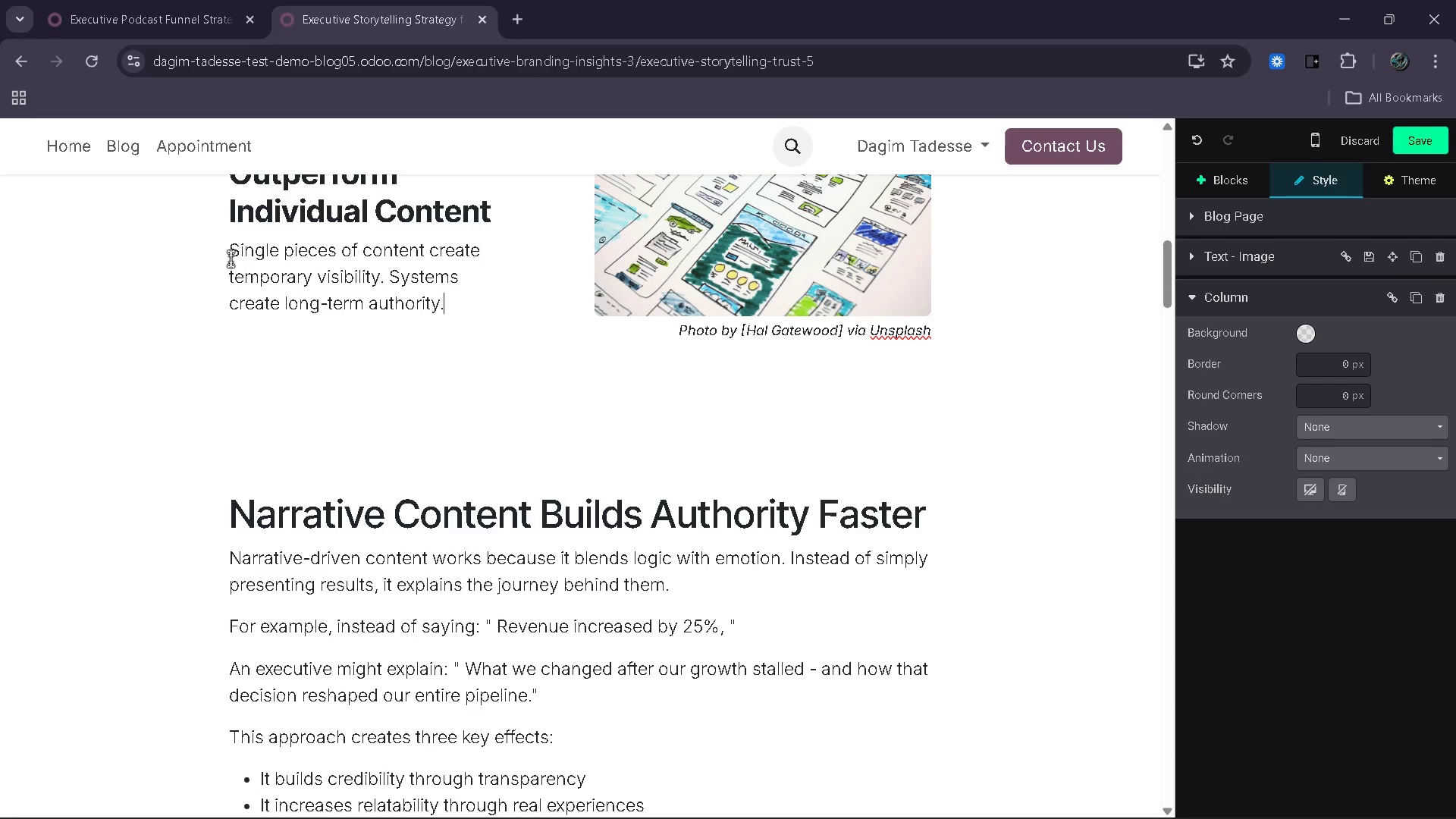 
key(Enter)
 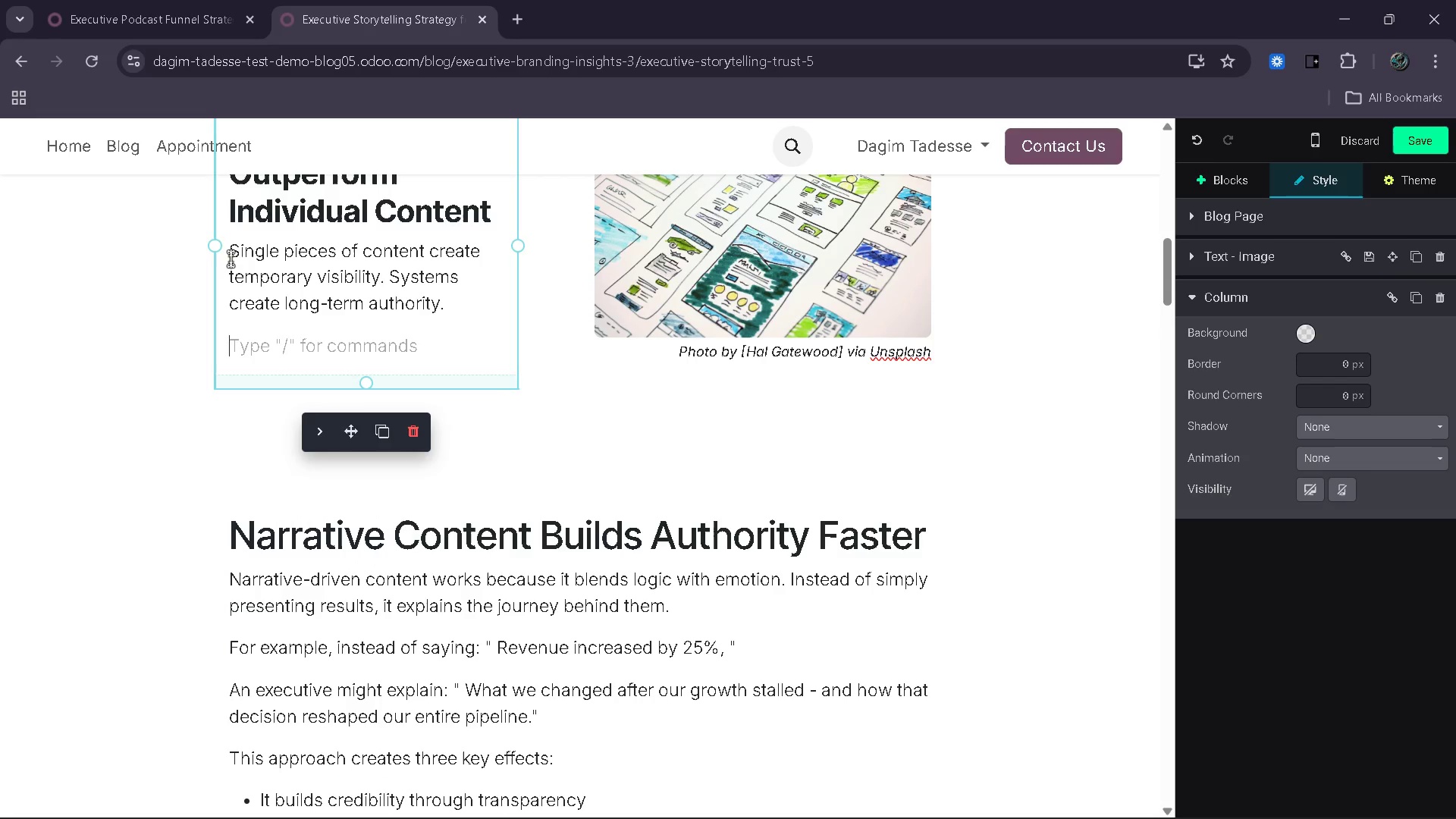 
type(When content is connected and consistent, each piecere)
key(Backspace)
key(Backspace)
type( reinforces the others. This builds a stronger and more recognizable presence over time.)
 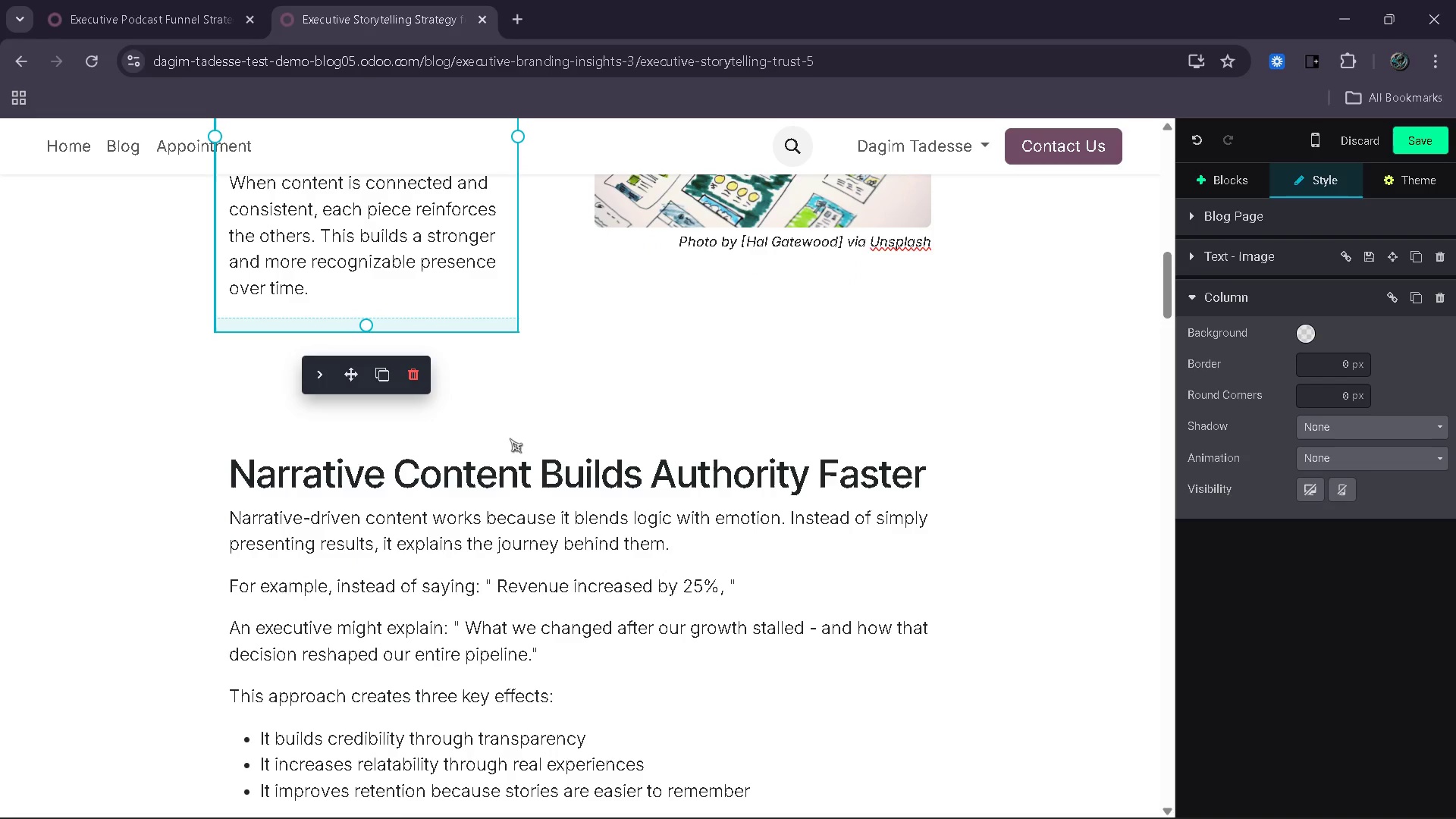 
wait(17.5)
 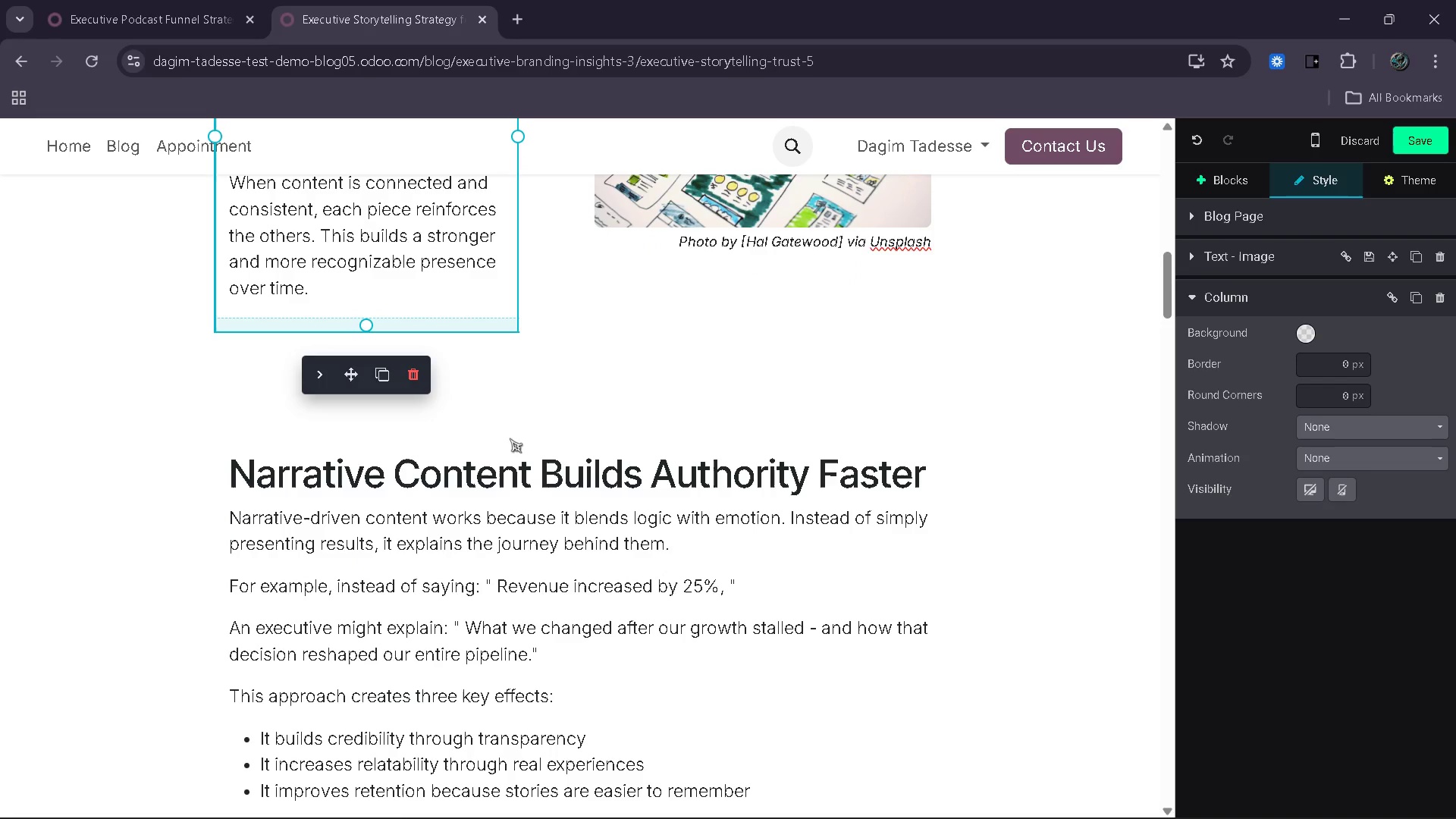 
left_click_drag(start_coordinate=[923, 474], to_coordinate=[230, 466])
 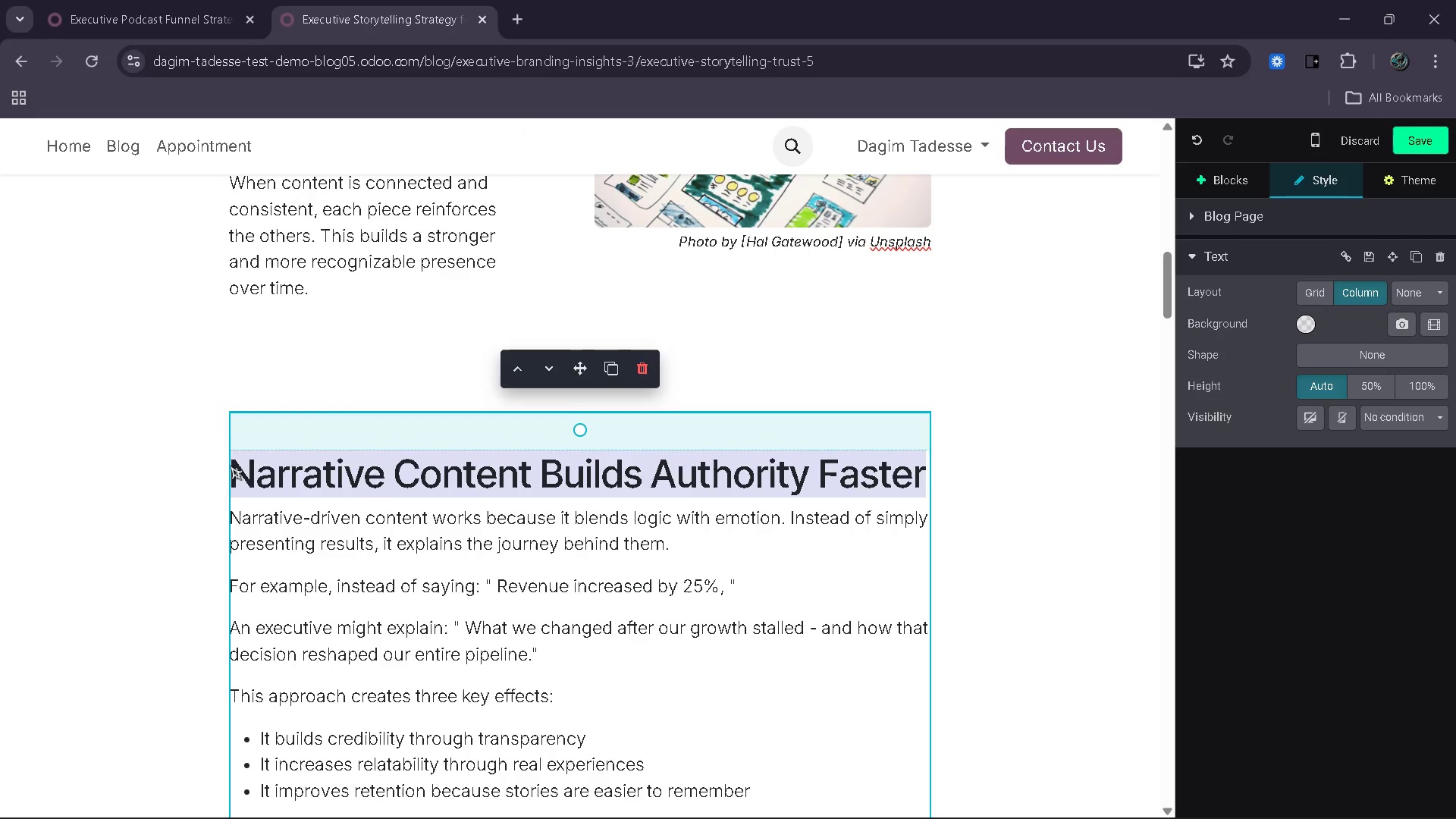 
type(Building a Content Ecosystem )
key(Backspace)
 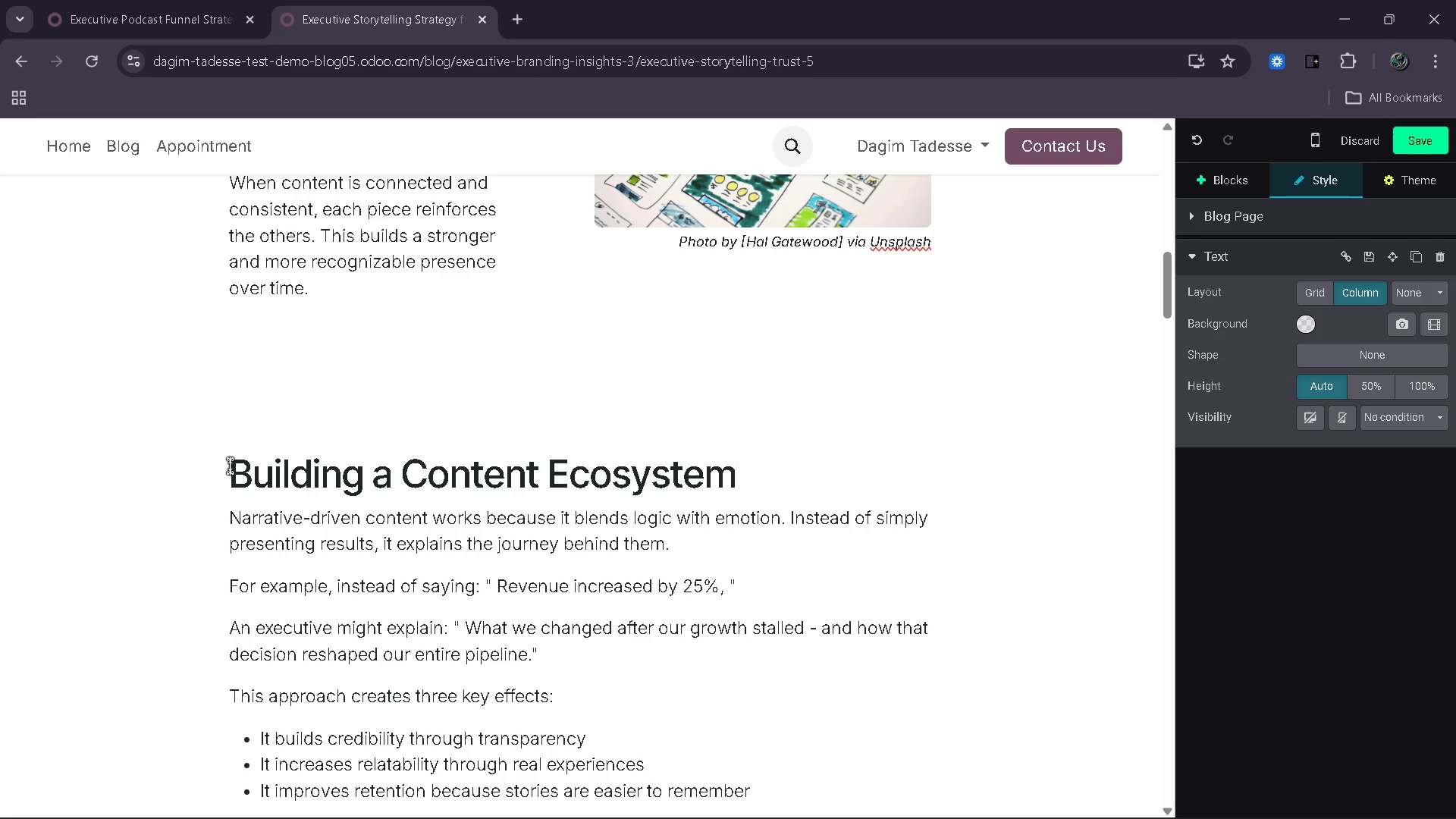 
left_click_drag(start_coordinate=[584, 488], to_coordinate=[231, 260])
 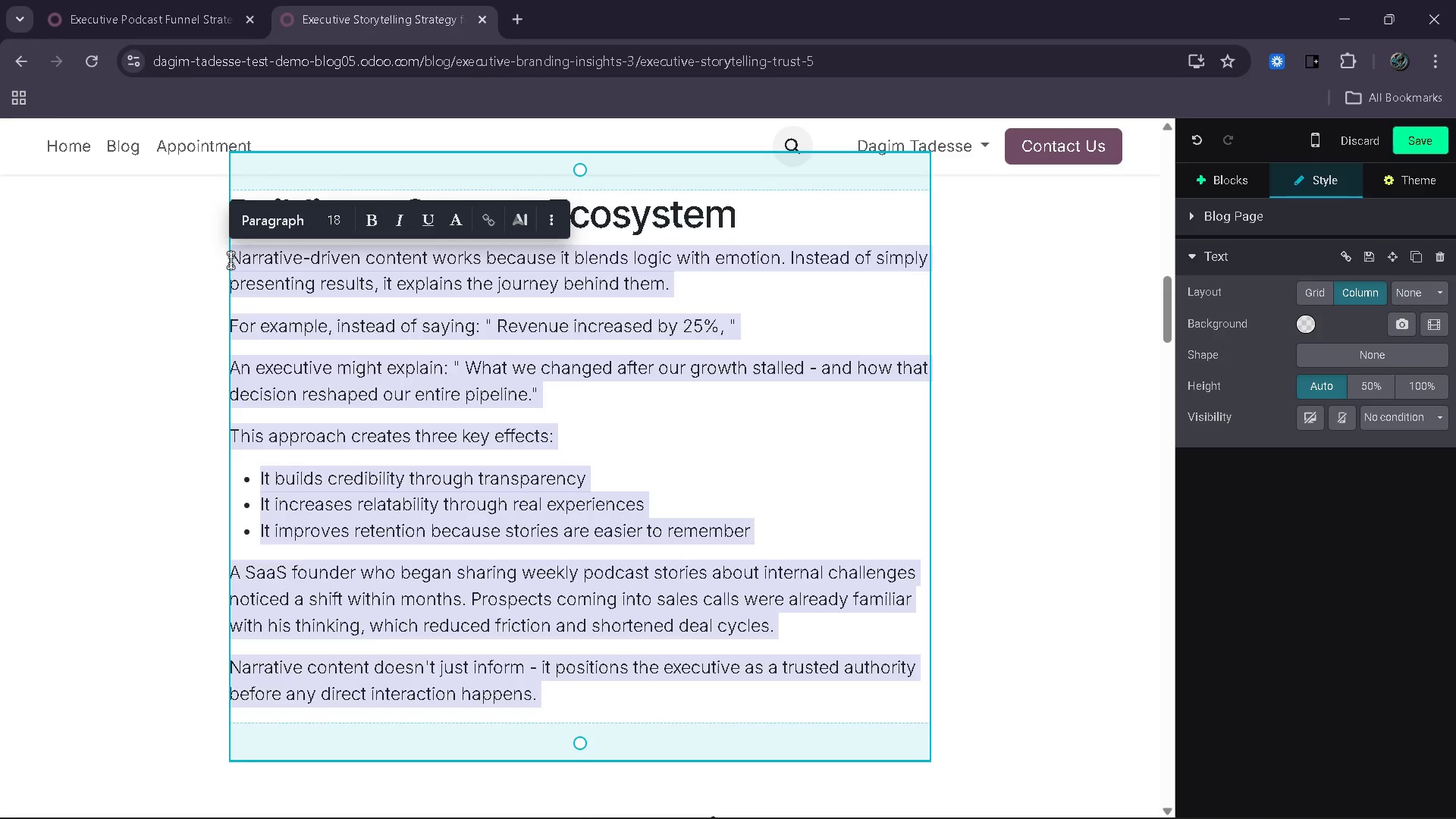 
type(A strong cone)
key(Backspace)
type(tent system includes multiple layers: )
key(Backspace)
 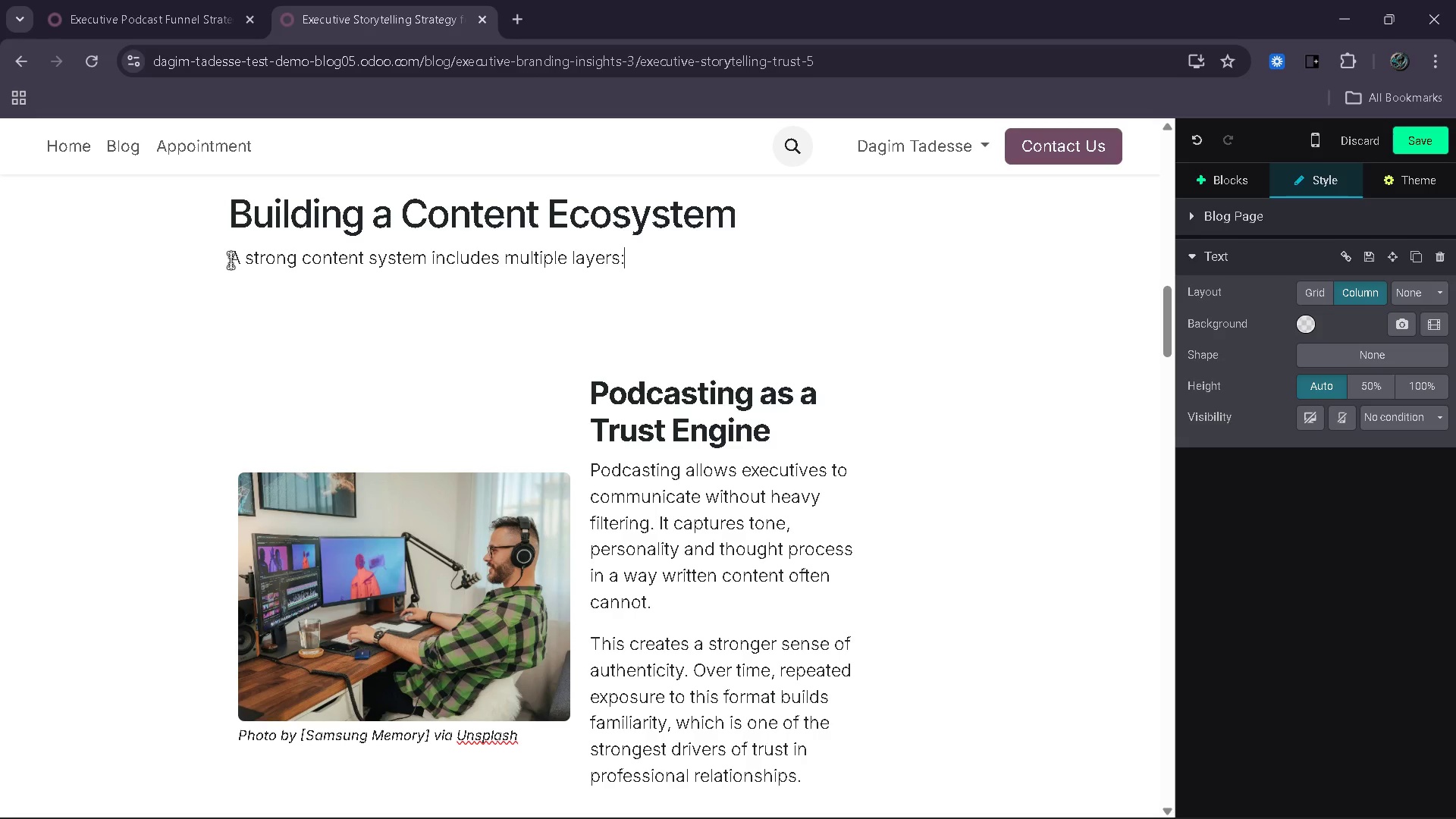 
key(Enter)
 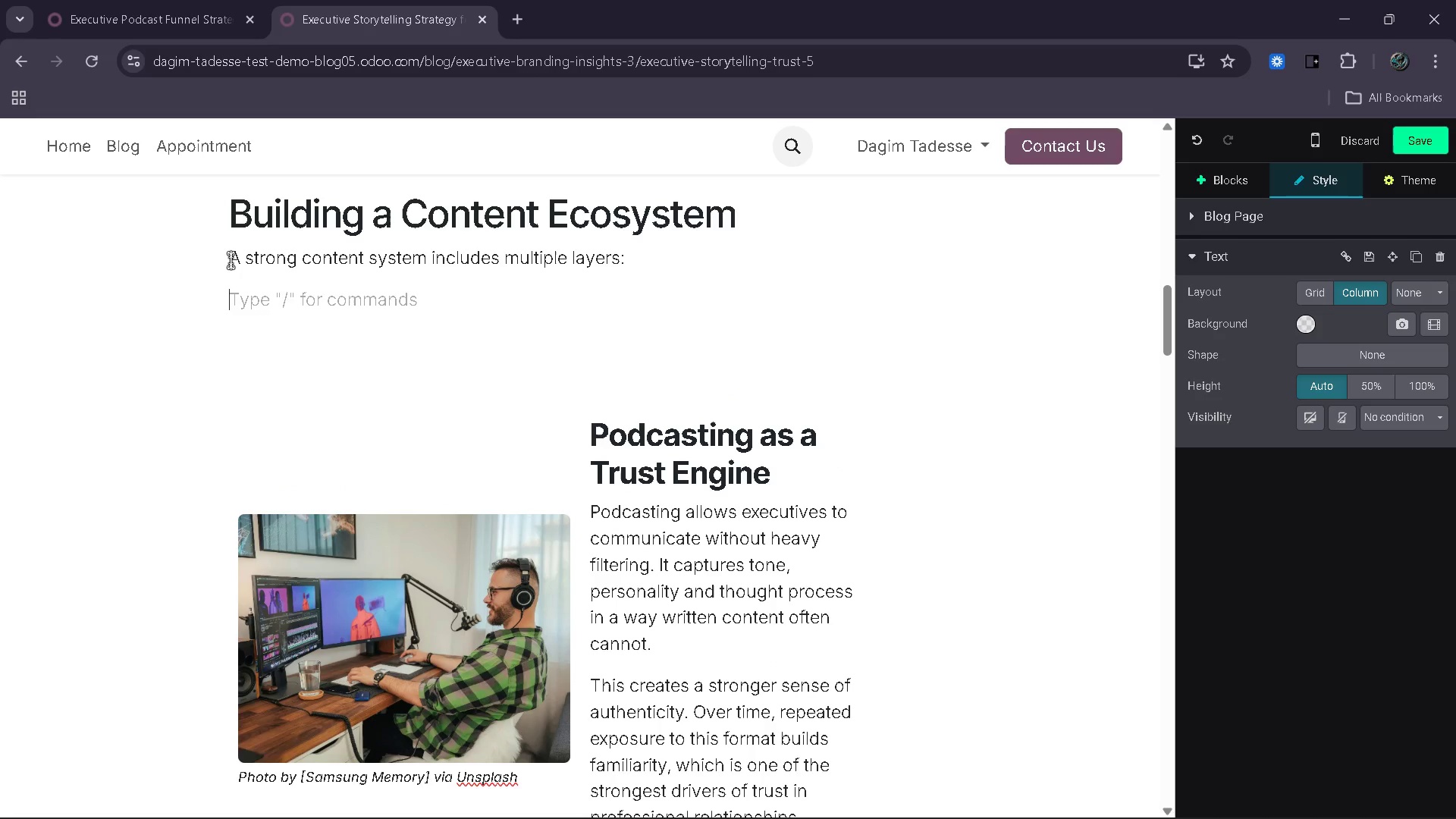 
type(- Podcasst]]t)
key(Backspace)
key(Backspace)
key(Backspace)
key(Backspace)
key(Backspace)
type(t (core conetn)
key(Backspace)
key(Backspace)
type(nt))
 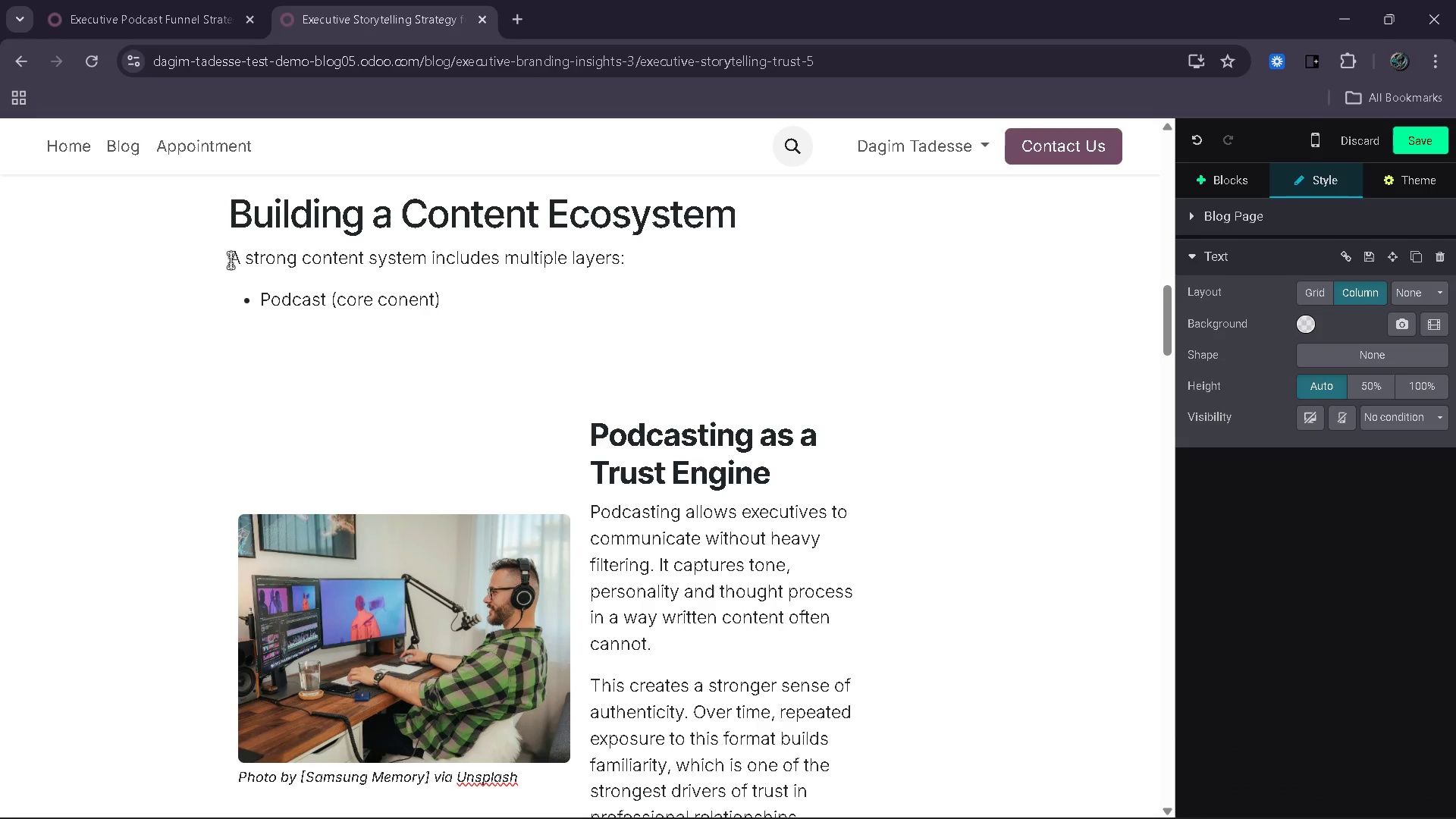 
key(Enter)
 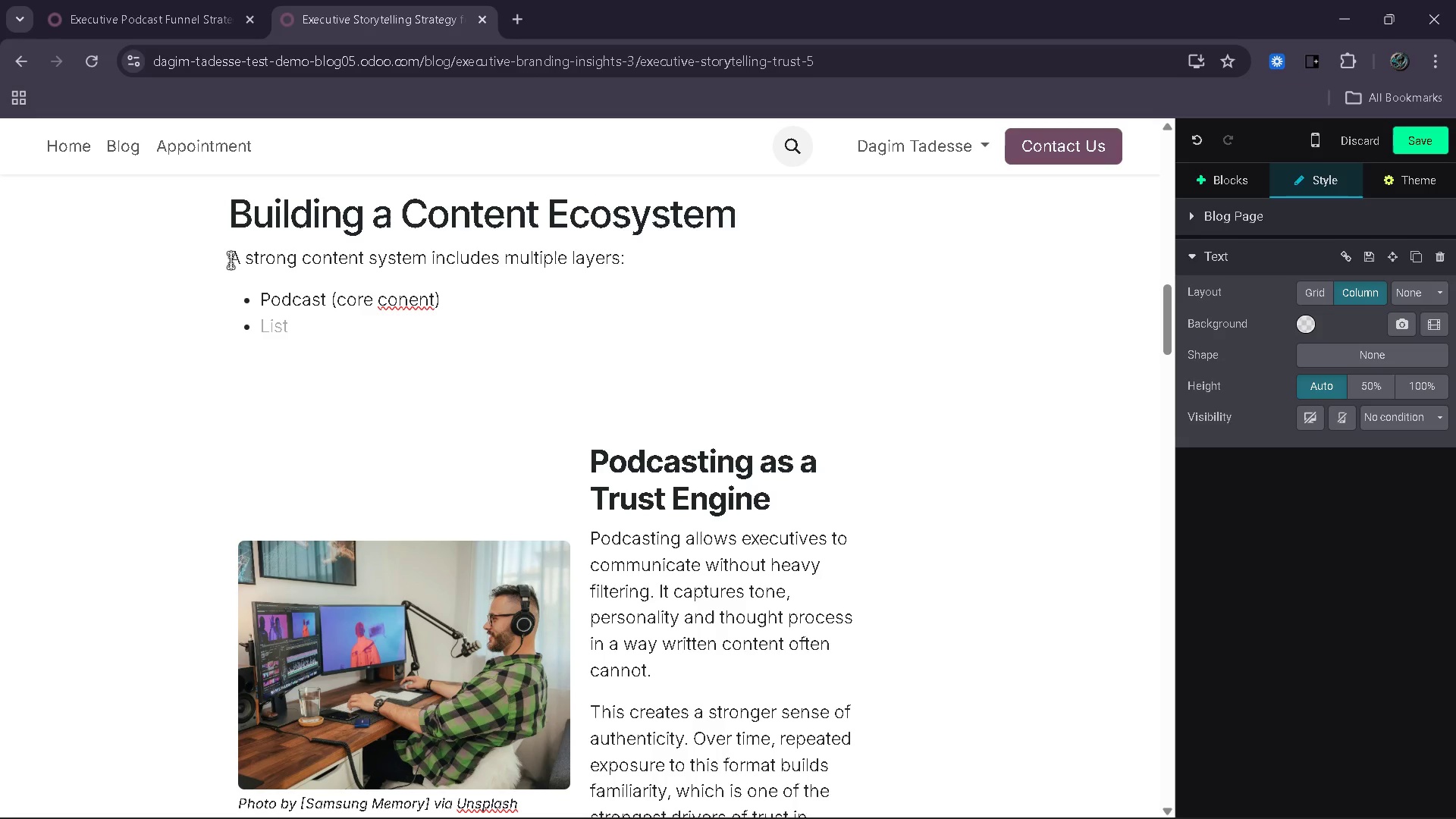 
type(Blog (SEO + expansion_)
key(Backspace)
type())
 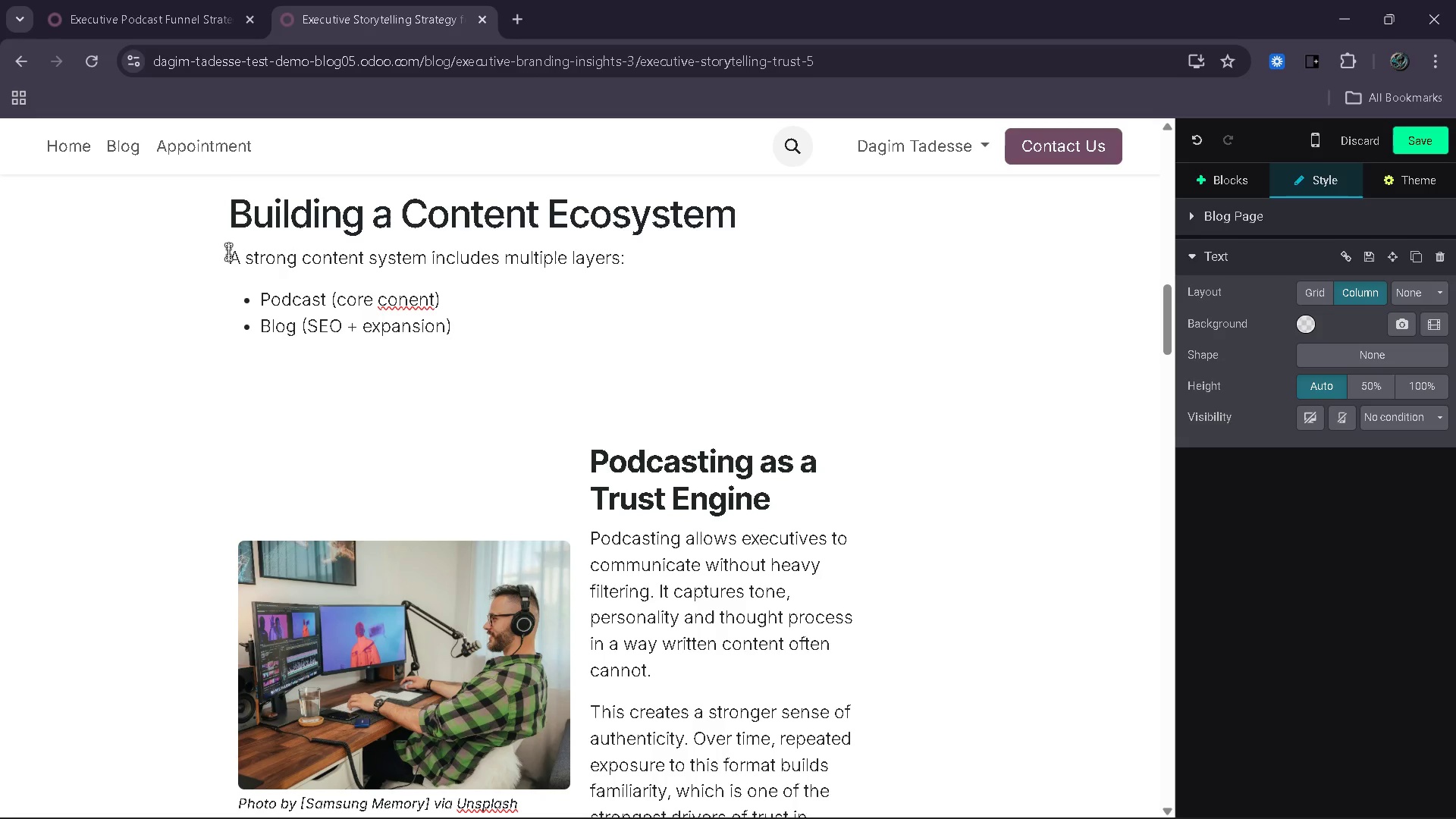 
left_click([409, 303])
 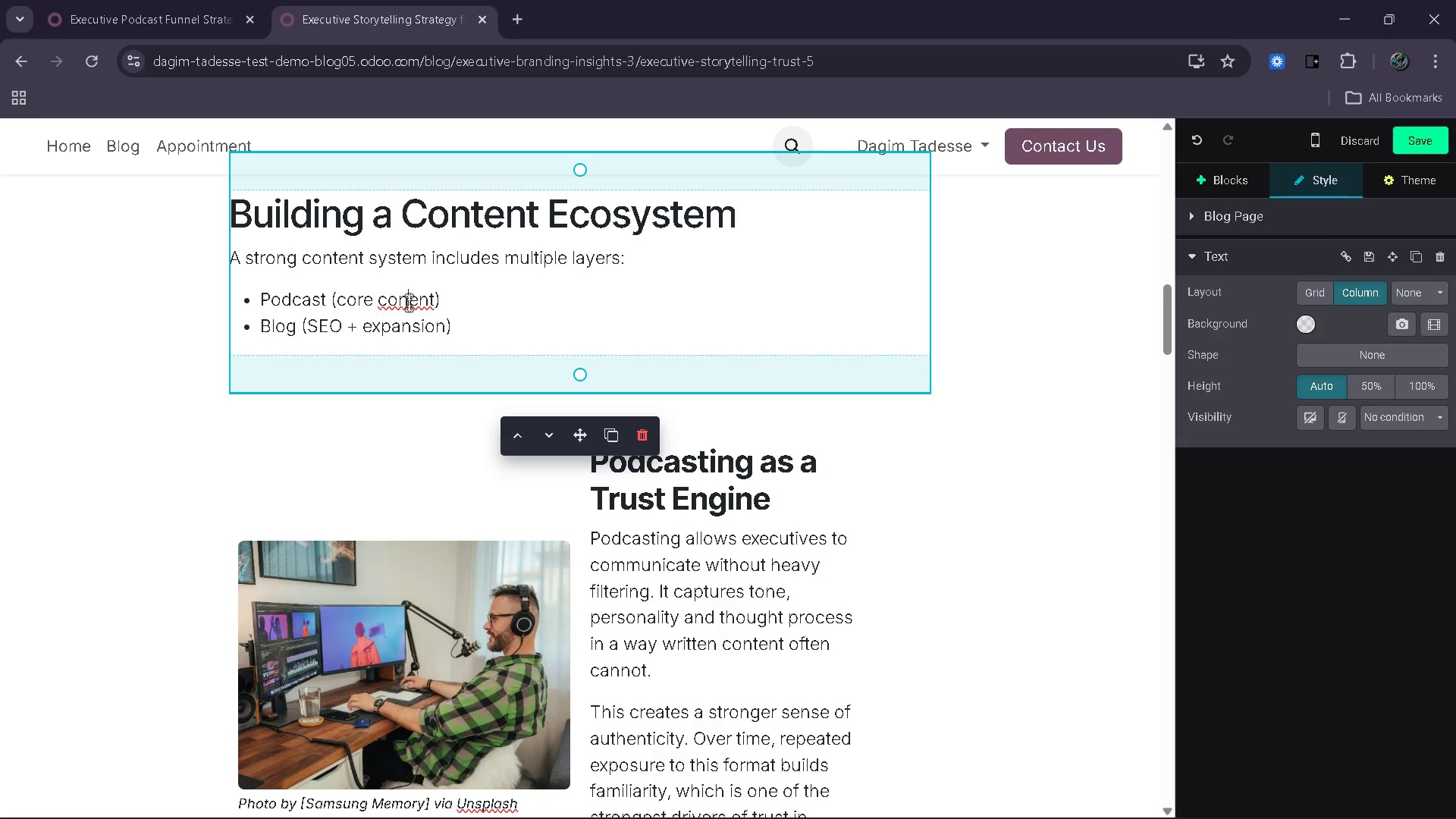 
key(T)
 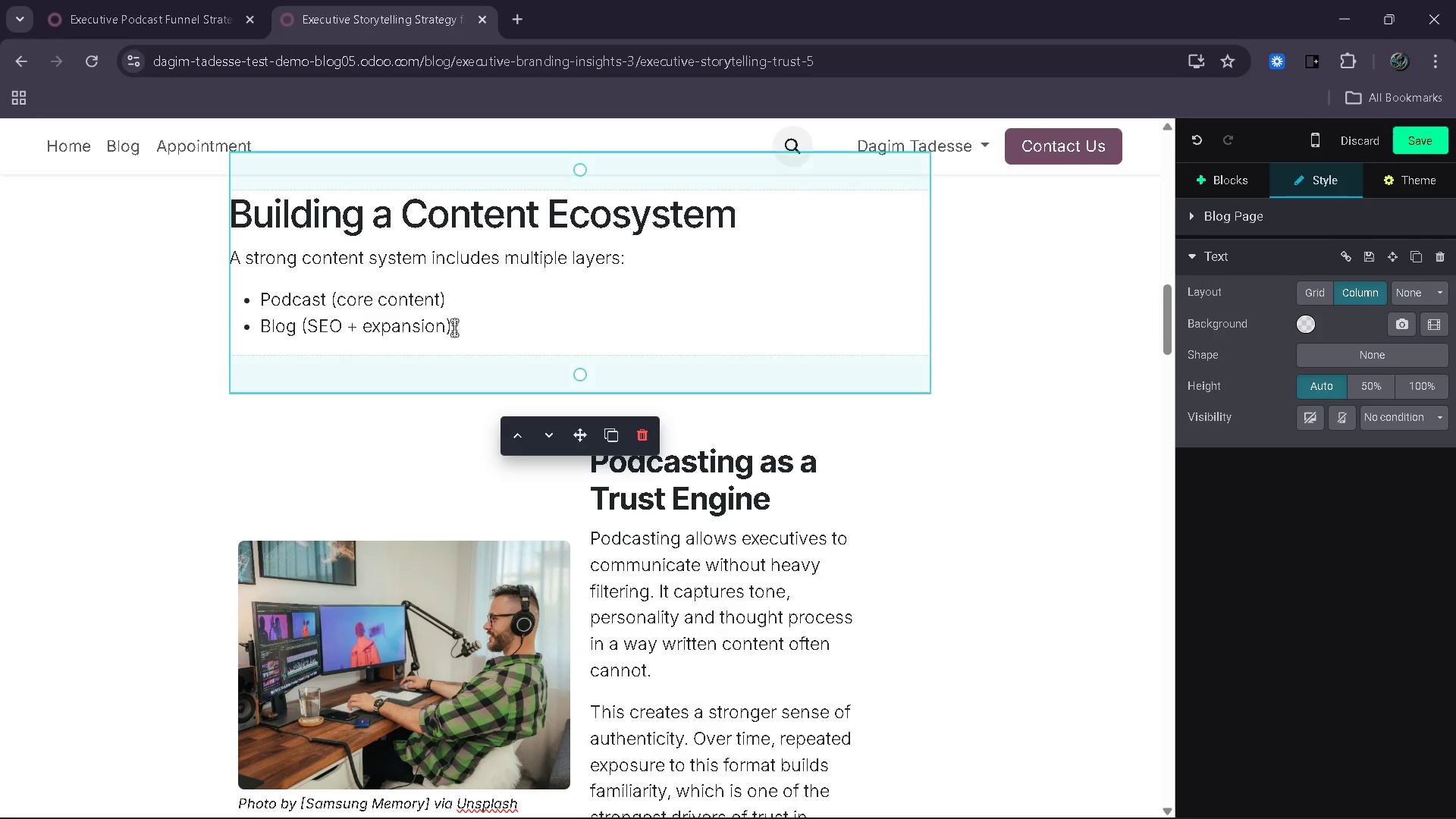 
left_click([468, 331])
 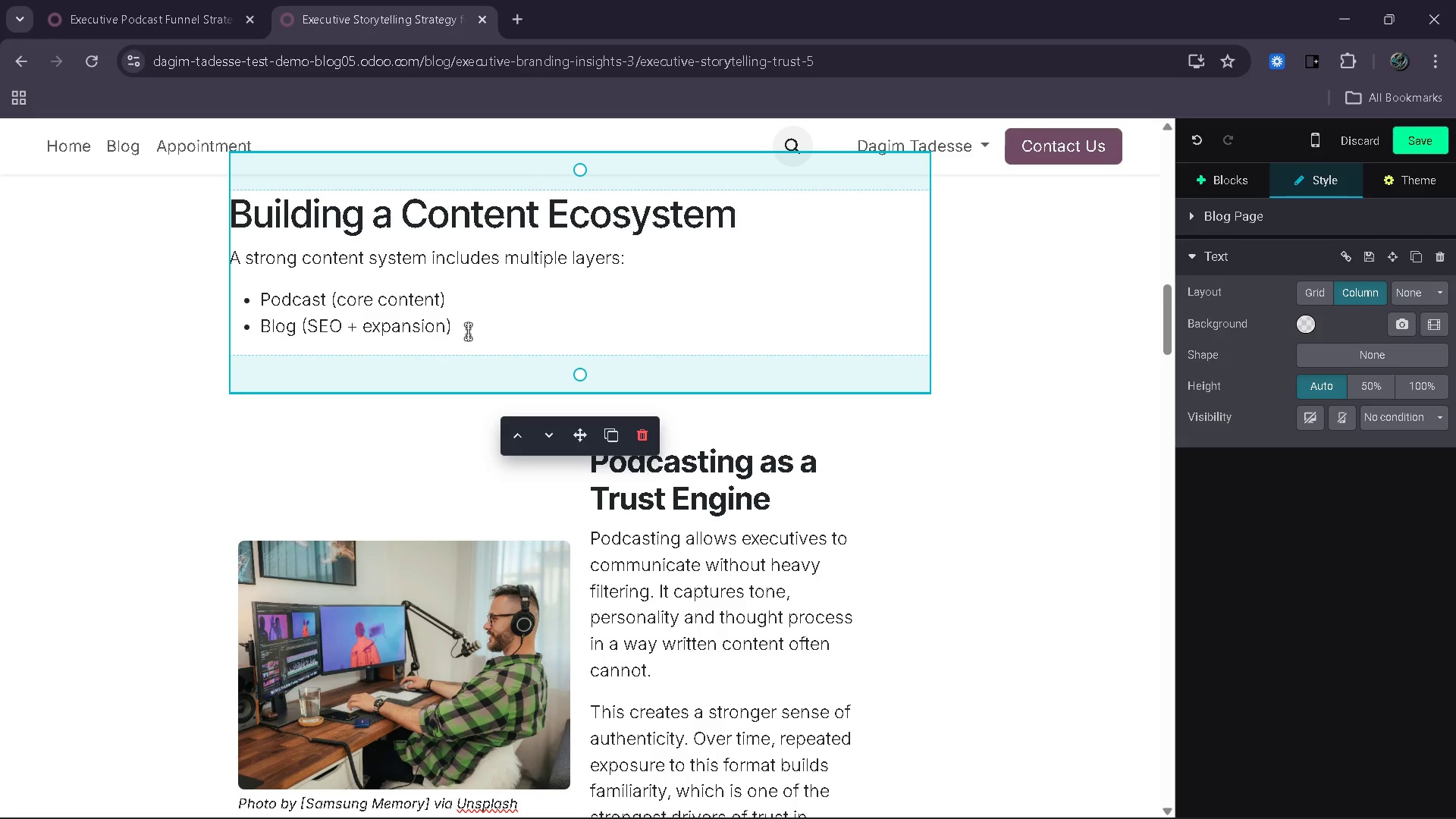 
key(Enter)
 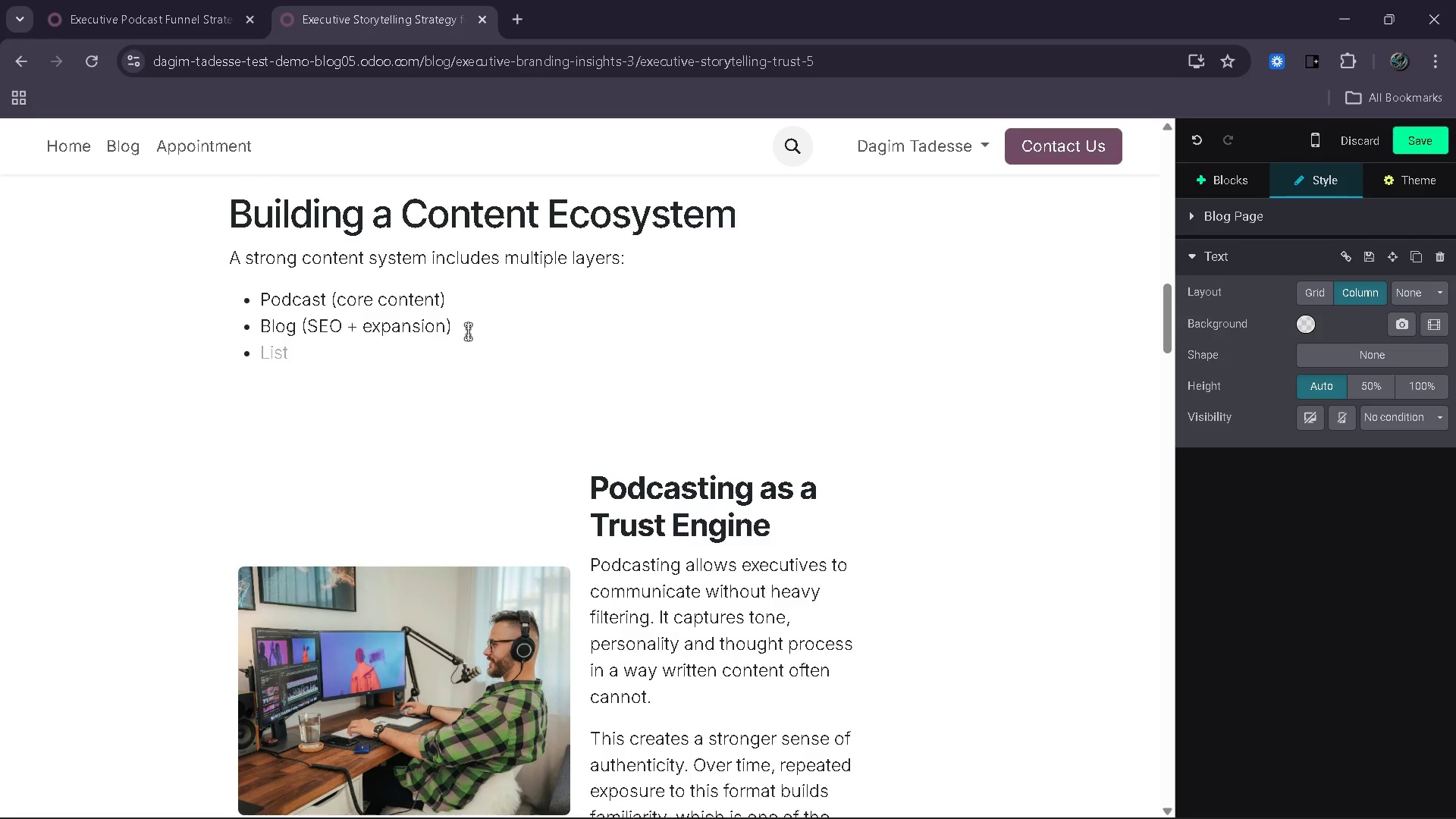 
type(Social Meada)
key(Backspace)
key(Backspace)
key(Backspace)
key(Backspace)
key(Backspace)
type(media (distribution))
 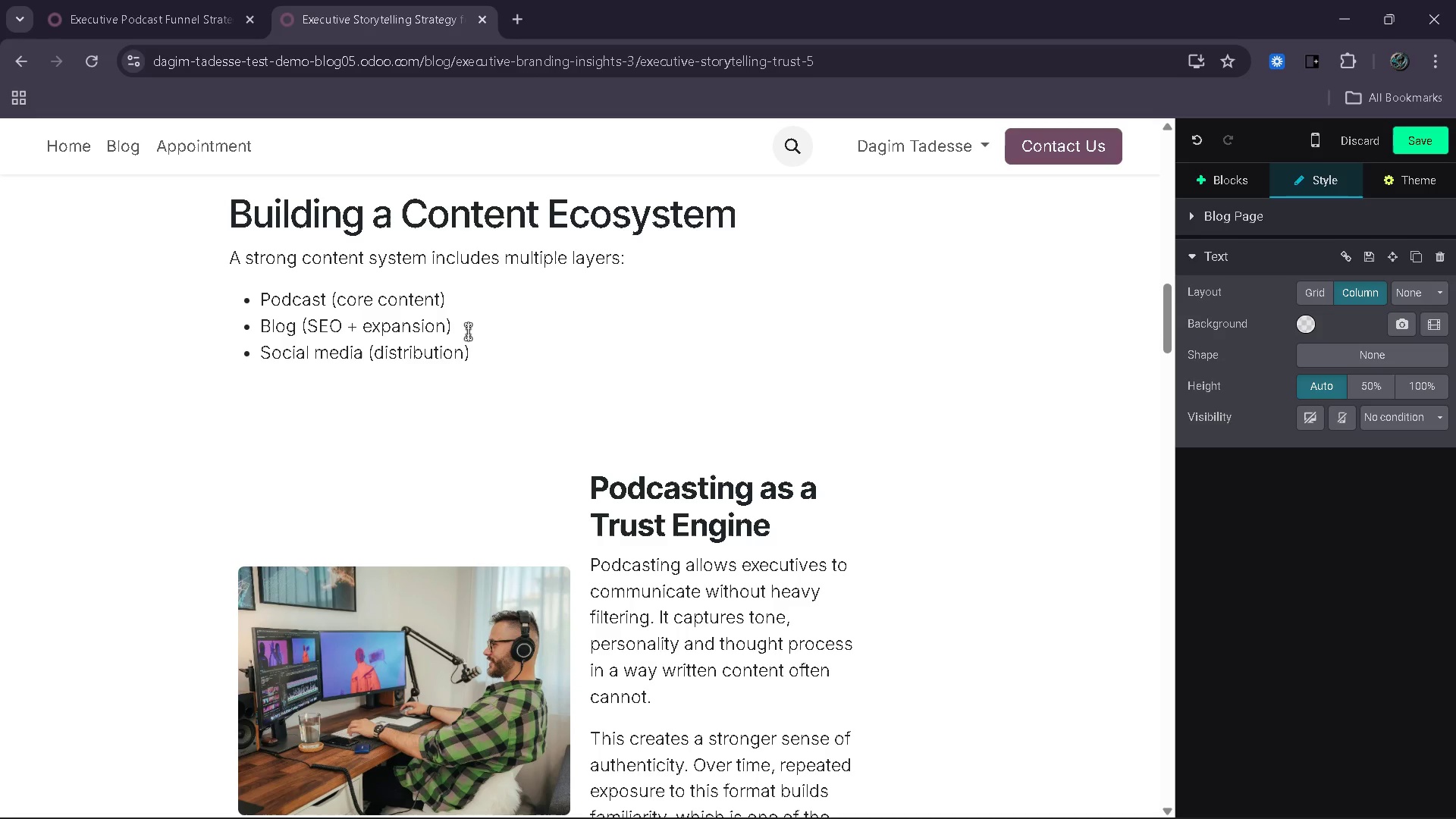 
wait(6.47)
 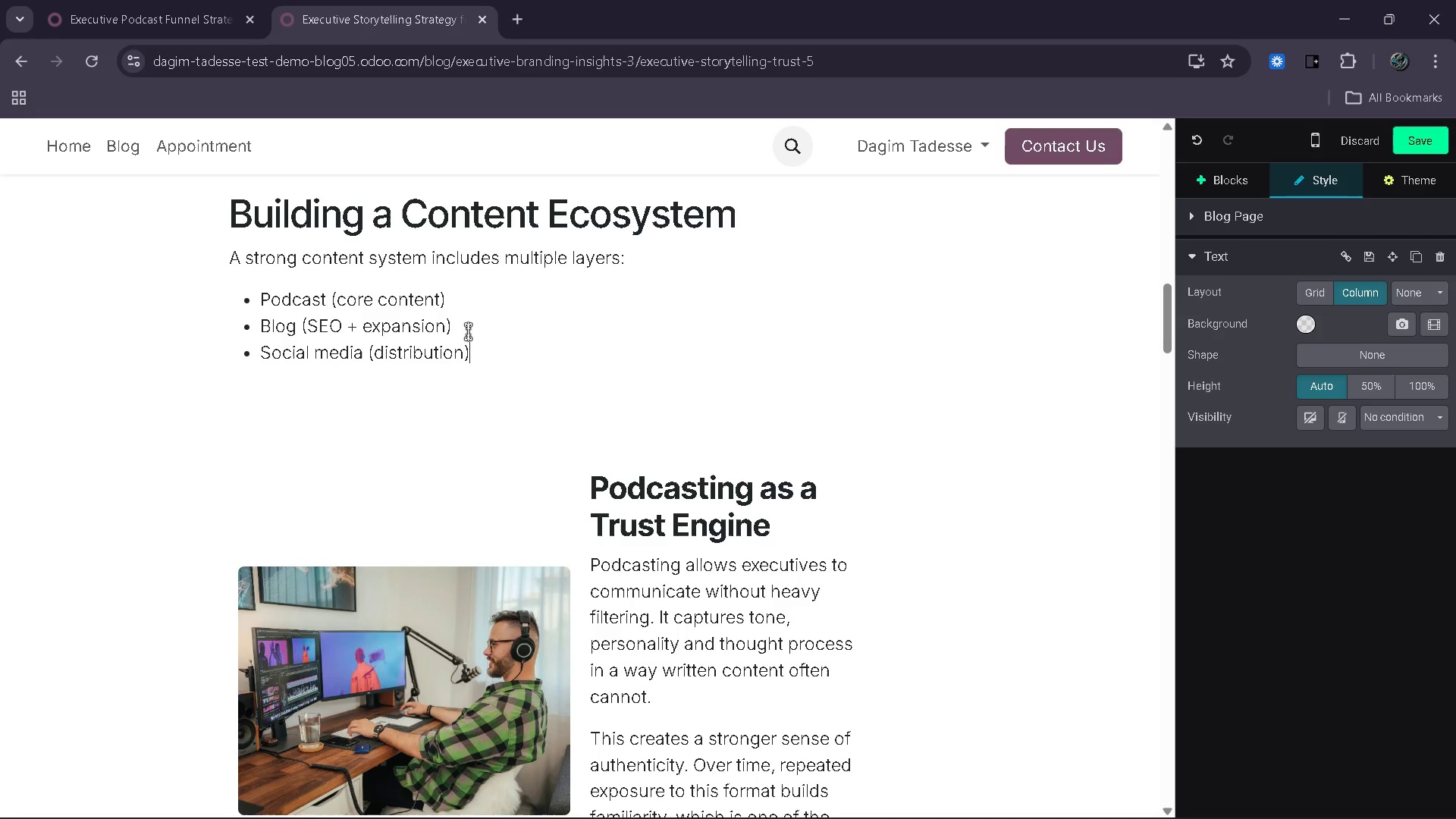 
key(Enter)
 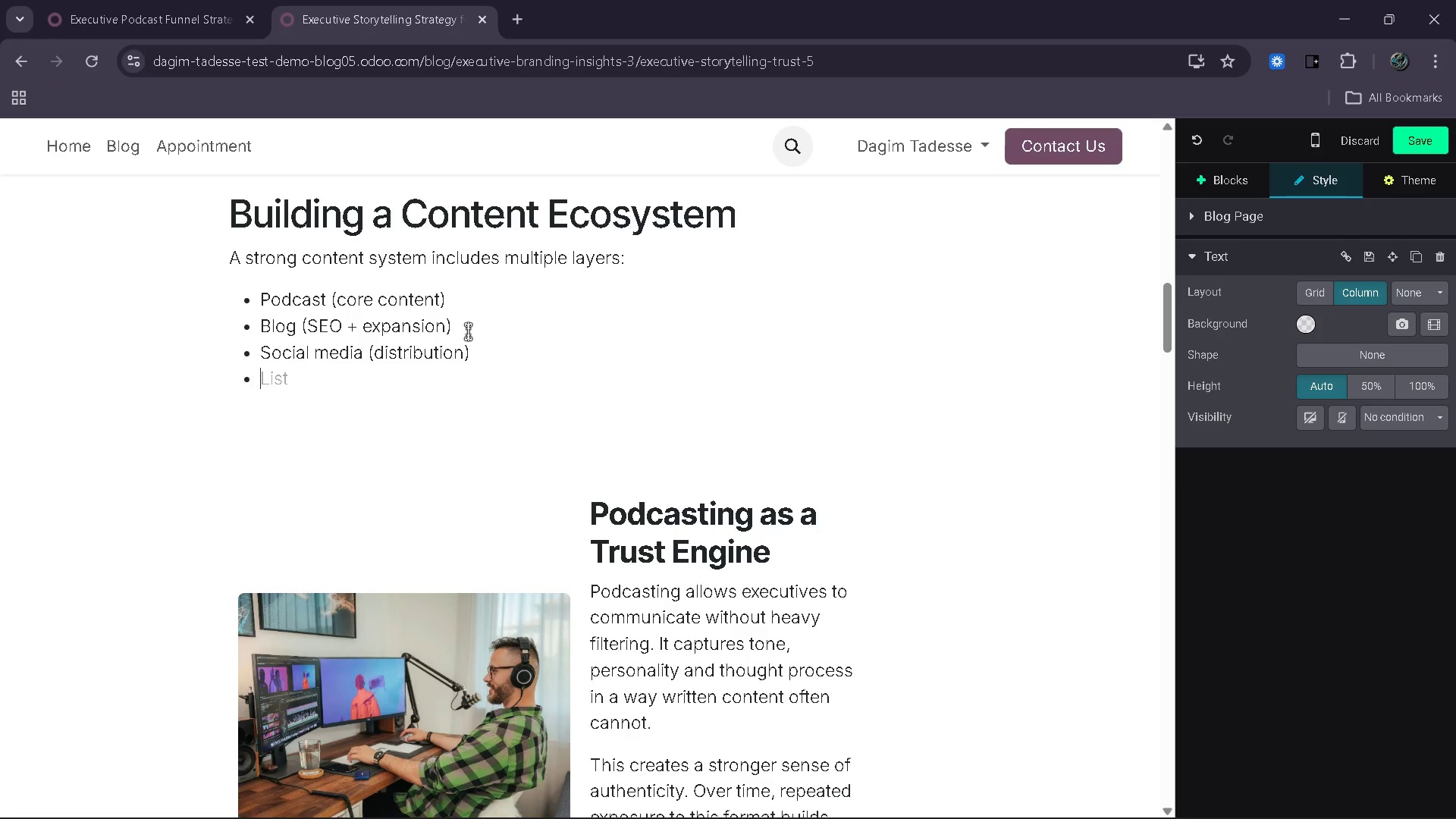 
key(Backspace)
key(Backspace)
type(Each layer supports the others.)
 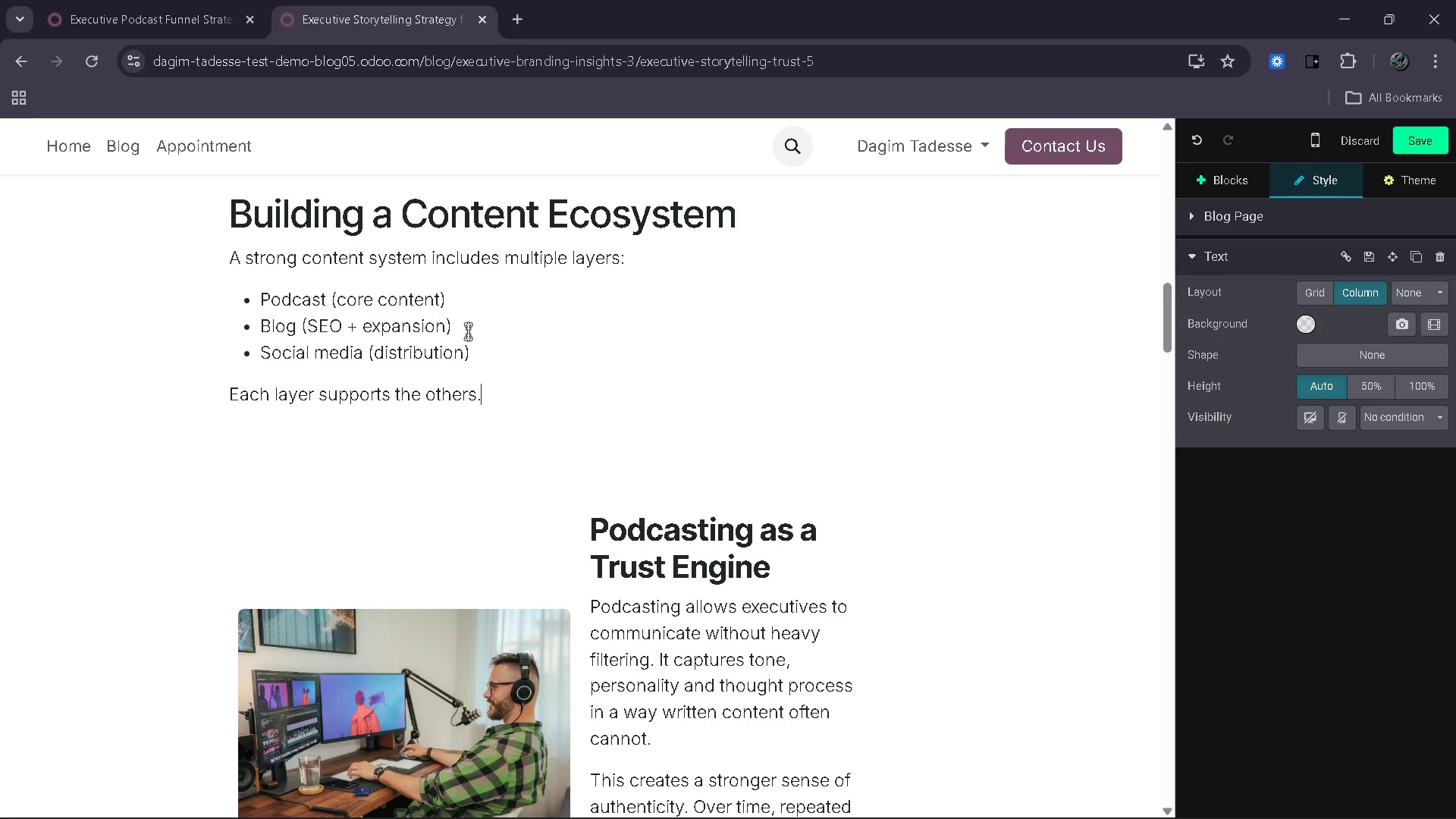 
 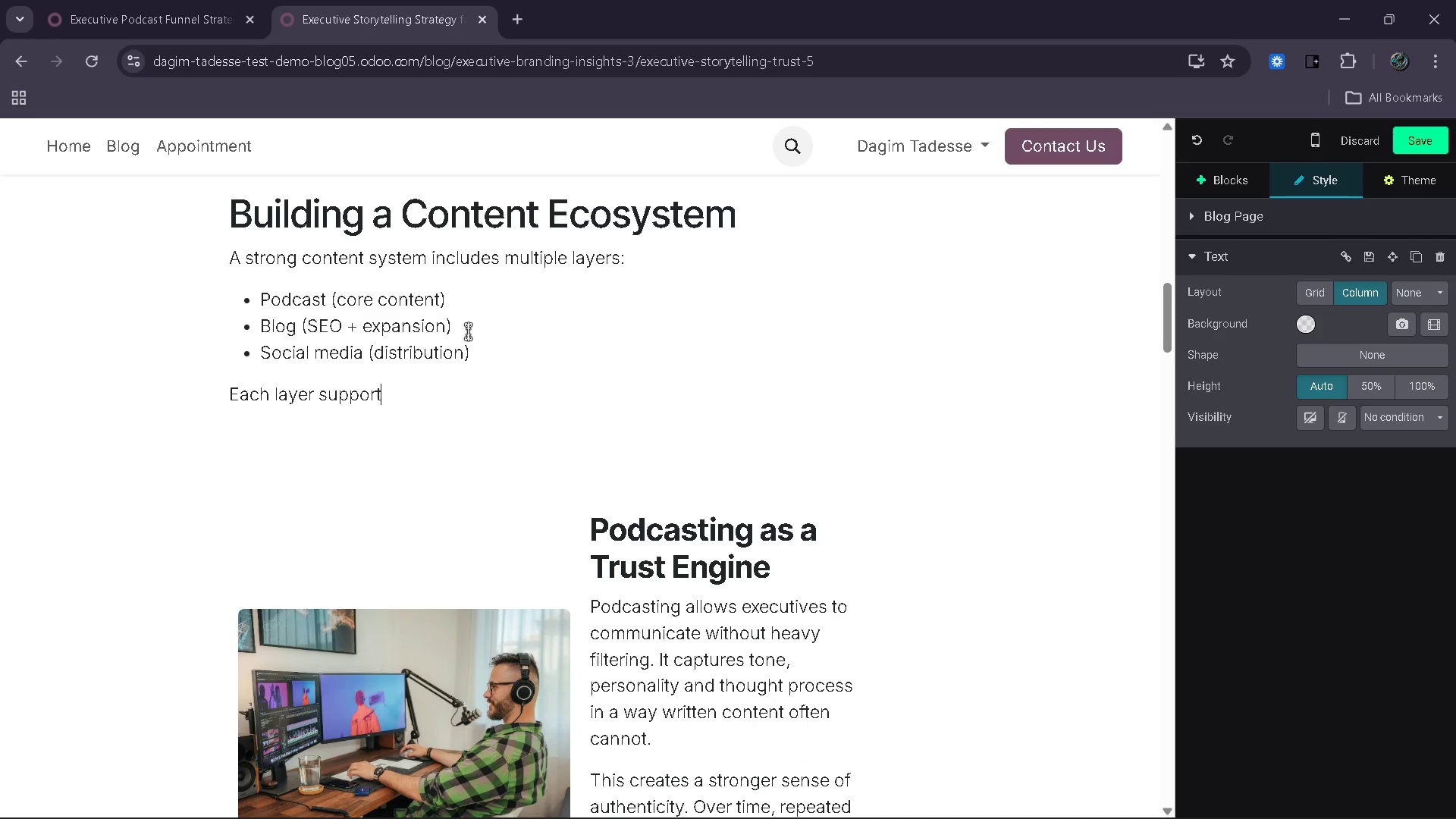 
key(Enter)
 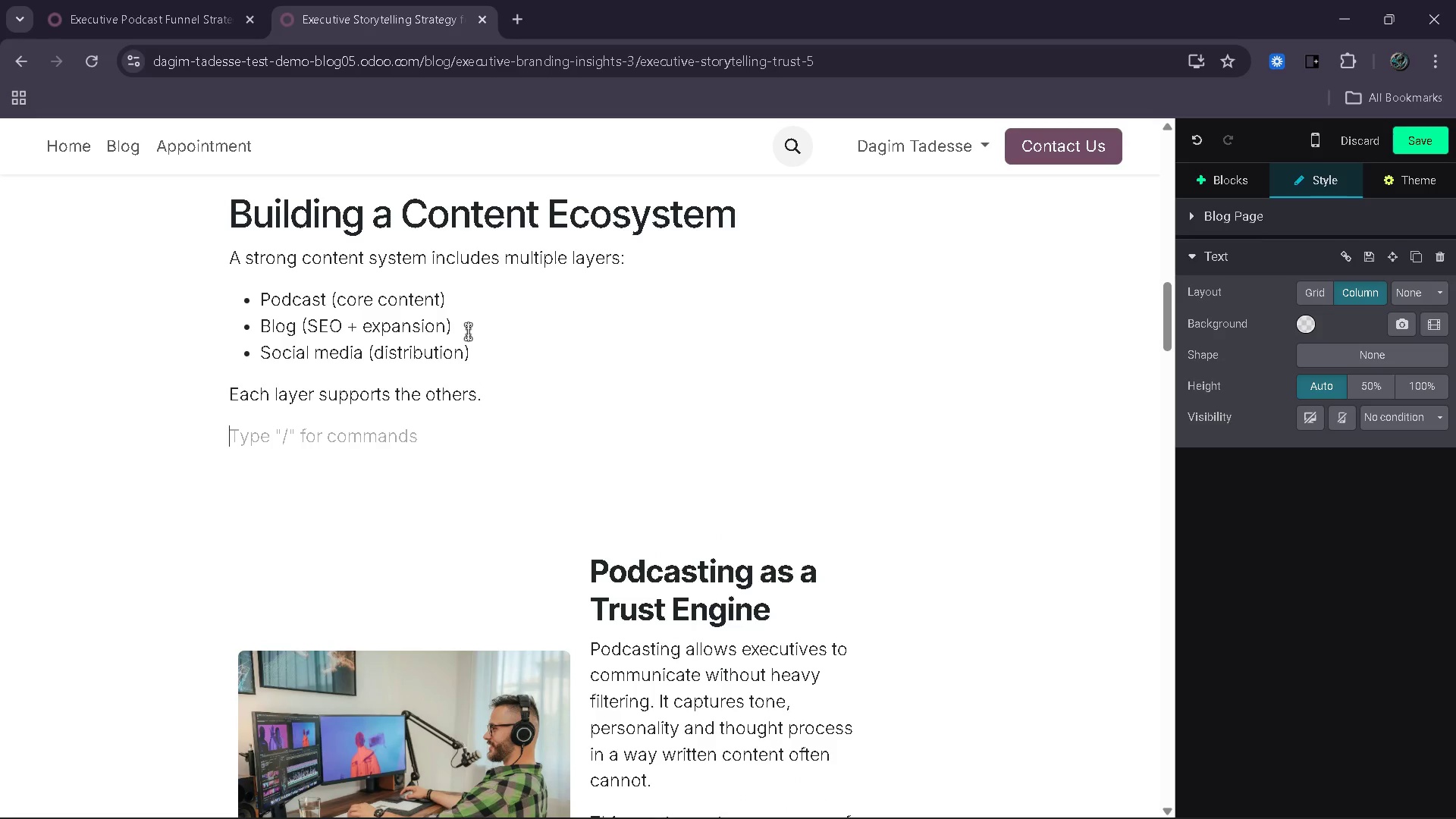 
type(Exap)
key(Backspace)
type(mple:)
 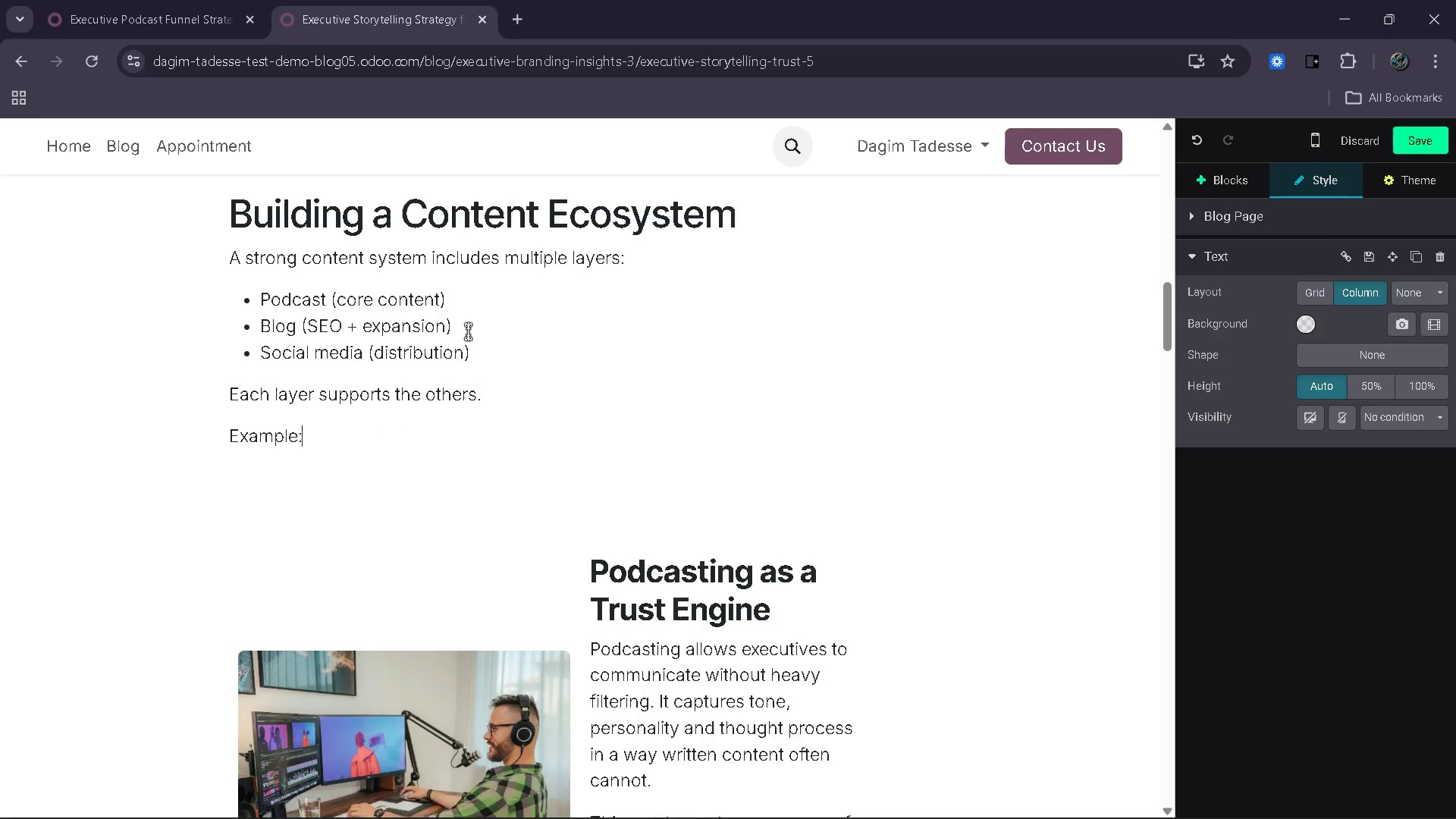 
key(Enter)
 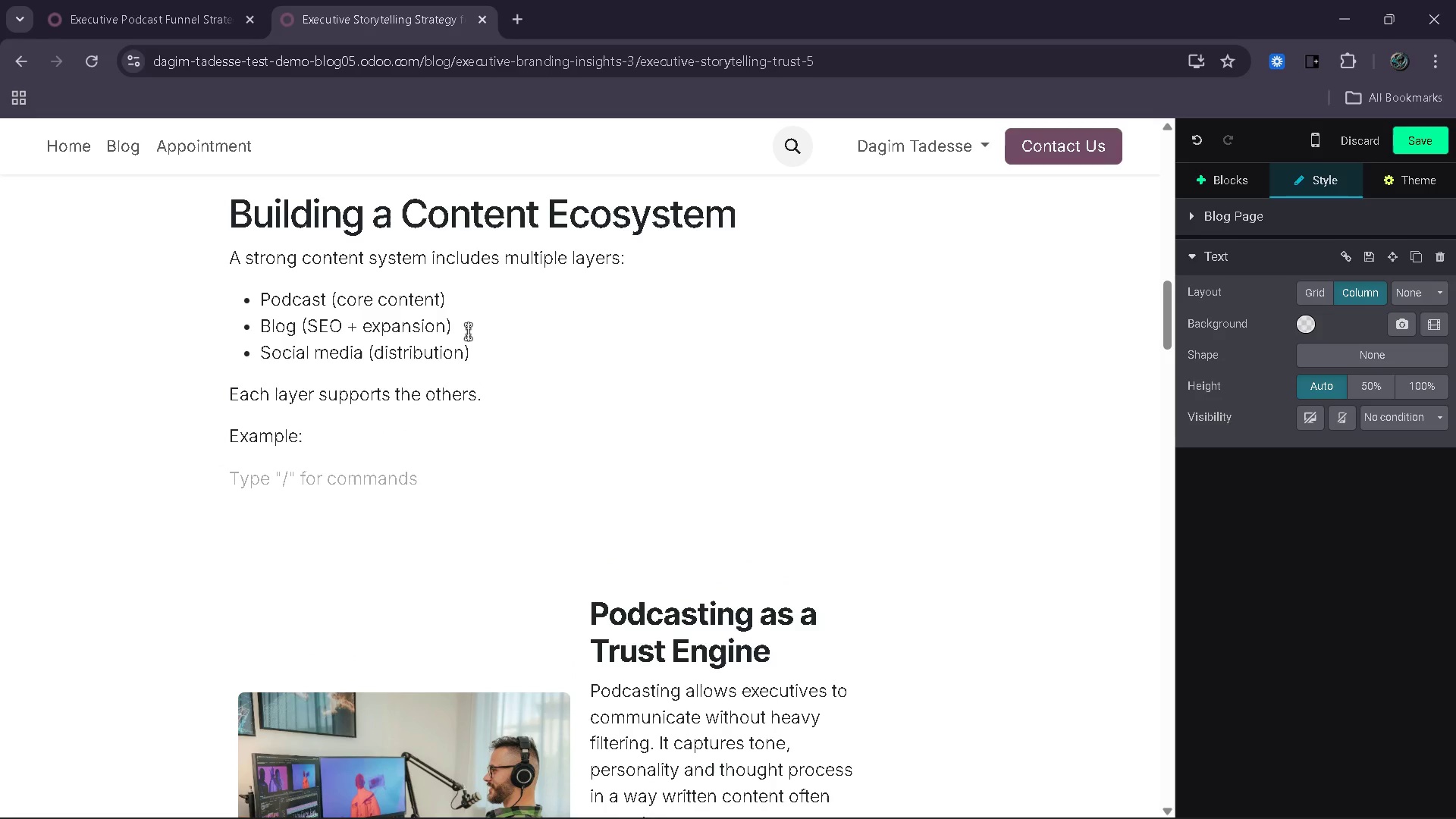 
type(An ec)
key(Backspace)
type(xecutive recors==d)
key(Backspace)
key(Backspace)
key(Backspace)
key(Backspace)
type(dsd)
key(Backspace)
type( a podcast episode )
key(Backspace)
type(. That episode beo)
key(Backspace)
type(comes:)
 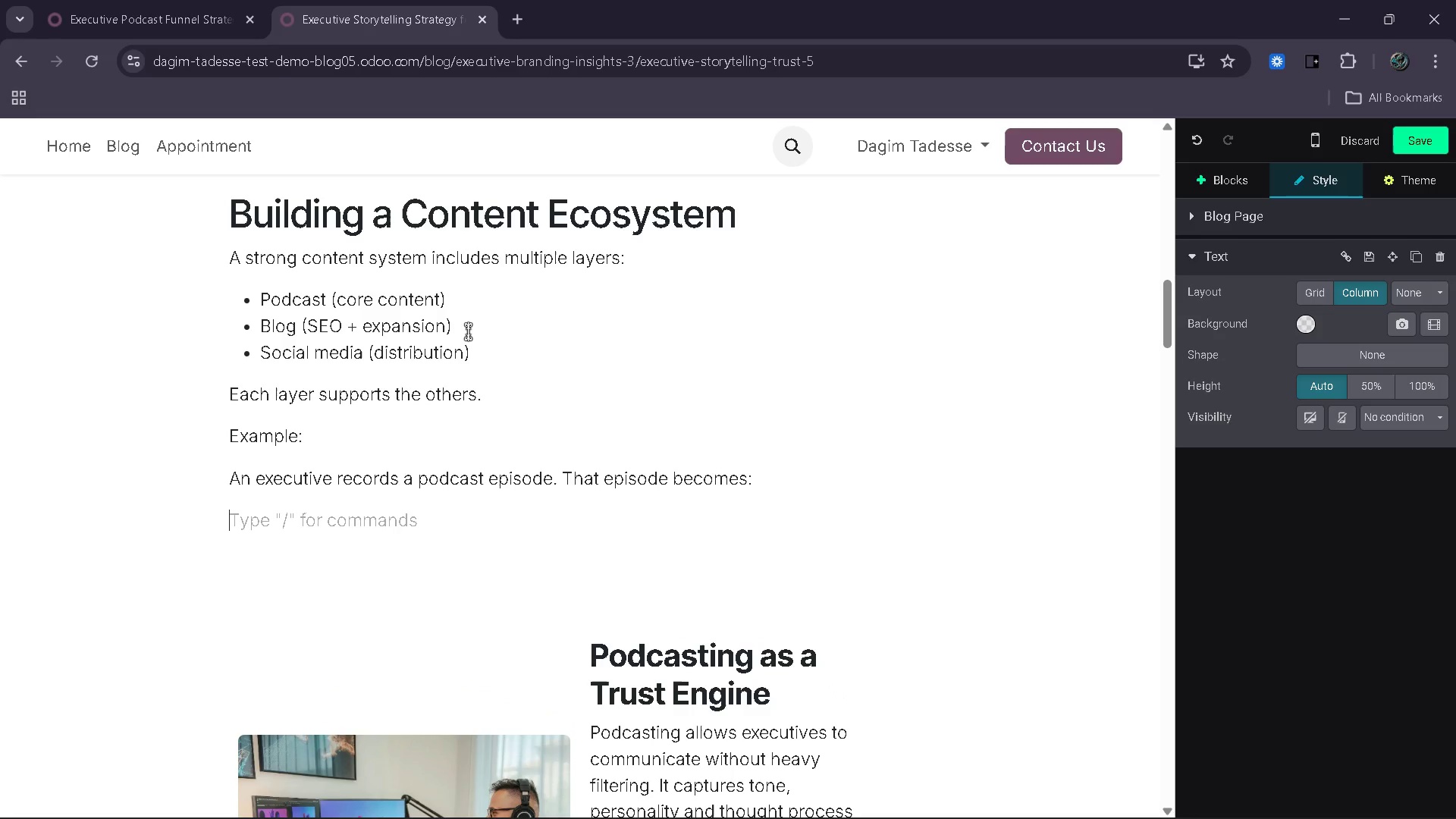 
 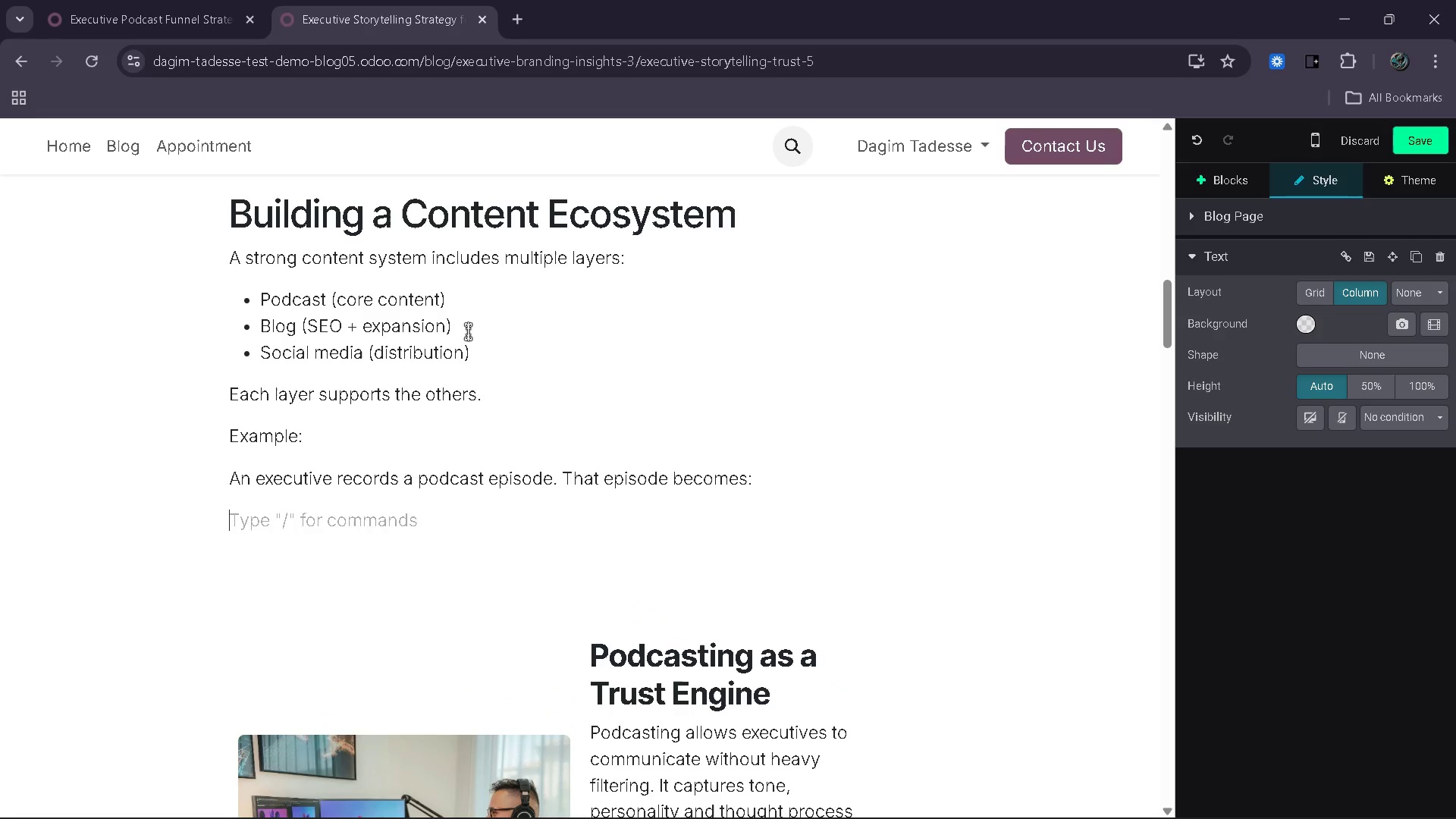 
key(Enter)
 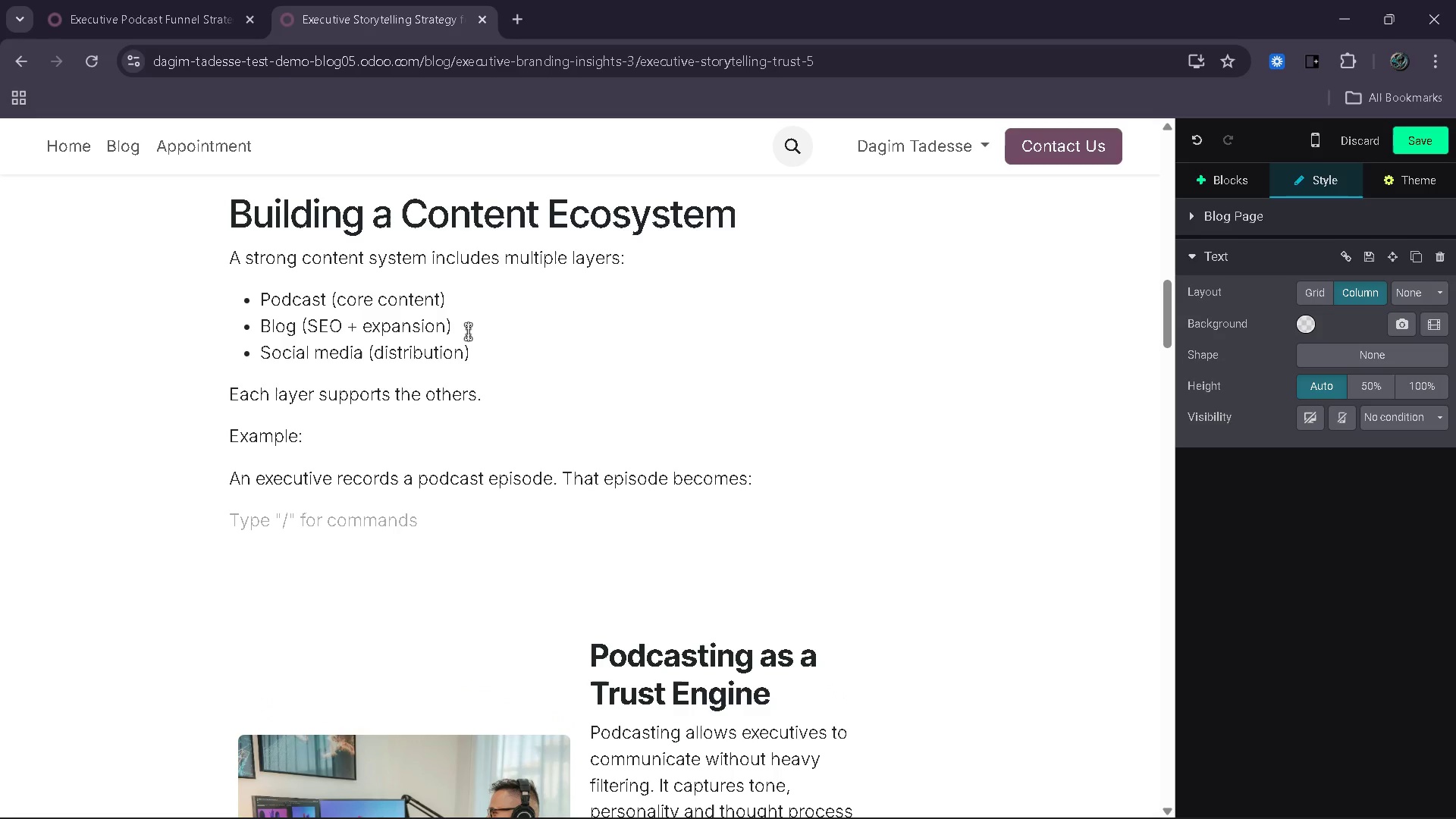 
type(- A blog Psot)
key(Backspace)
key(Backspace)
key(Backspace)
key(Backspace)
type(pso)
key(Backspace)
key(Backspace)
type(ost)
 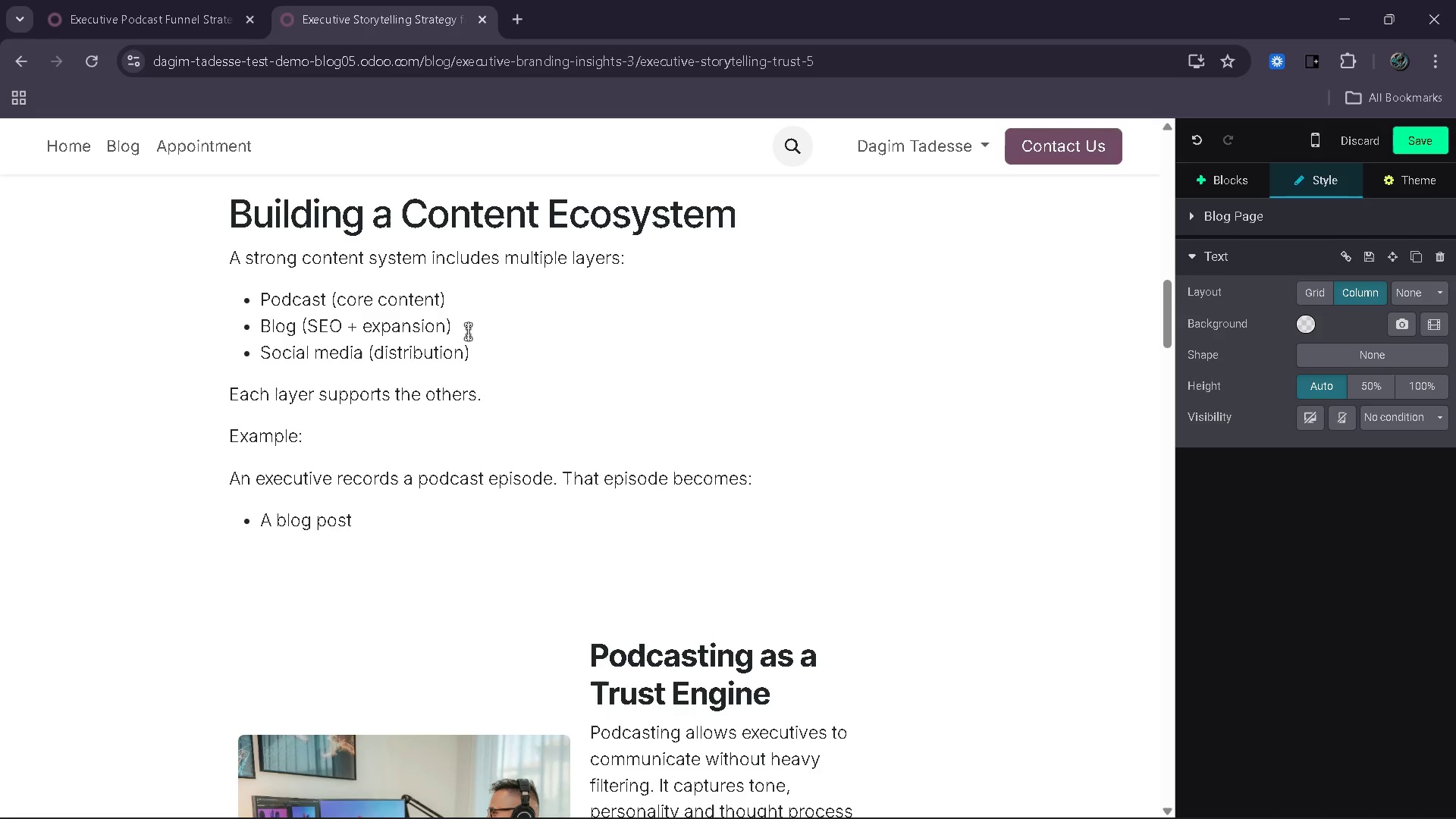 
key(Enter)
 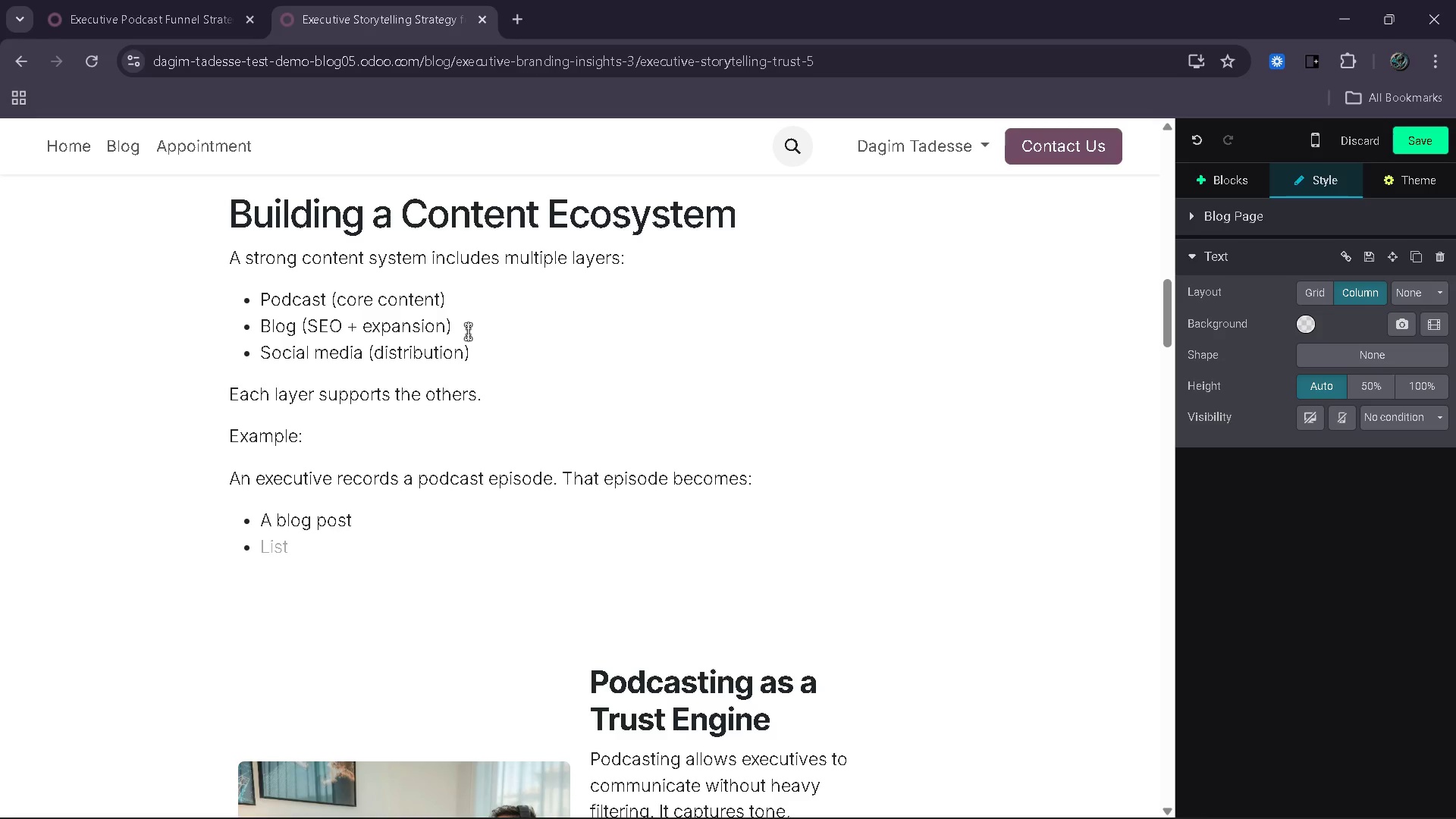 
type(Multiple social clips)
 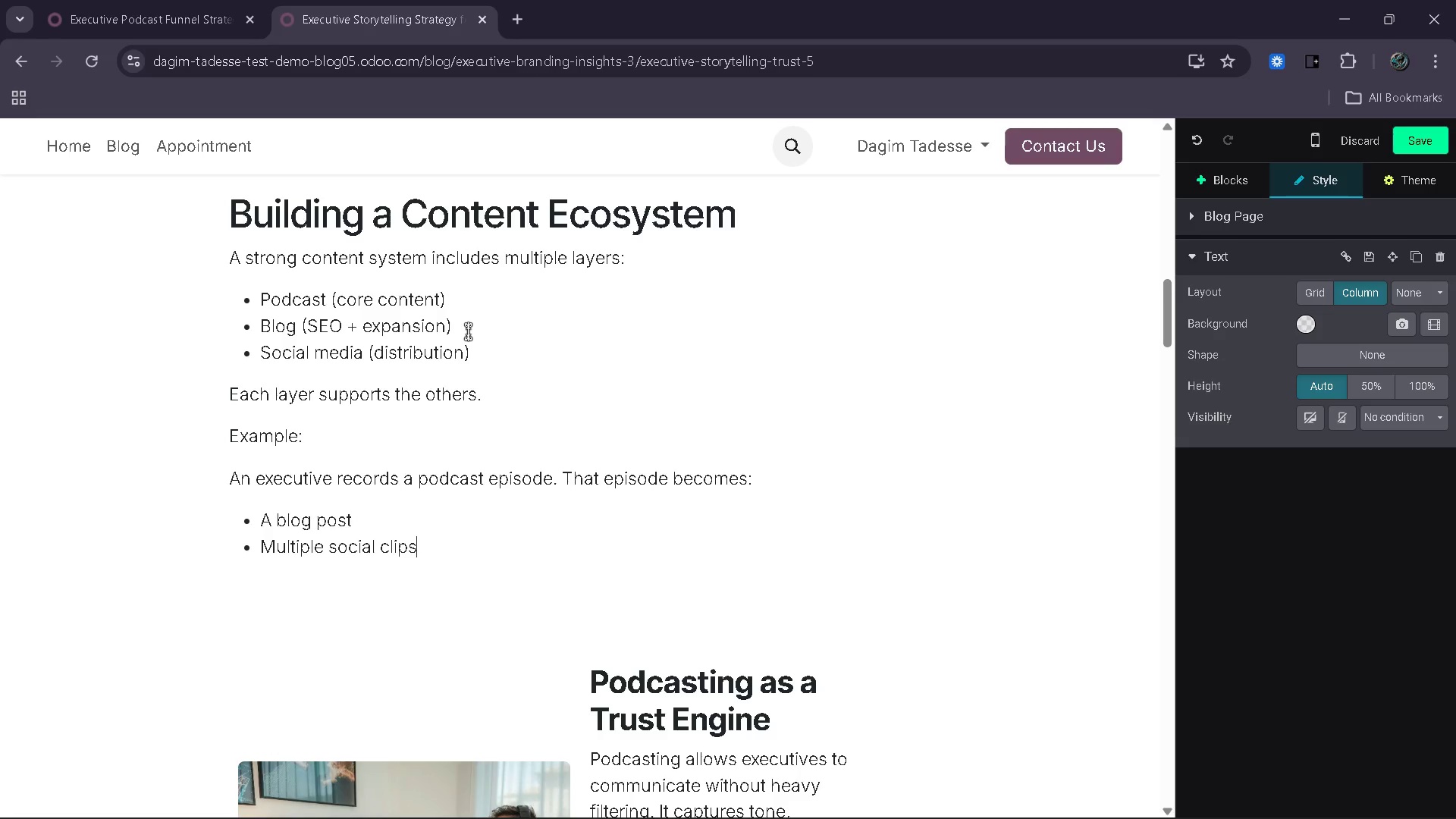 
key(Enter)
 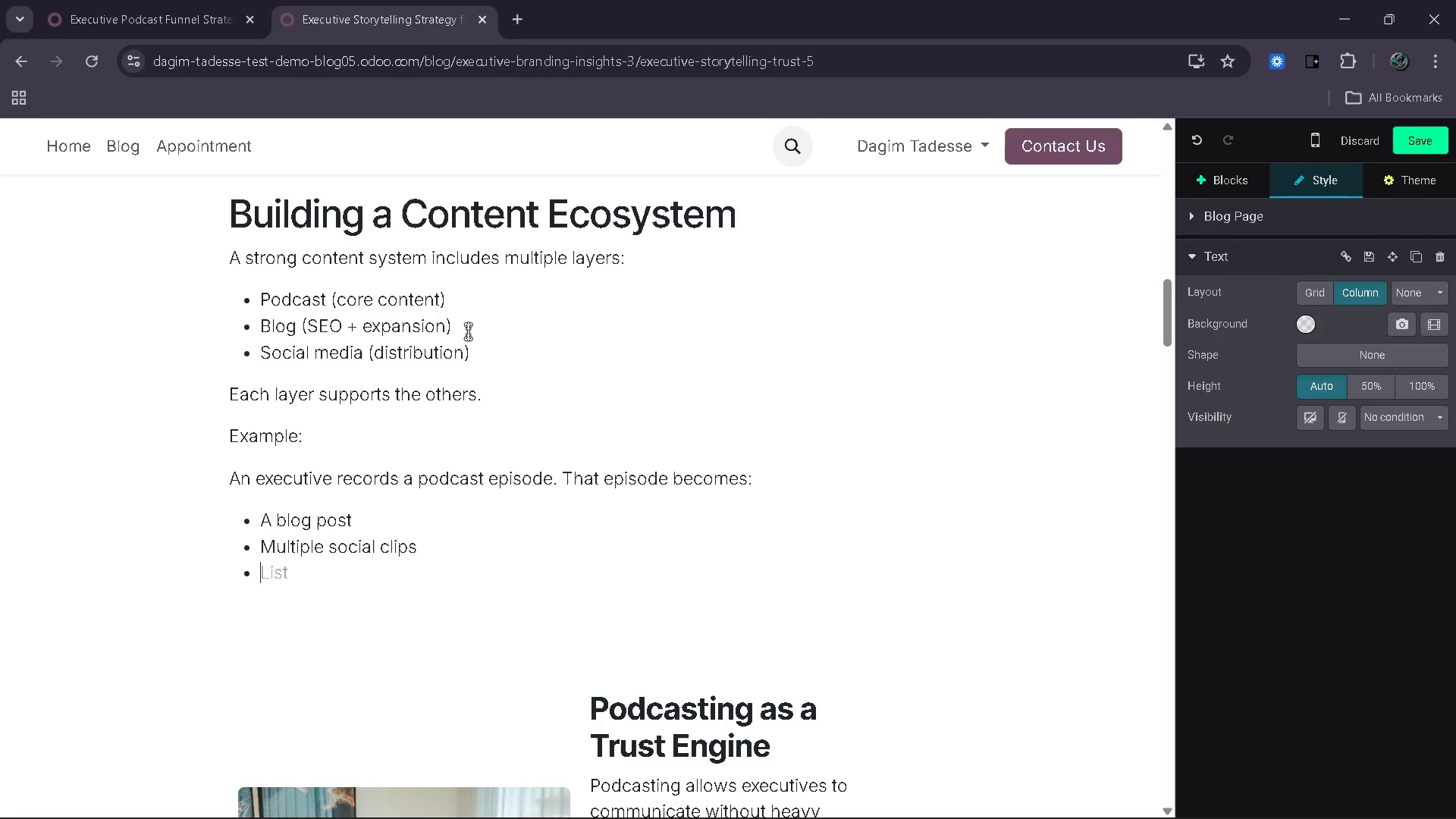 
type(A newsletter topic)
 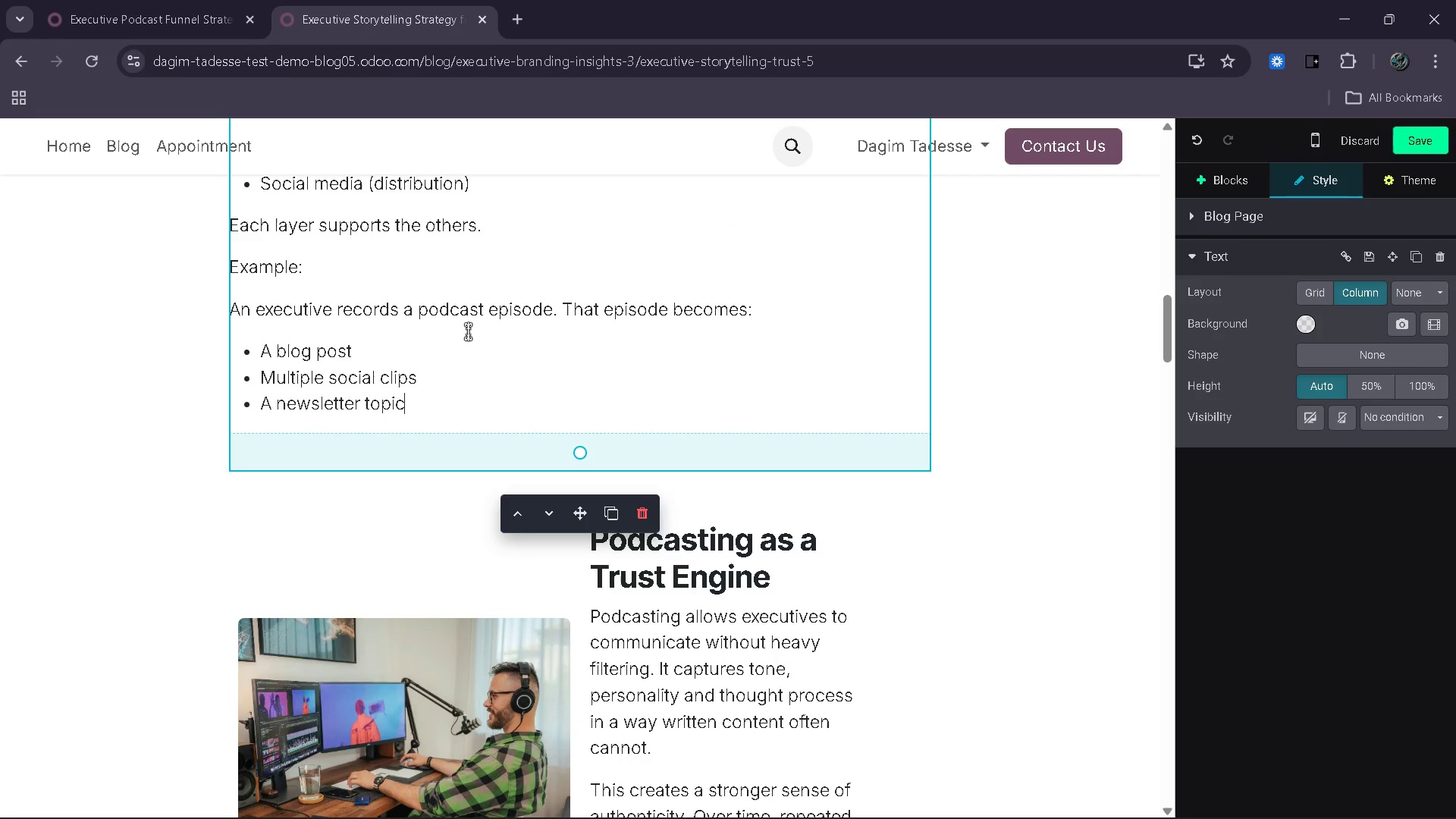 
key(Enter)
 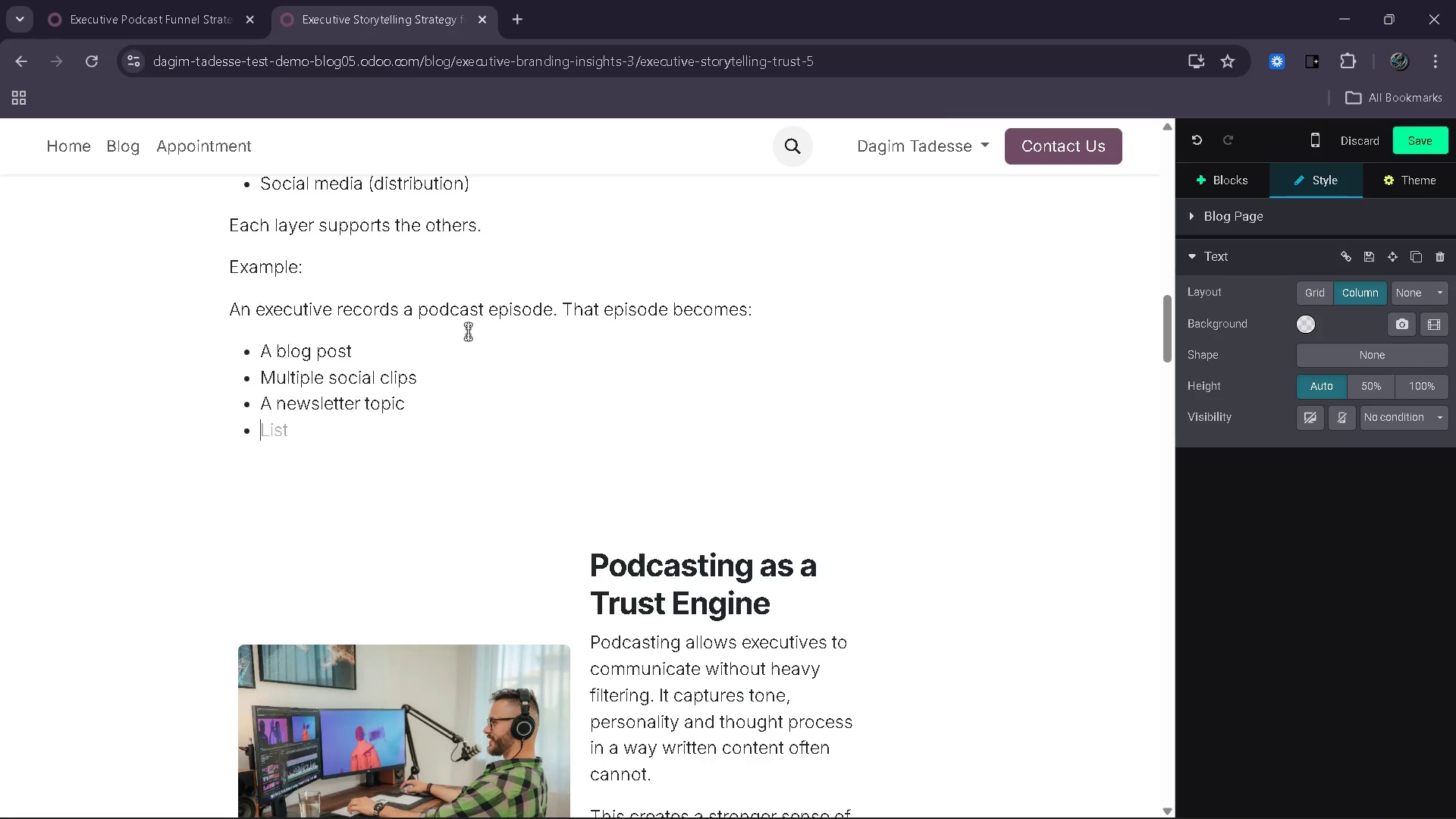 
type(Tihs)
key(Backspace)
key(Backspace)
key(Backspace)
type(his multiplies the impact of a single piece of cone)
key(Backspace)
type(tent.)
 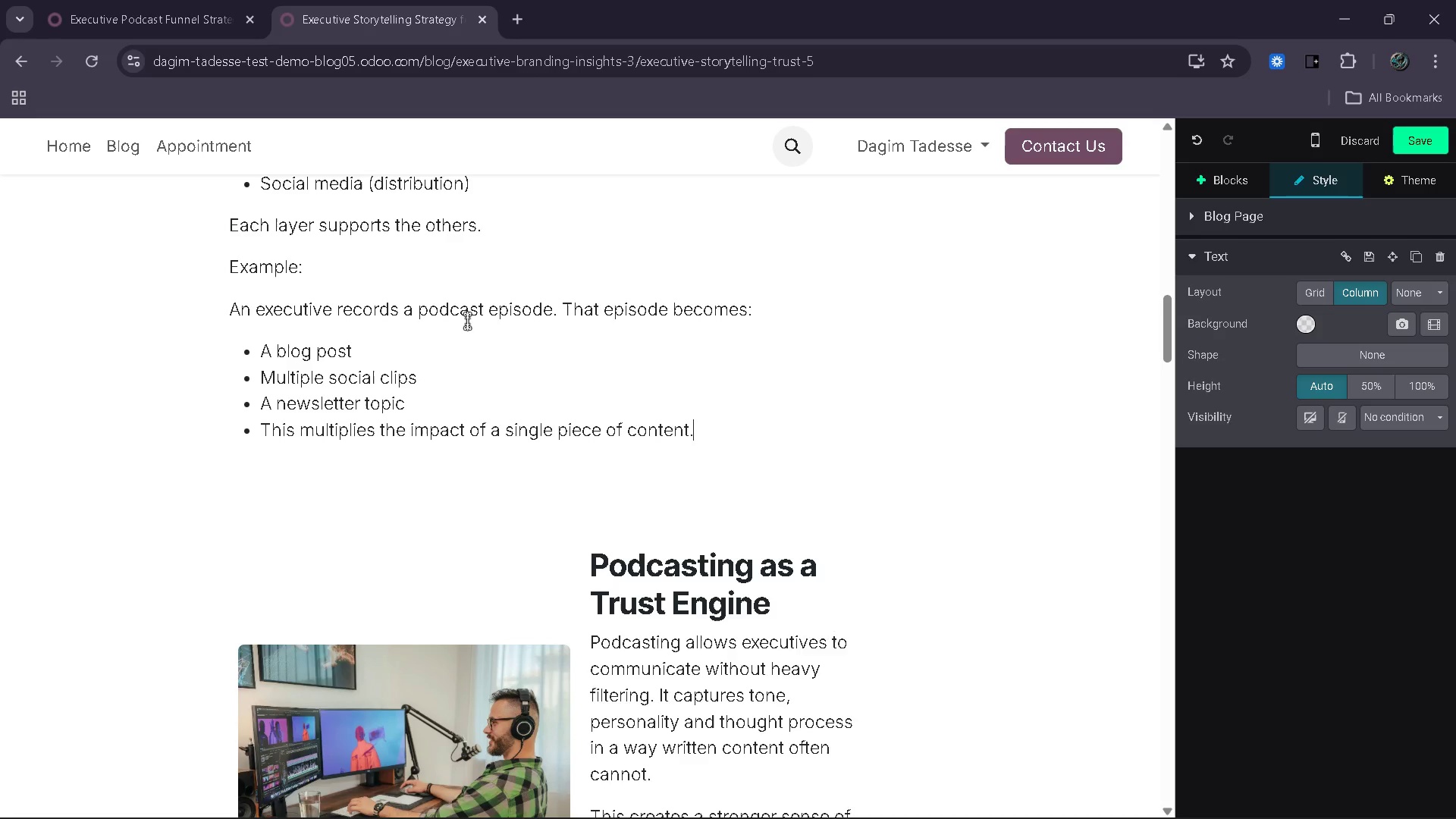 
key(Enter)
 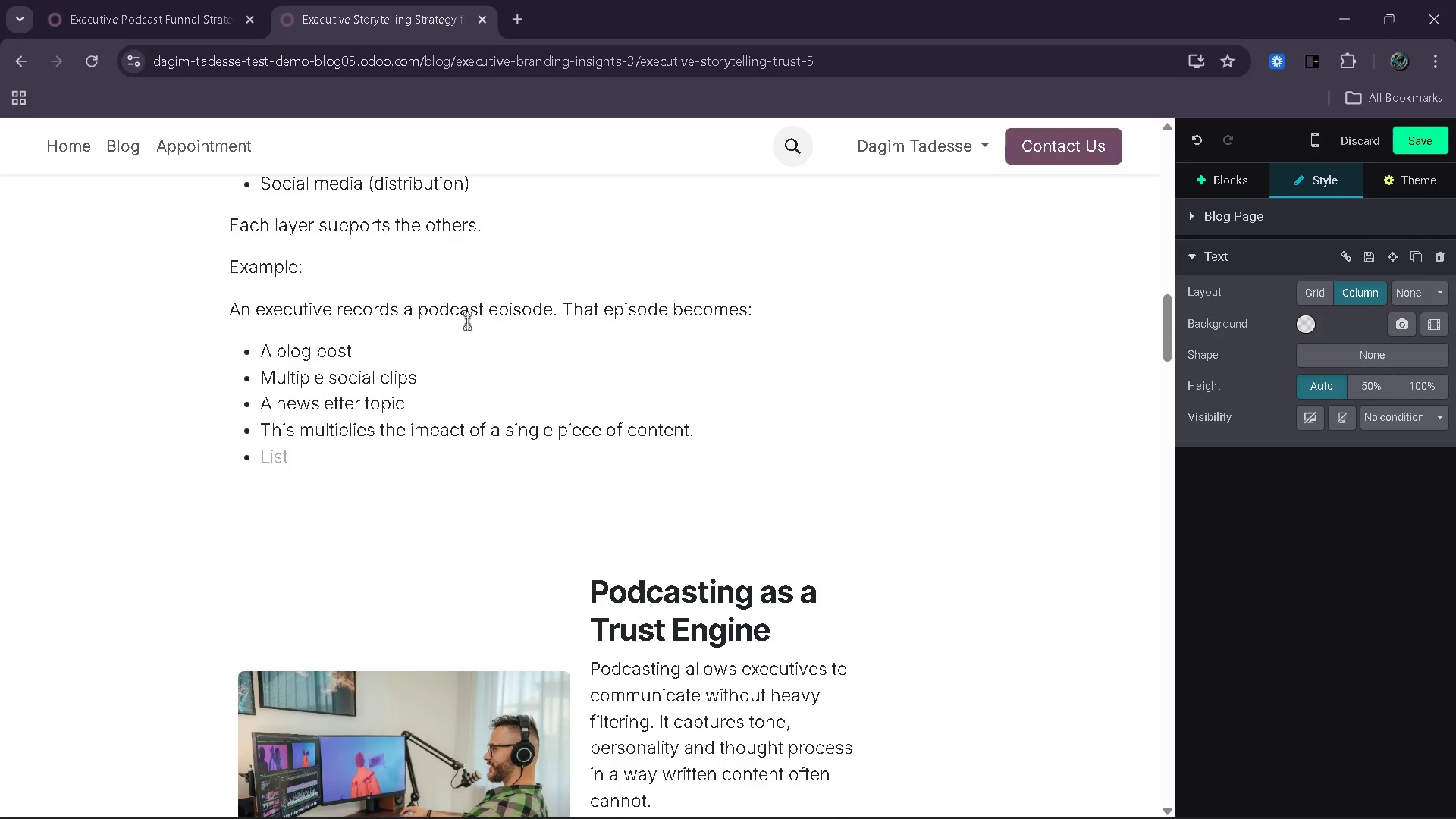 
key(Backspace)
 